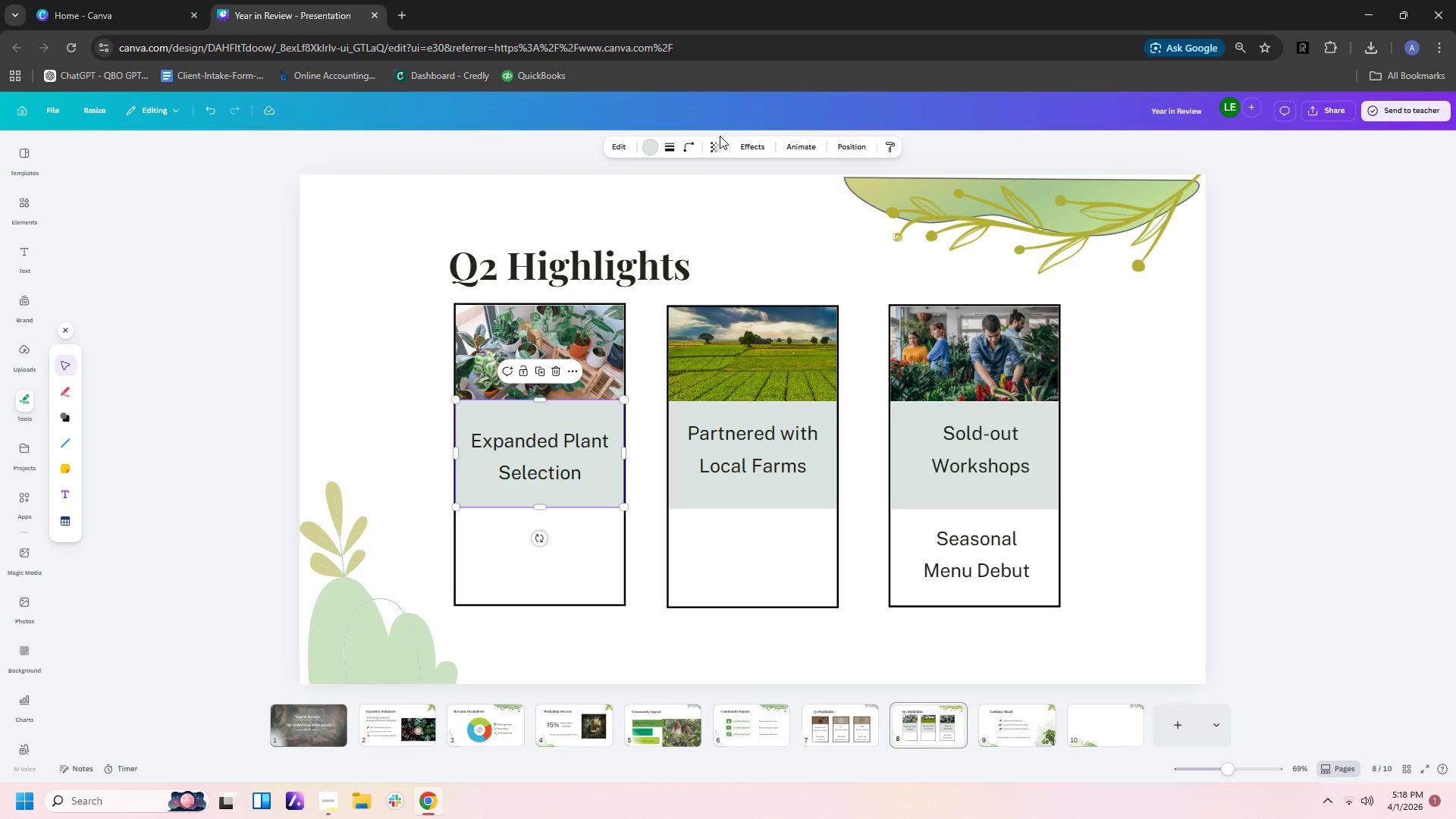 
left_click([716, 149])
 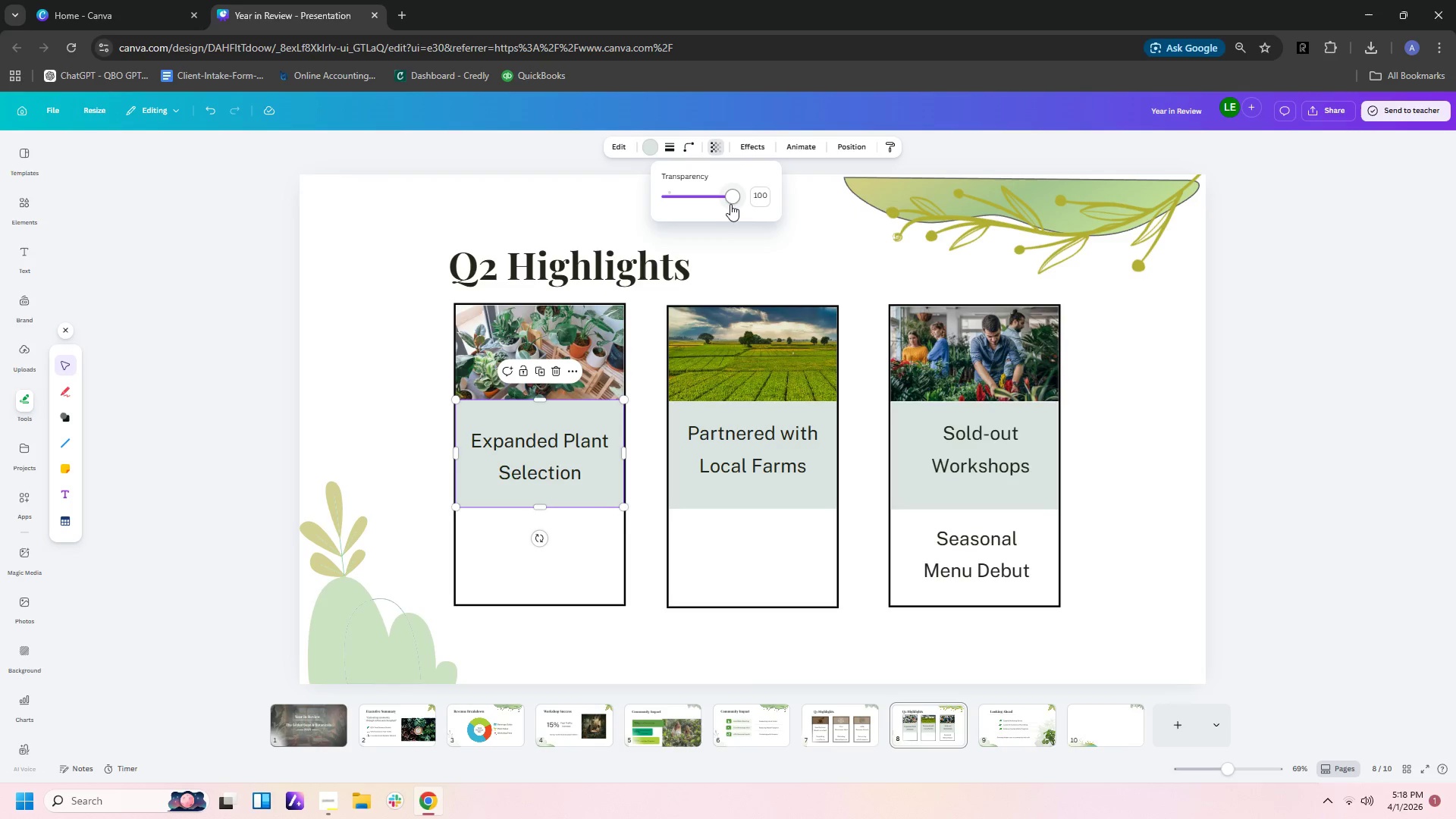 
left_click_drag(start_coordinate=[730, 199], to_coordinate=[701, 199])
 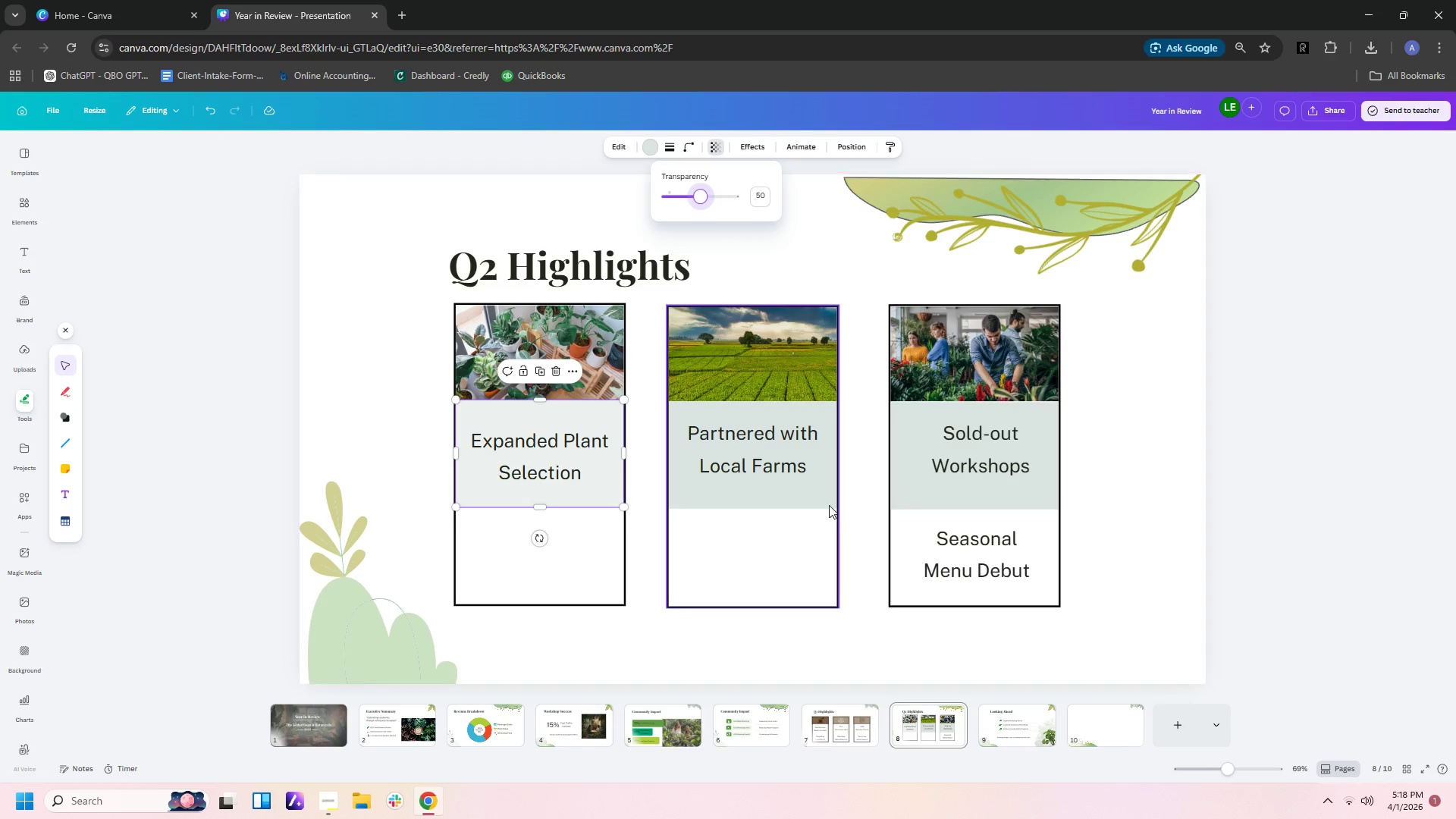 
left_click([827, 507])
 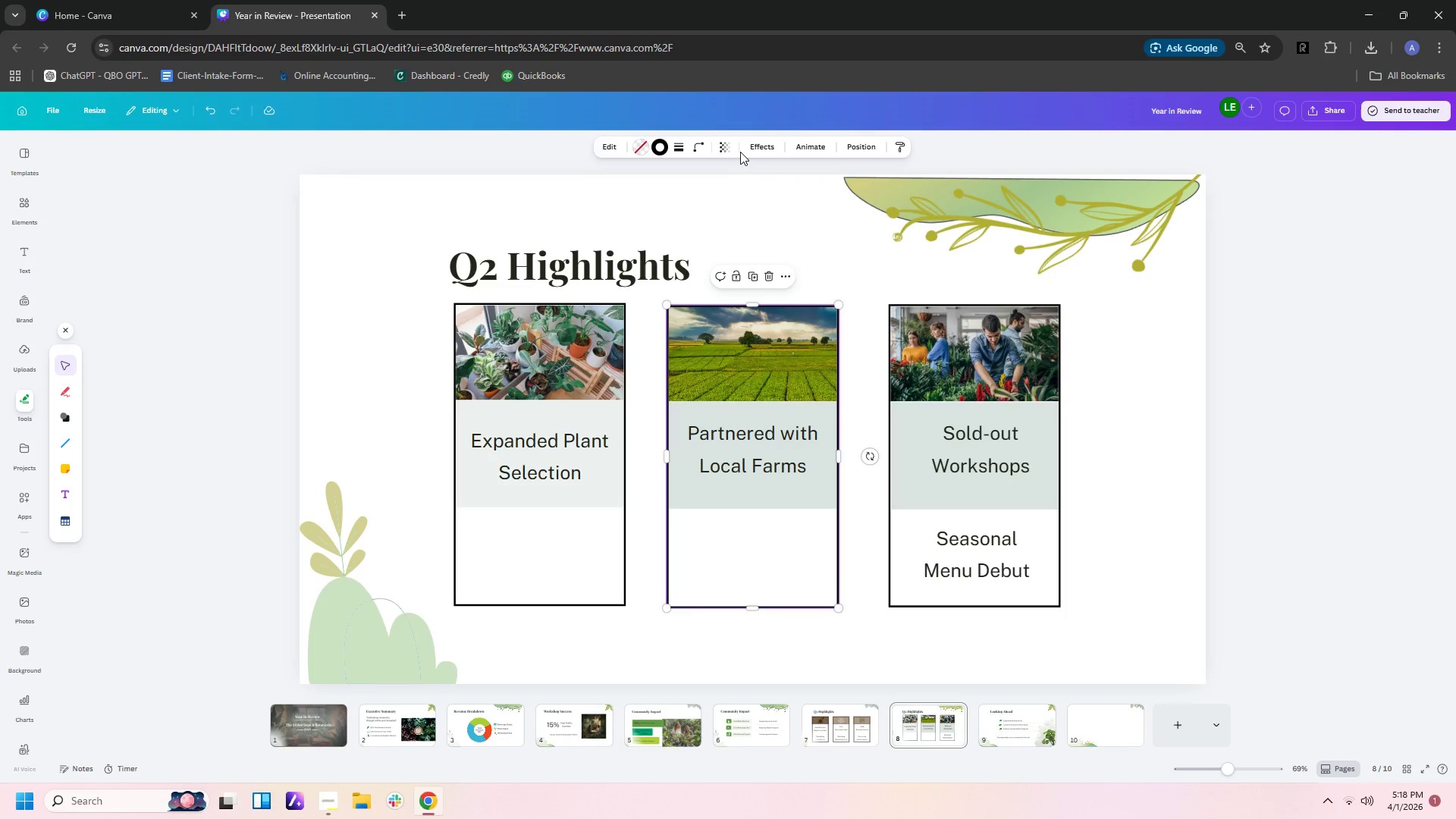 
left_click([729, 150])
 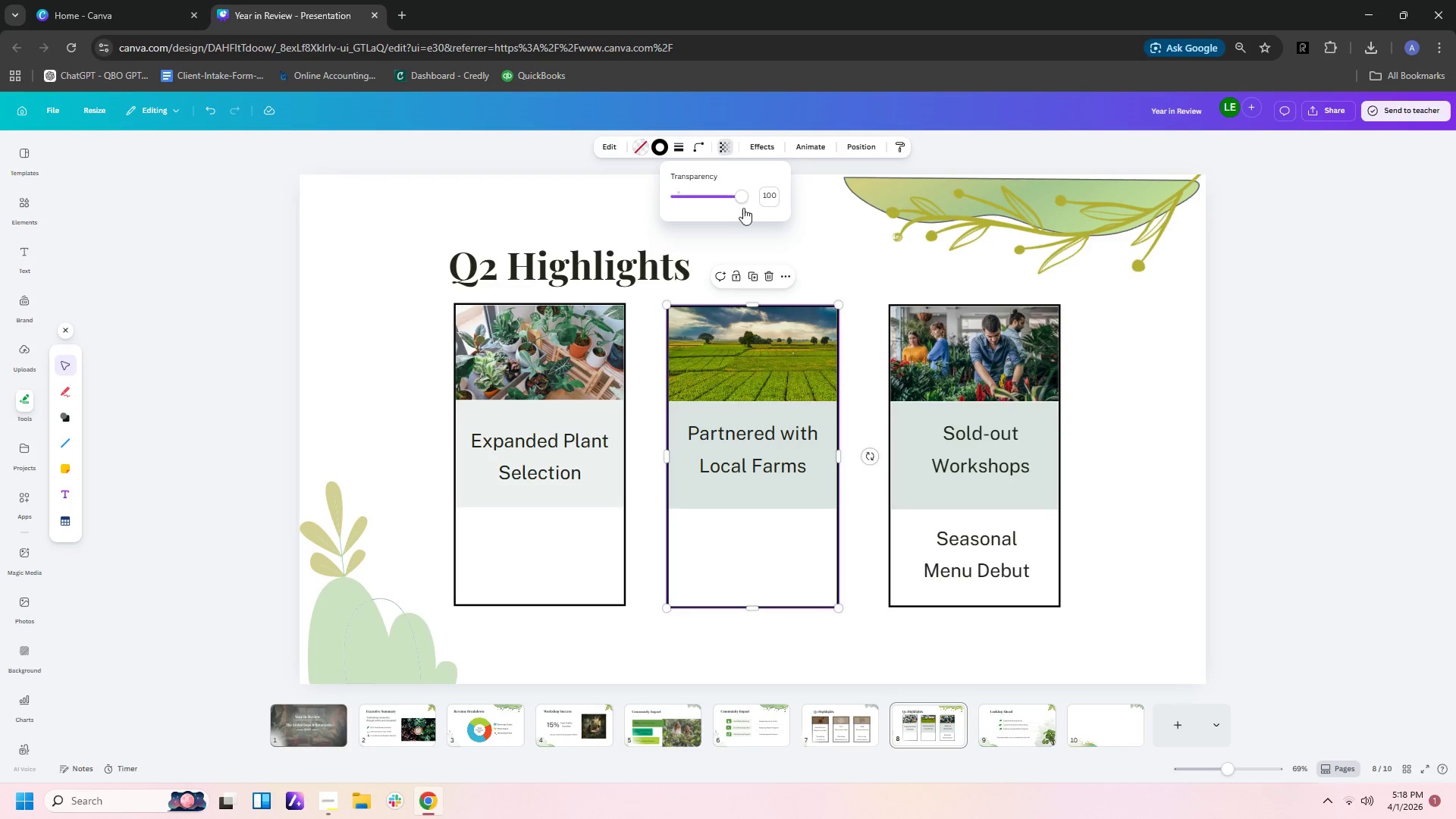 
left_click_drag(start_coordinate=[743, 196], to_coordinate=[710, 196])
 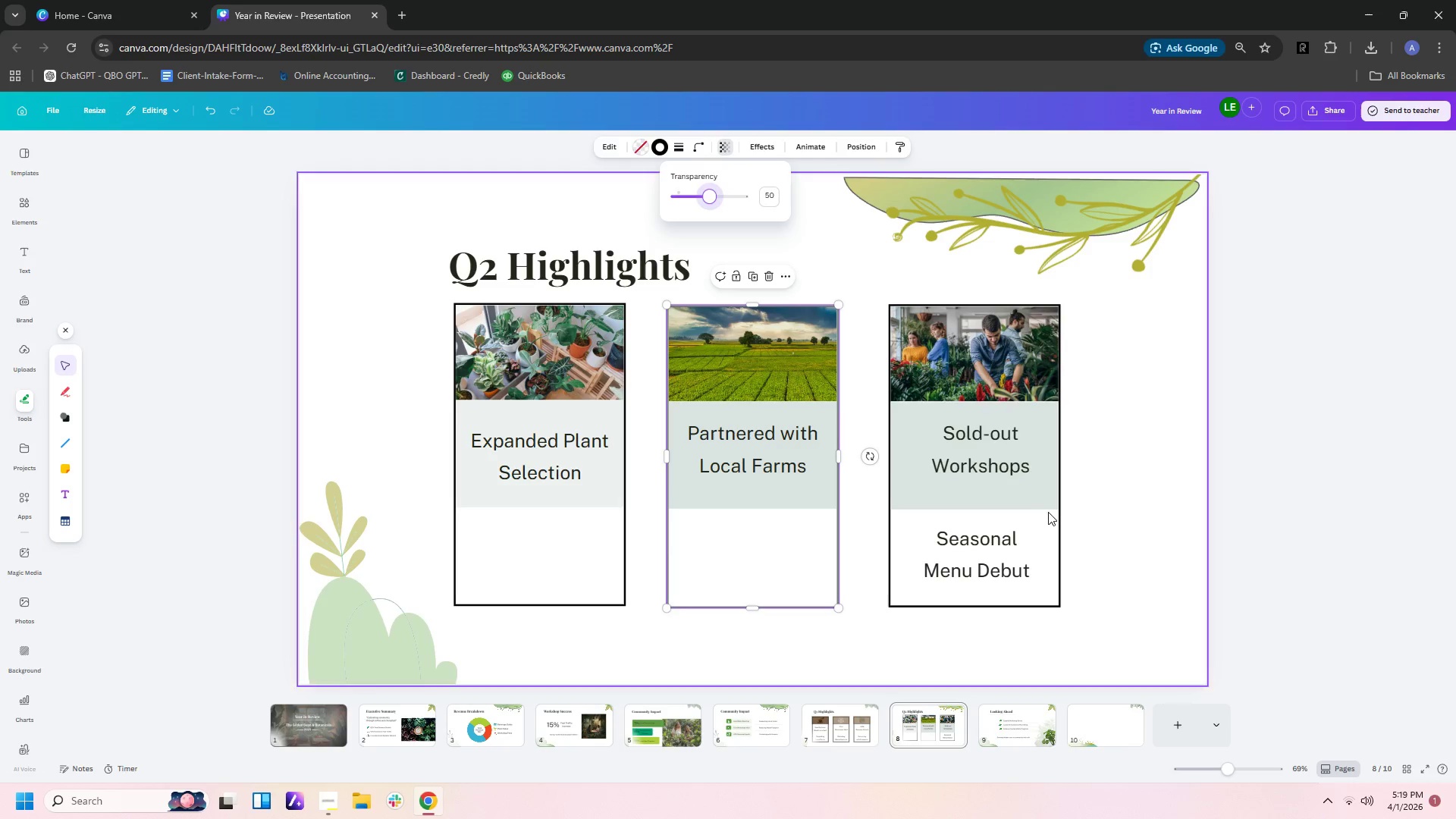 
left_click([1034, 497])
 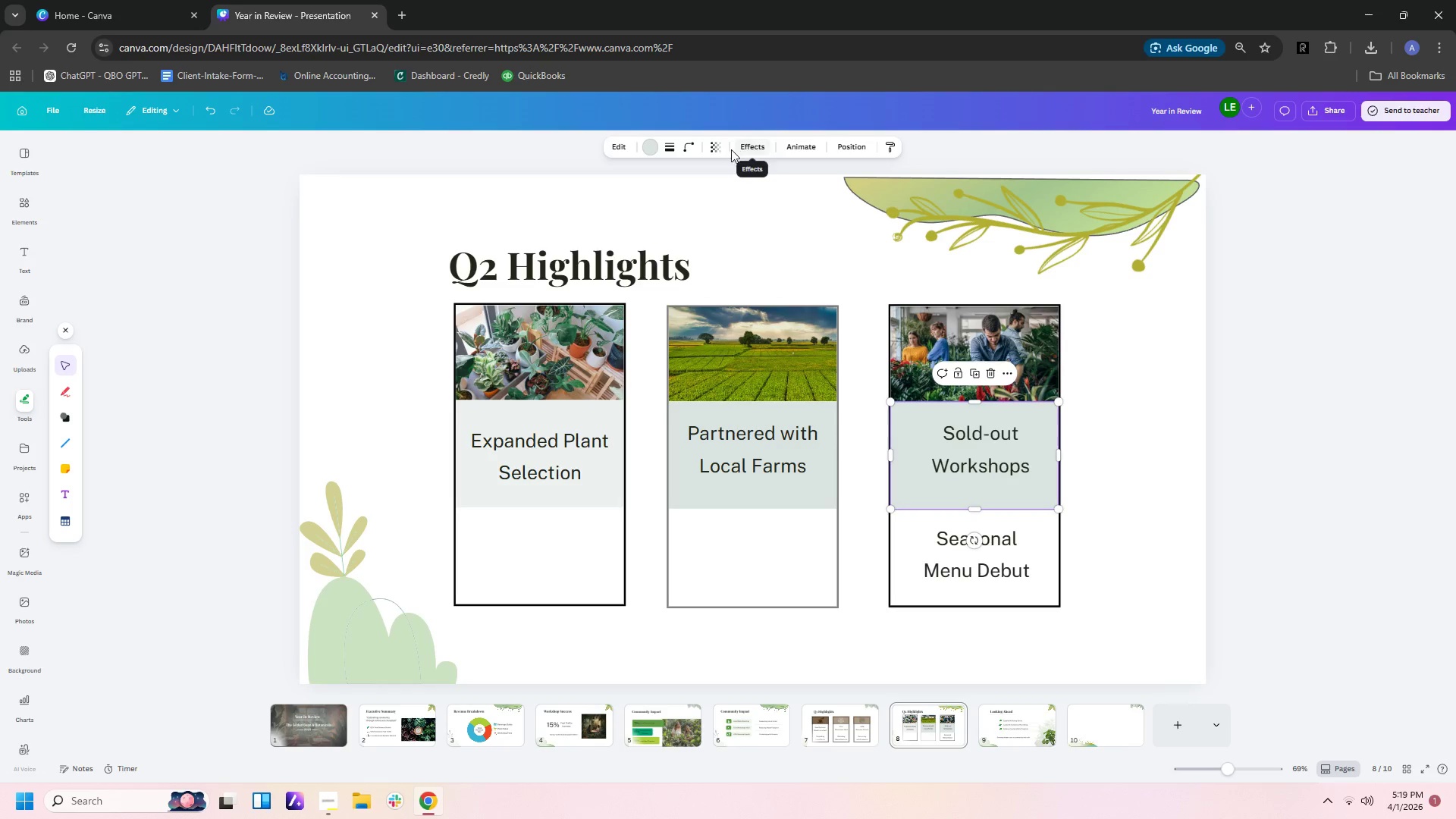 
left_click([719, 149])
 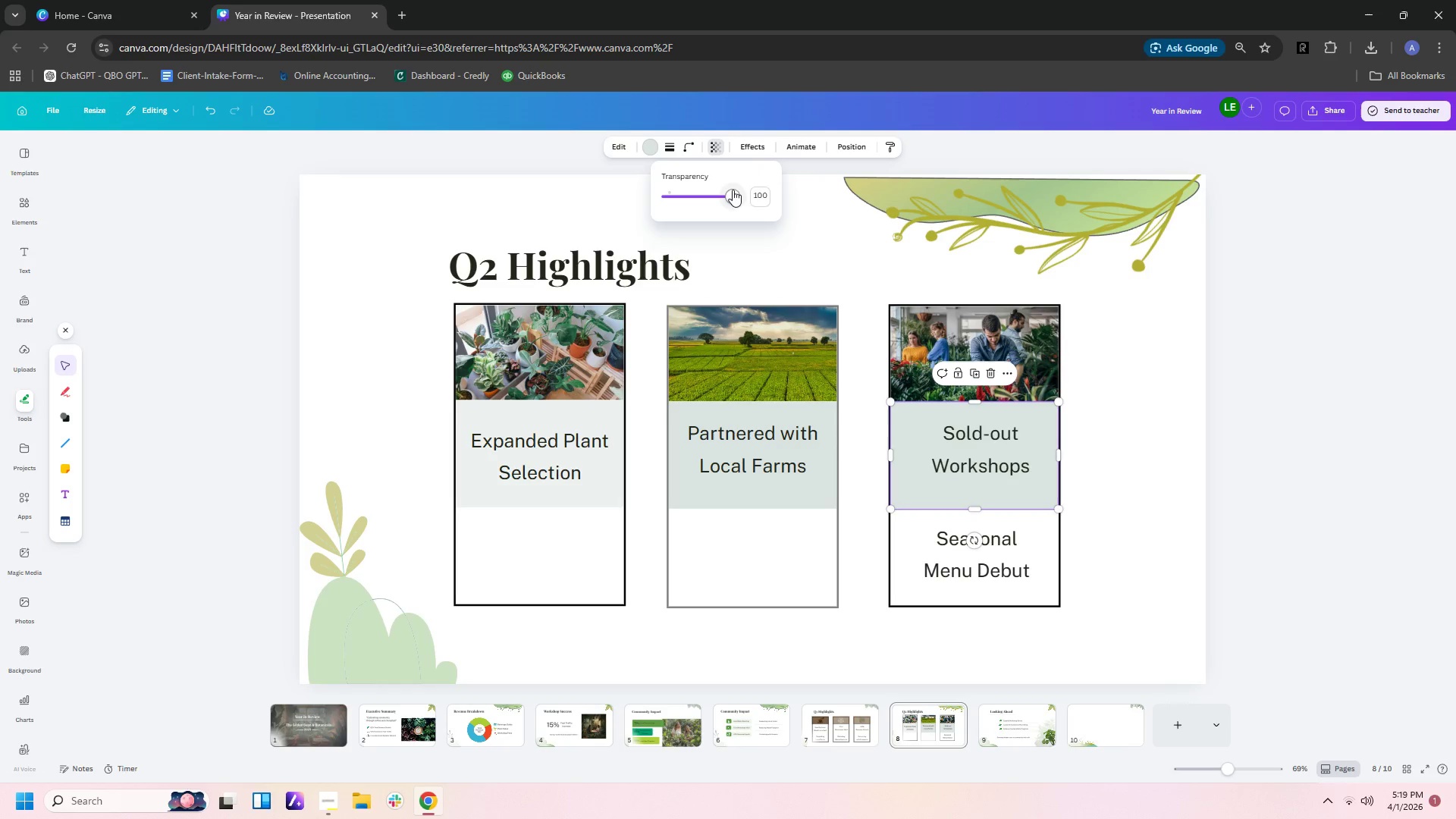 
left_click_drag(start_coordinate=[733, 191], to_coordinate=[701, 195])
 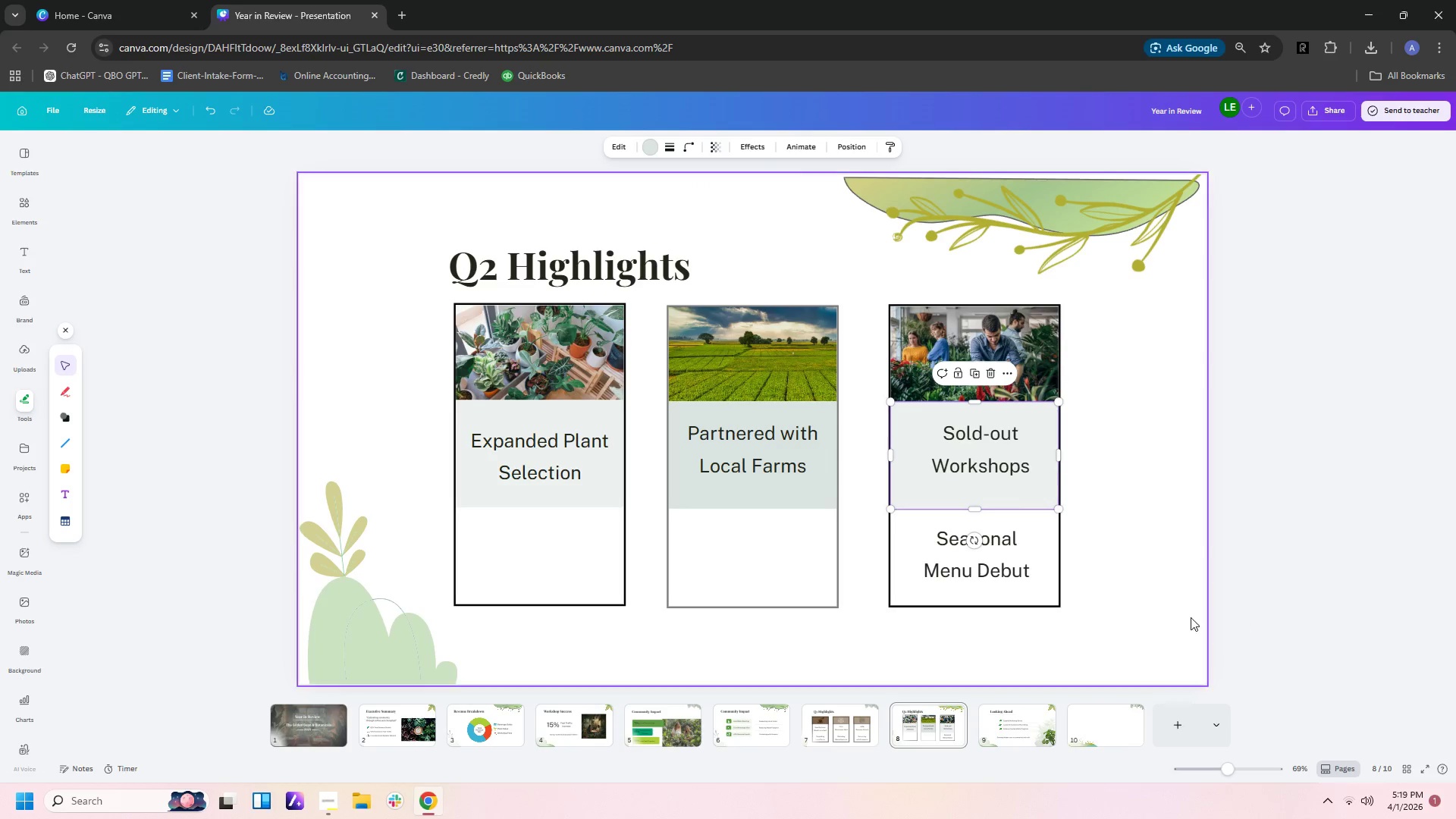 
double_click([1175, 617])
 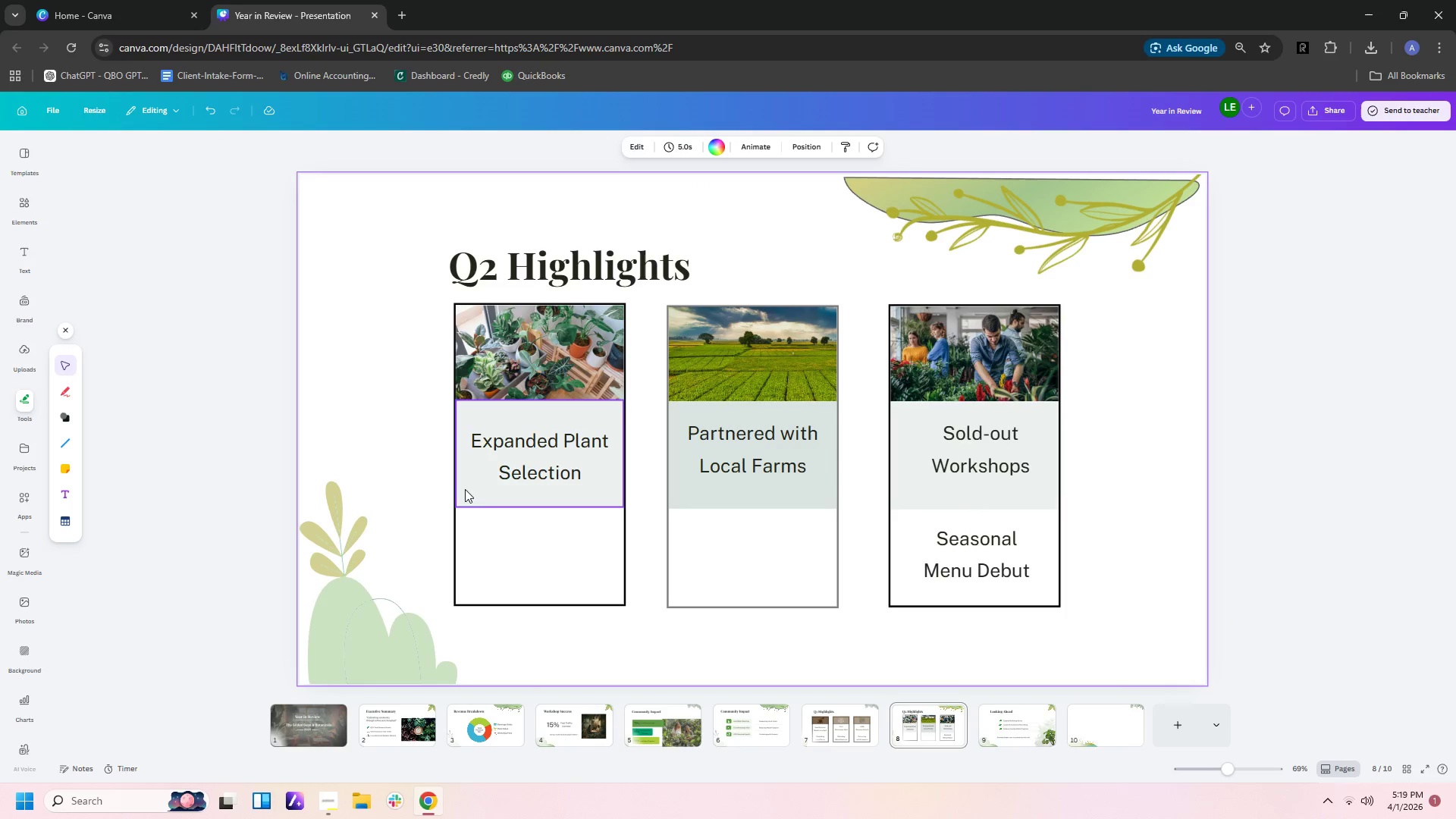 
left_click([487, 504])
 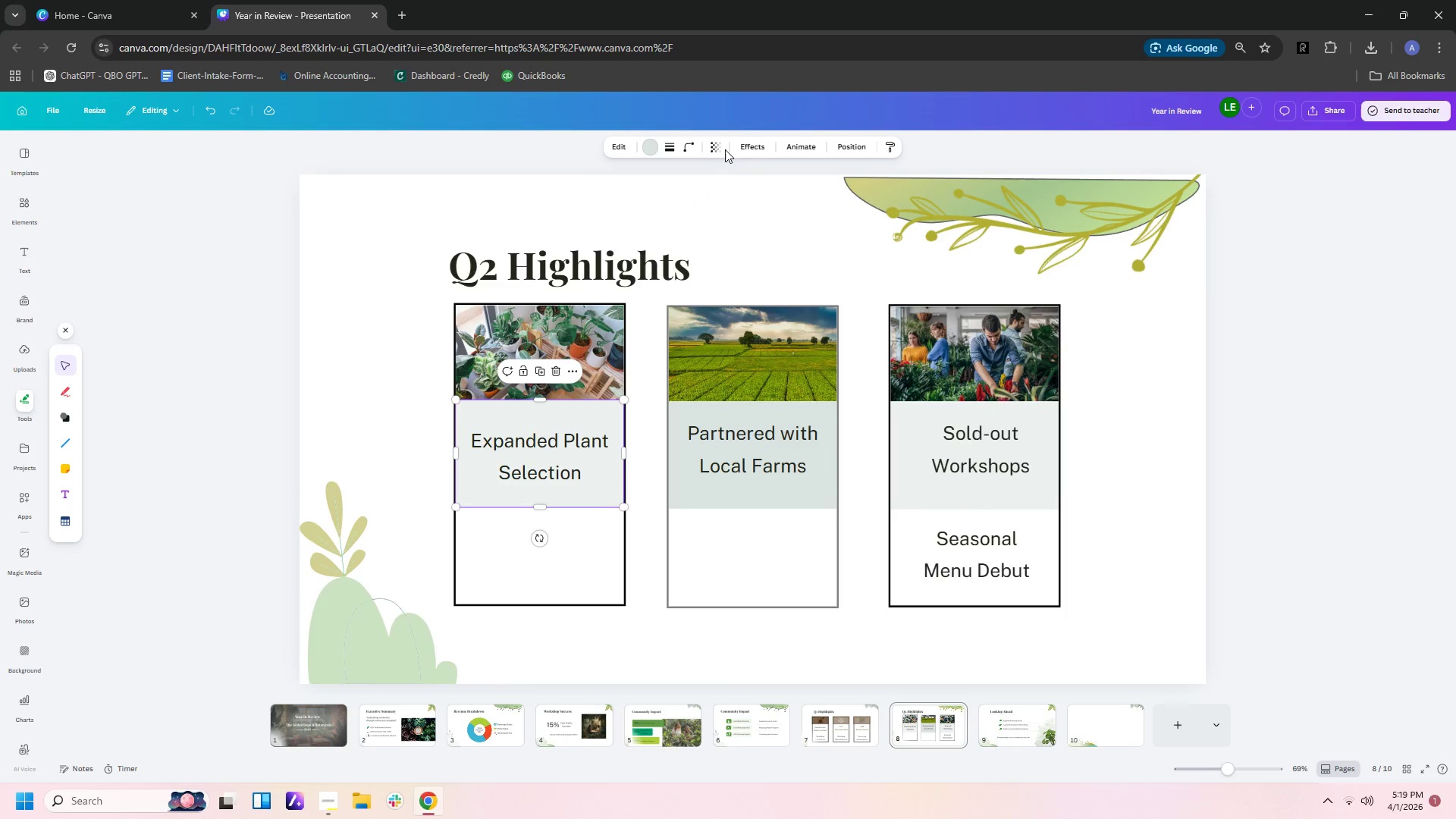 
left_click([717, 148])
 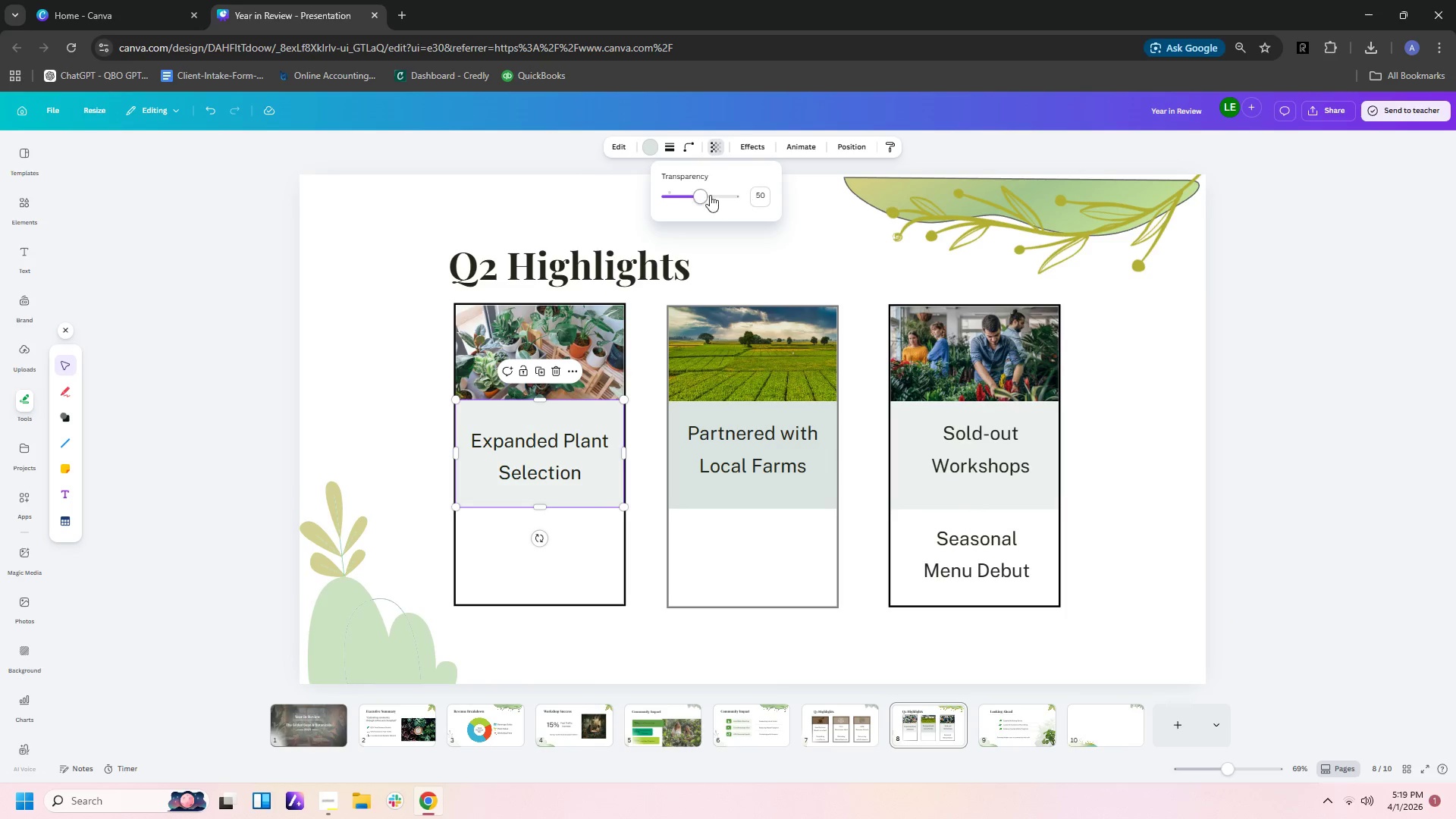 
left_click_drag(start_coordinate=[701, 196], to_coordinate=[673, 196])
 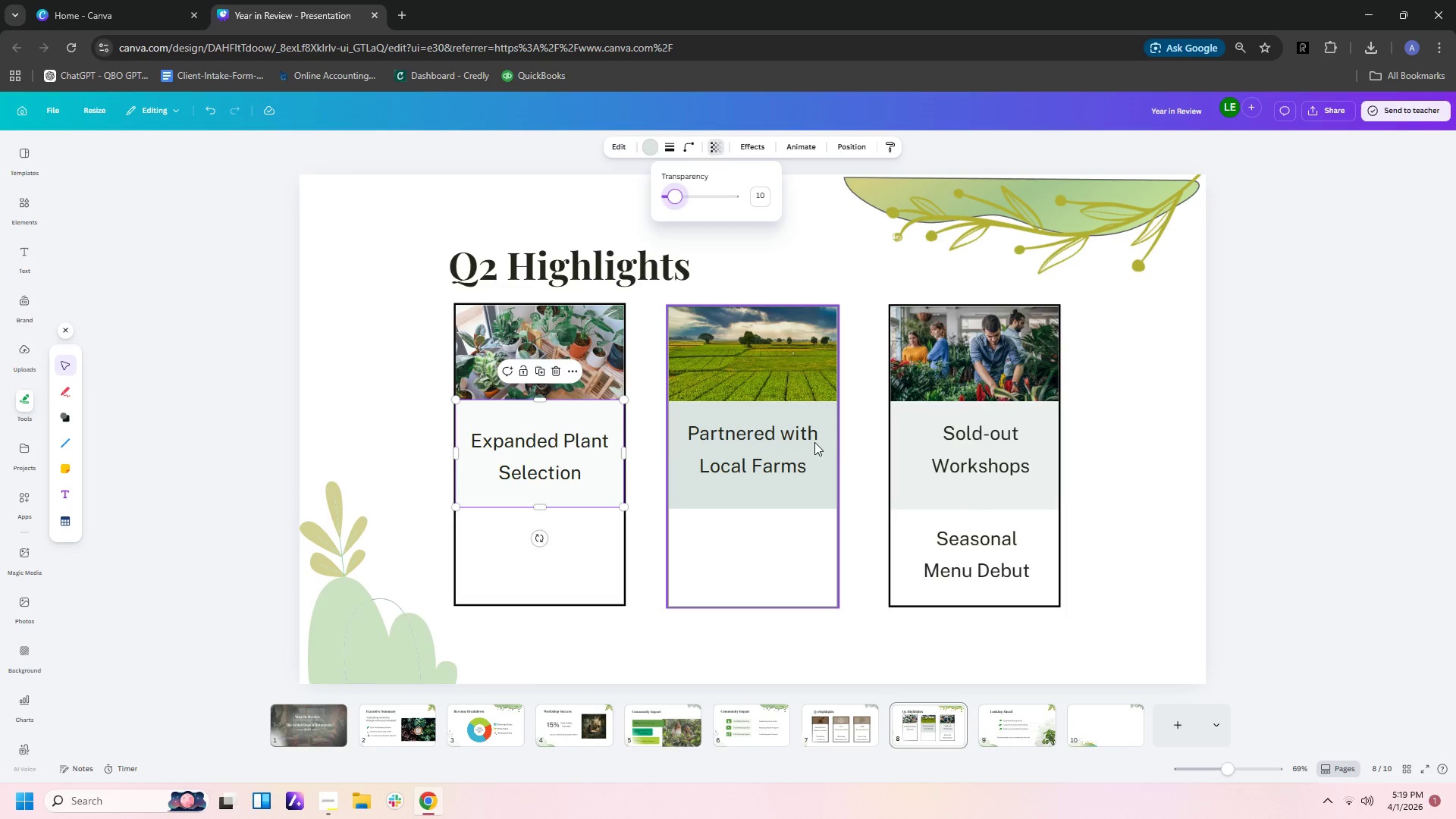 
left_click([814, 448])
 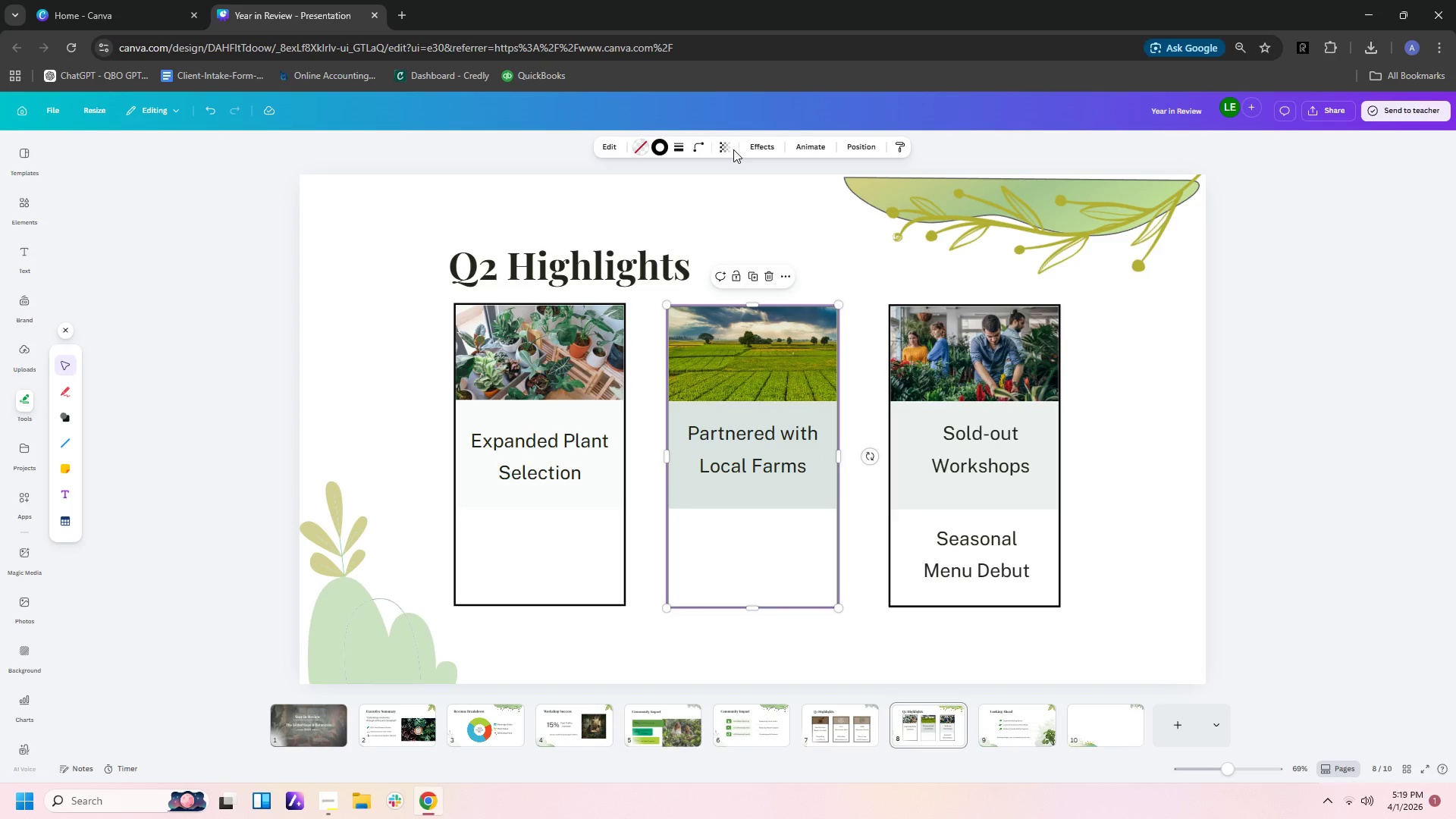 
double_click([726, 148])
 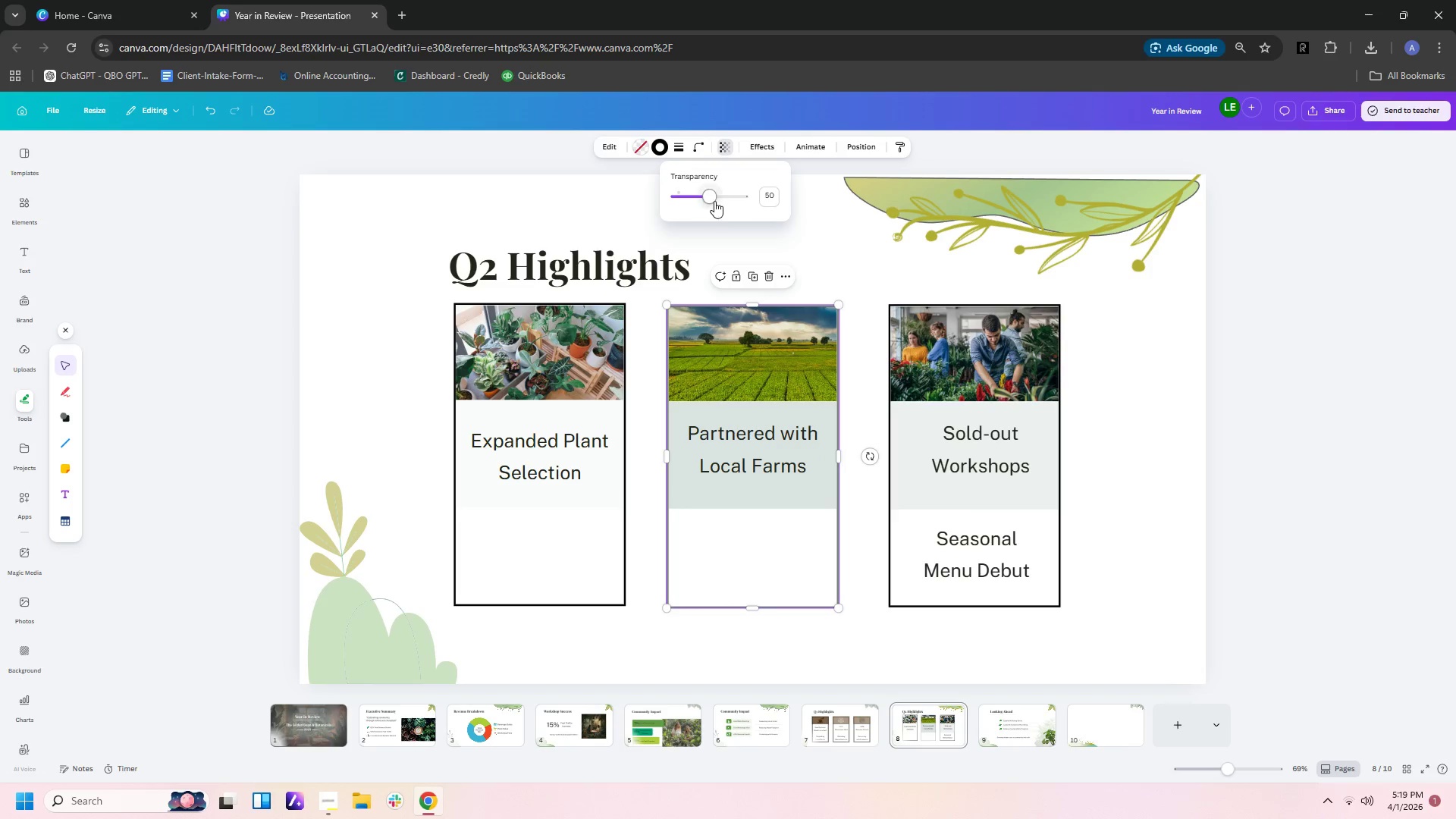 
left_click_drag(start_coordinate=[713, 199], to_coordinate=[686, 196])
 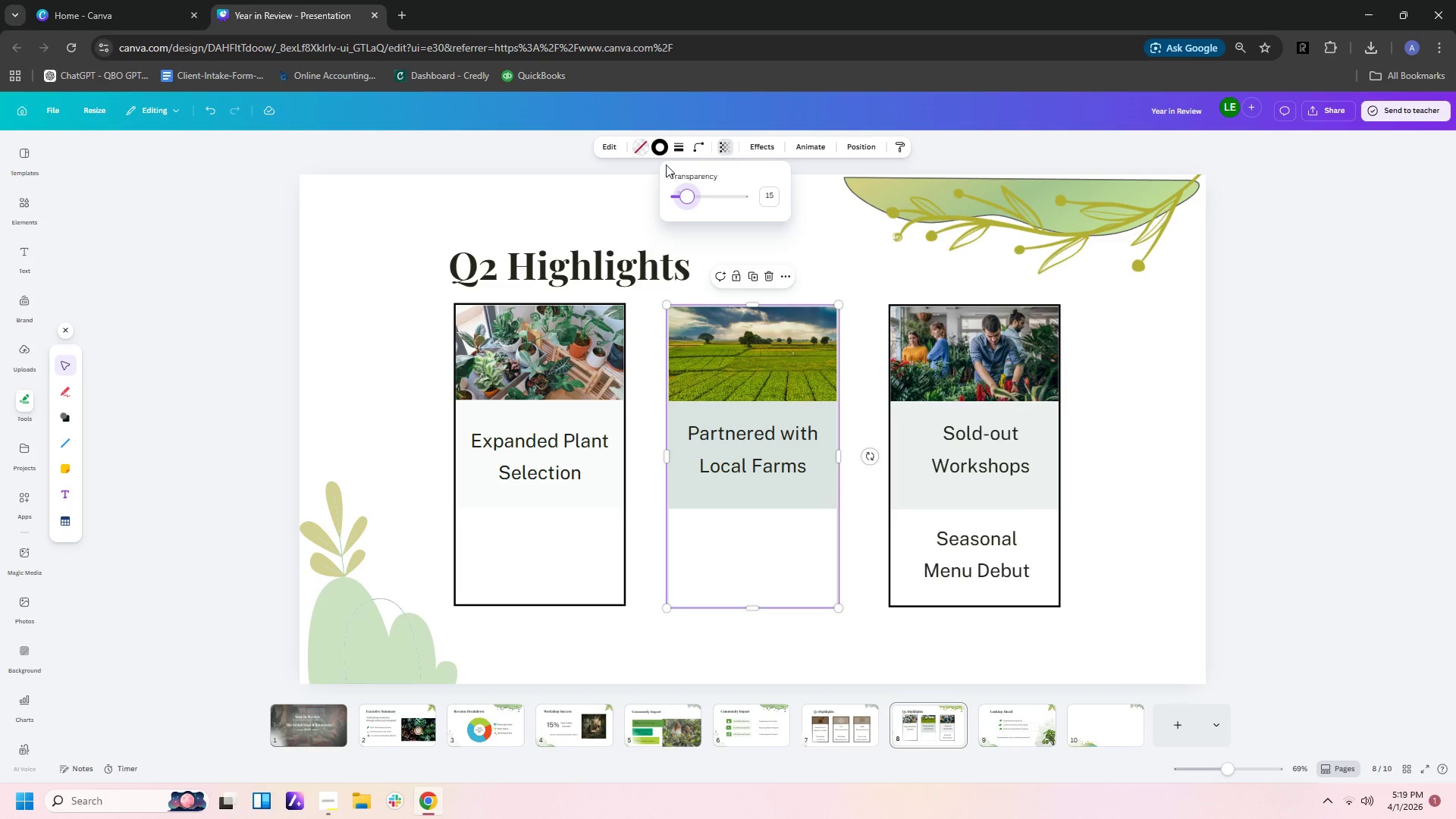 
left_click_drag(start_coordinate=[687, 199], to_coordinate=[682, 198])
 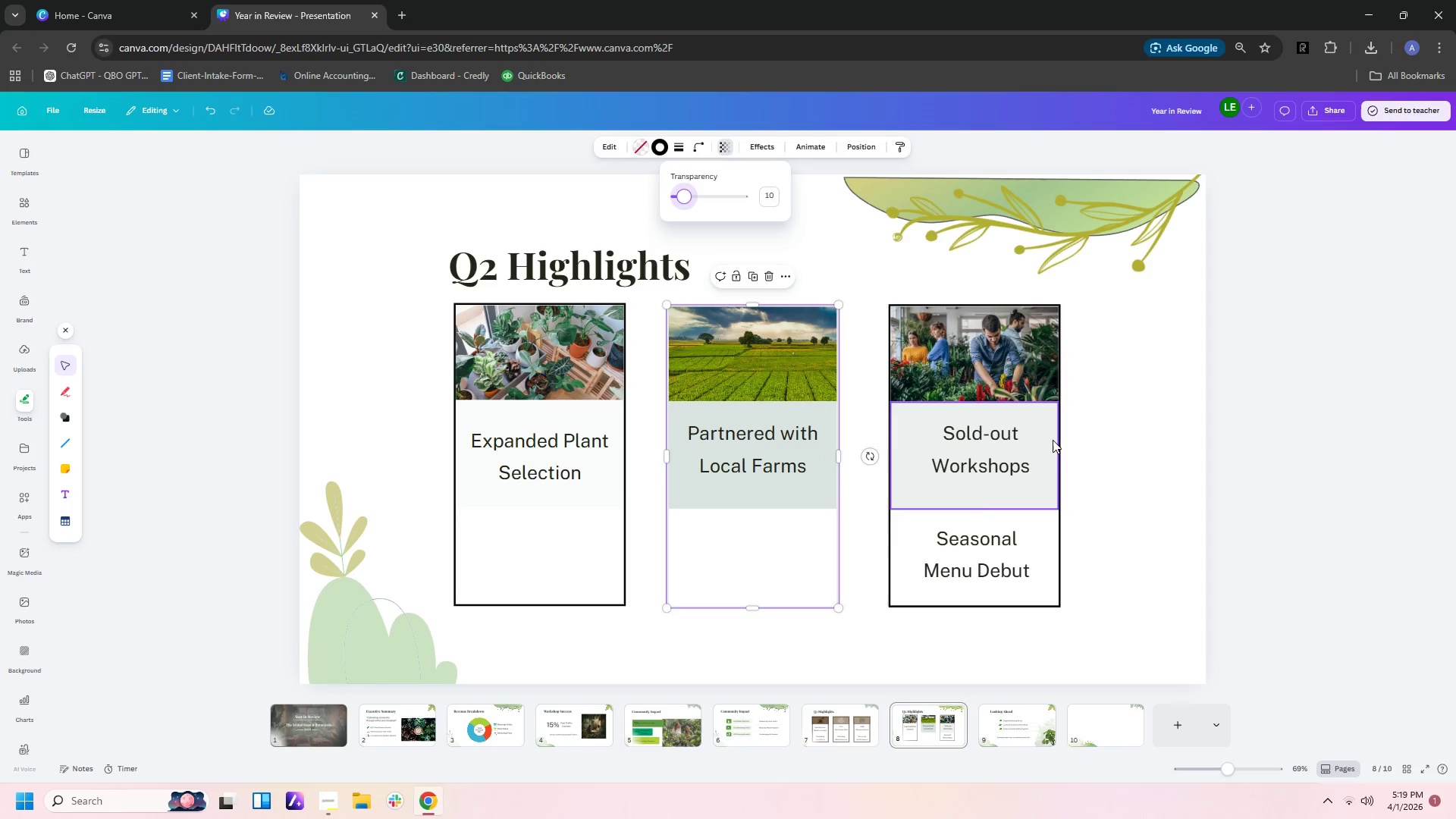 
left_click([1052, 440])
 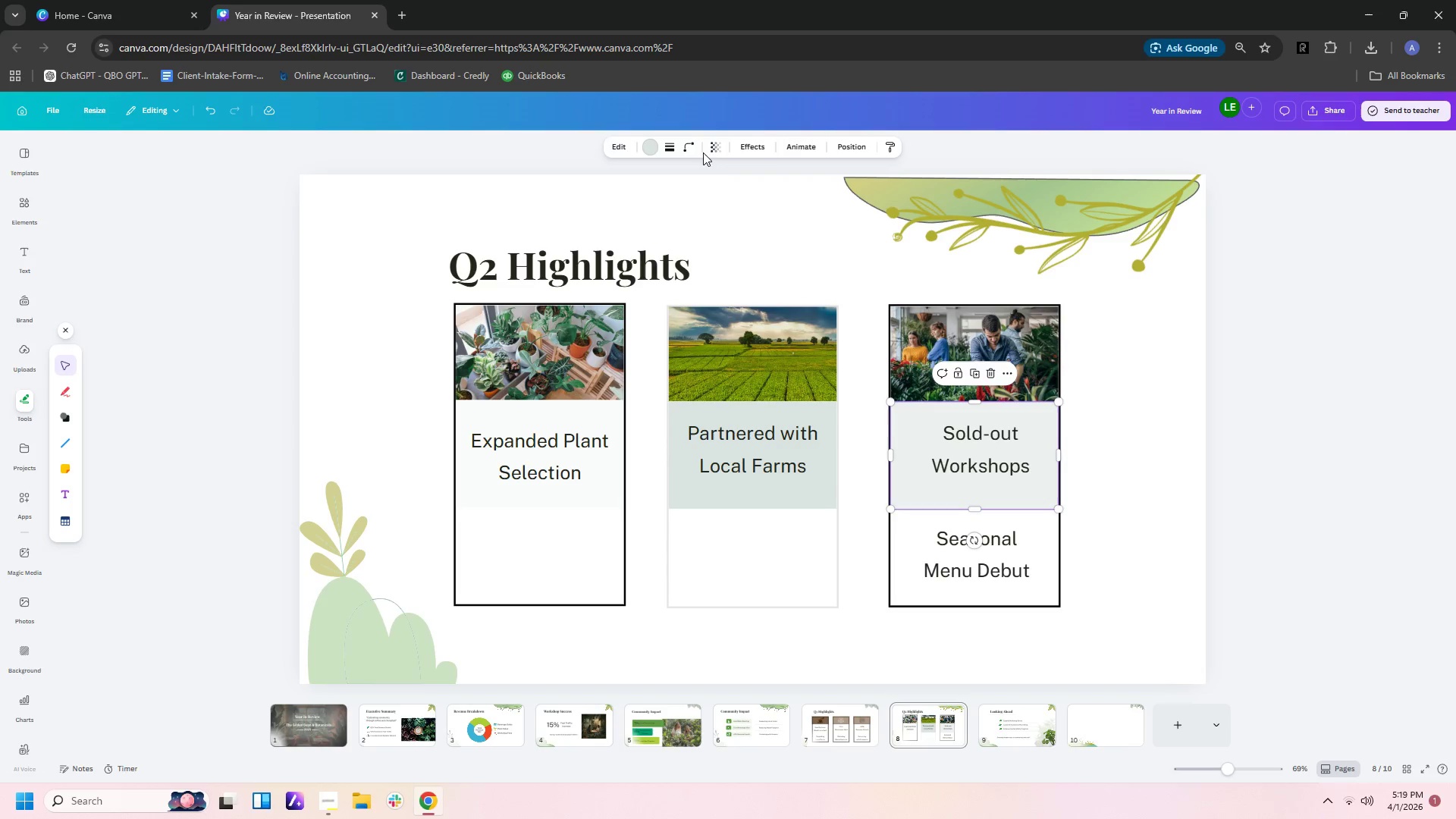 
left_click([708, 149])
 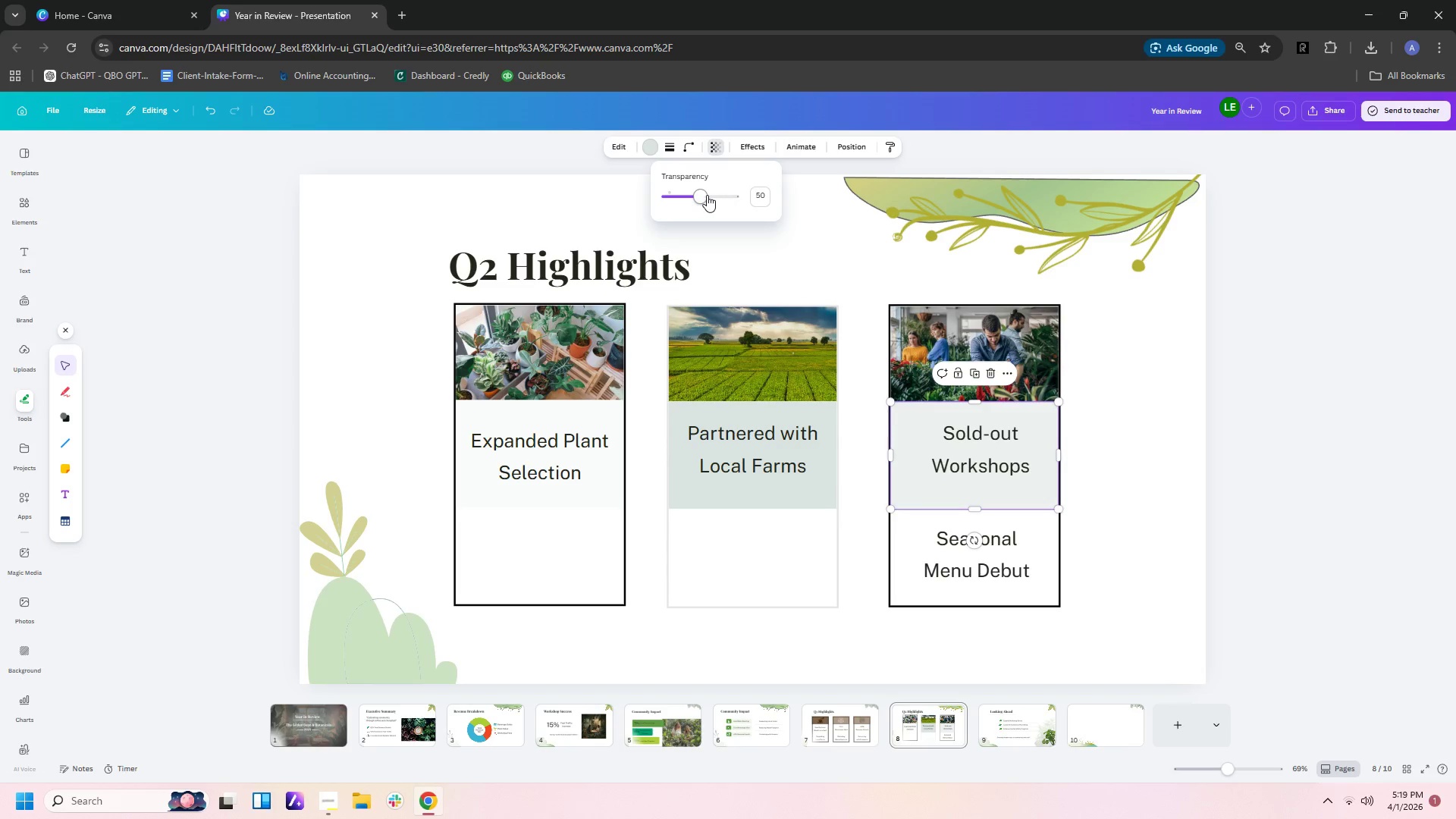 
left_click_drag(start_coordinate=[700, 197], to_coordinate=[673, 197])
 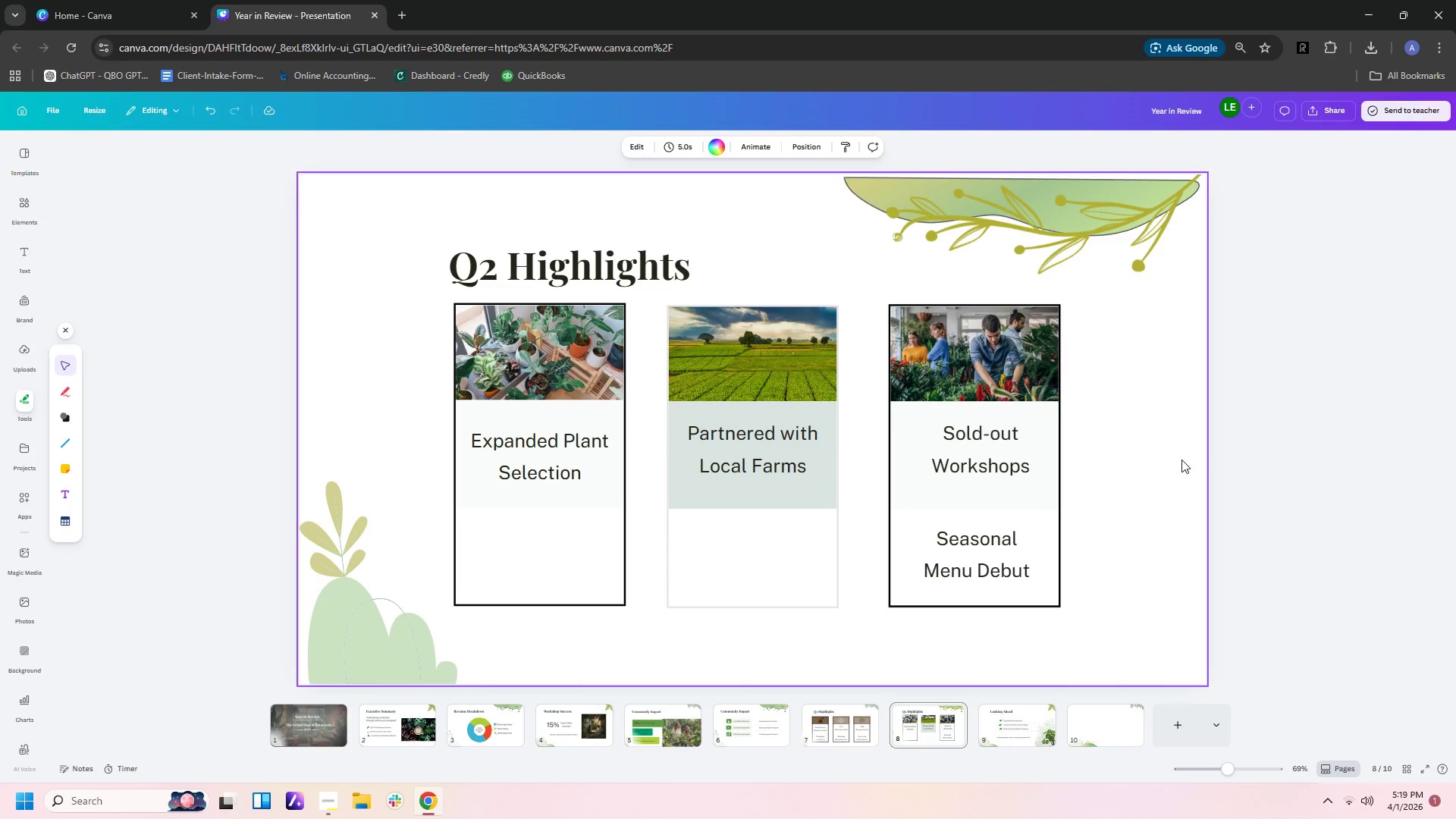 
double_click([1181, 460])
 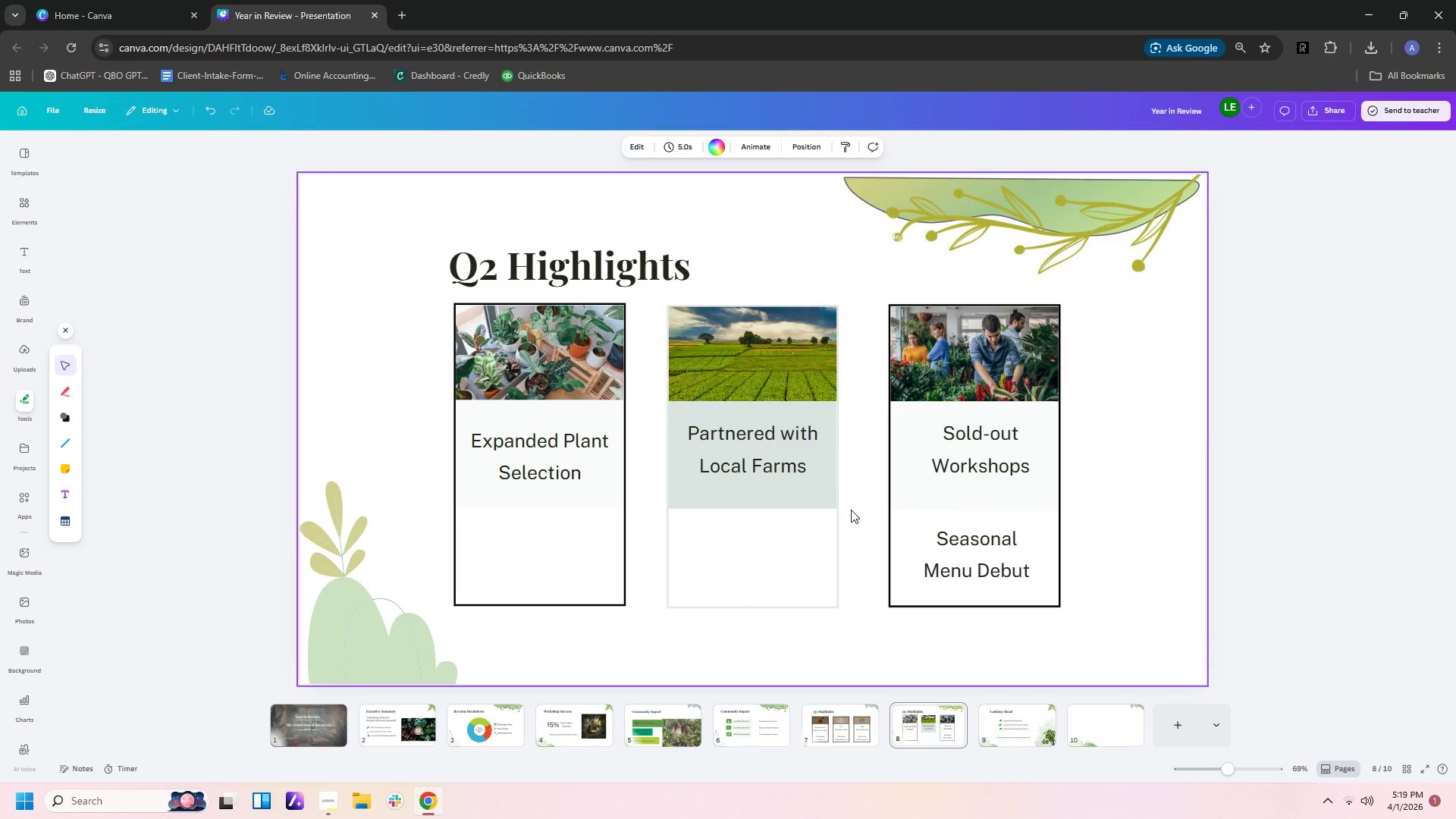 
left_click([821, 506])
 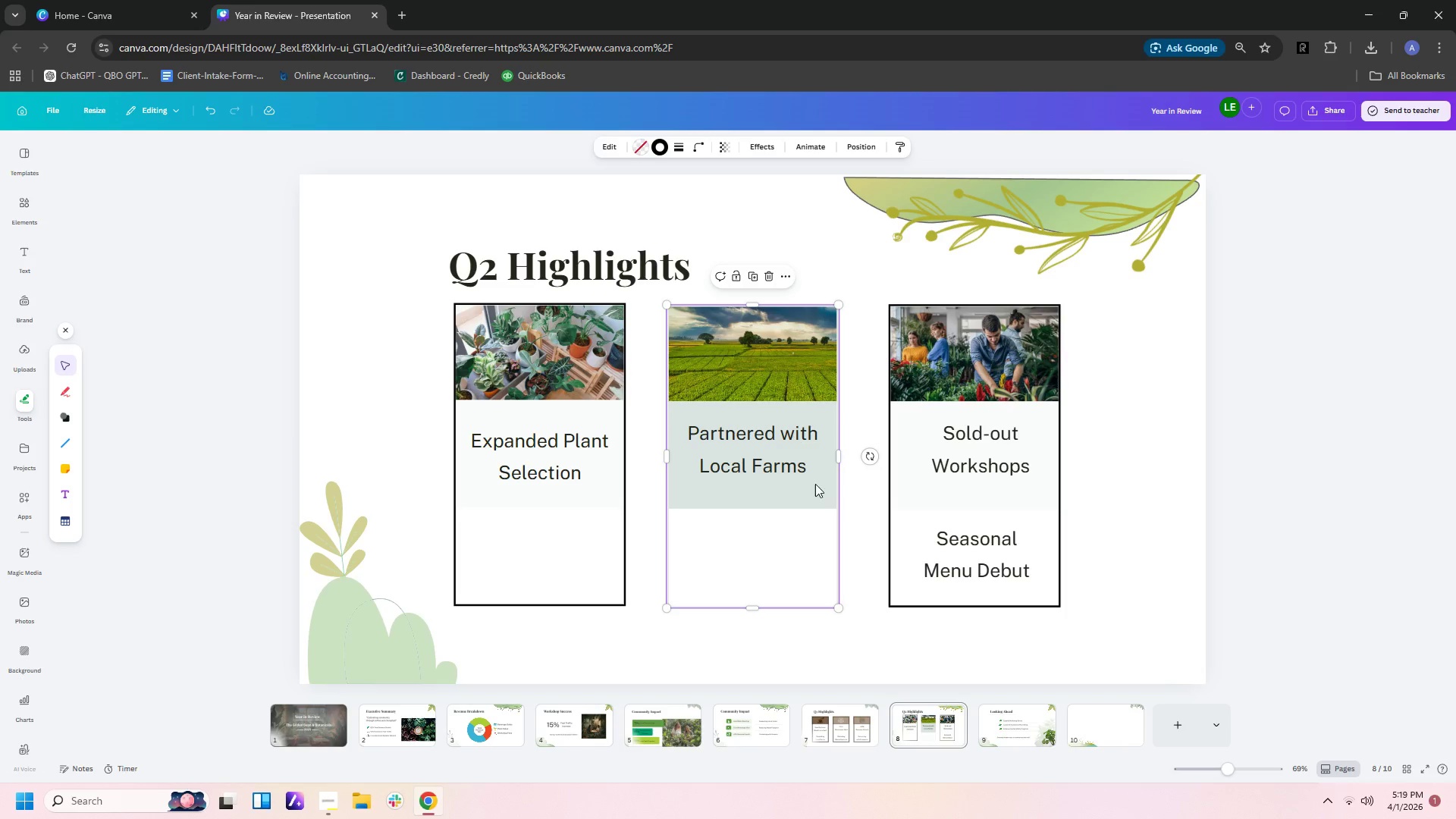 
left_click([816, 489])
 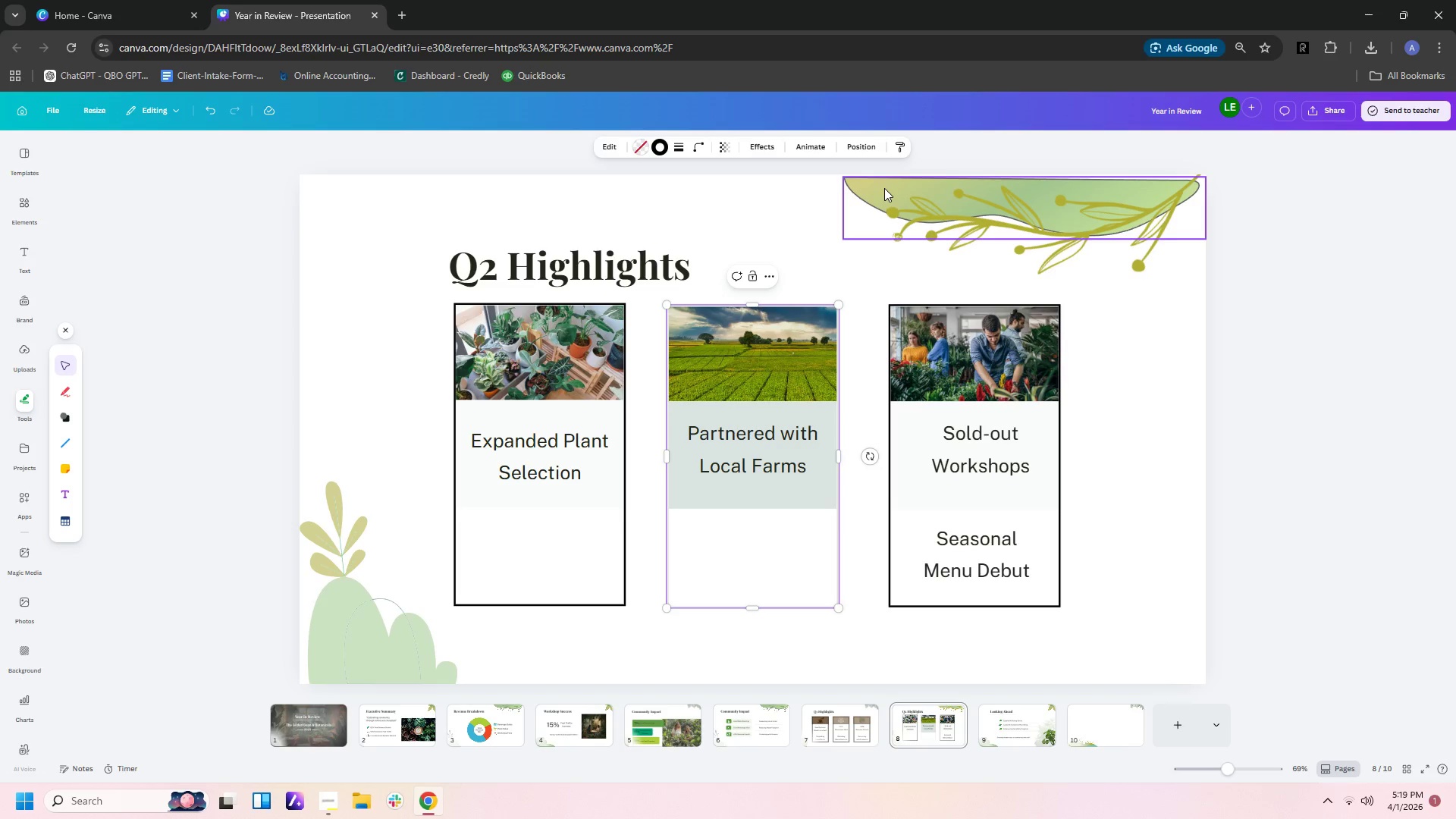 
left_click([725, 149])
 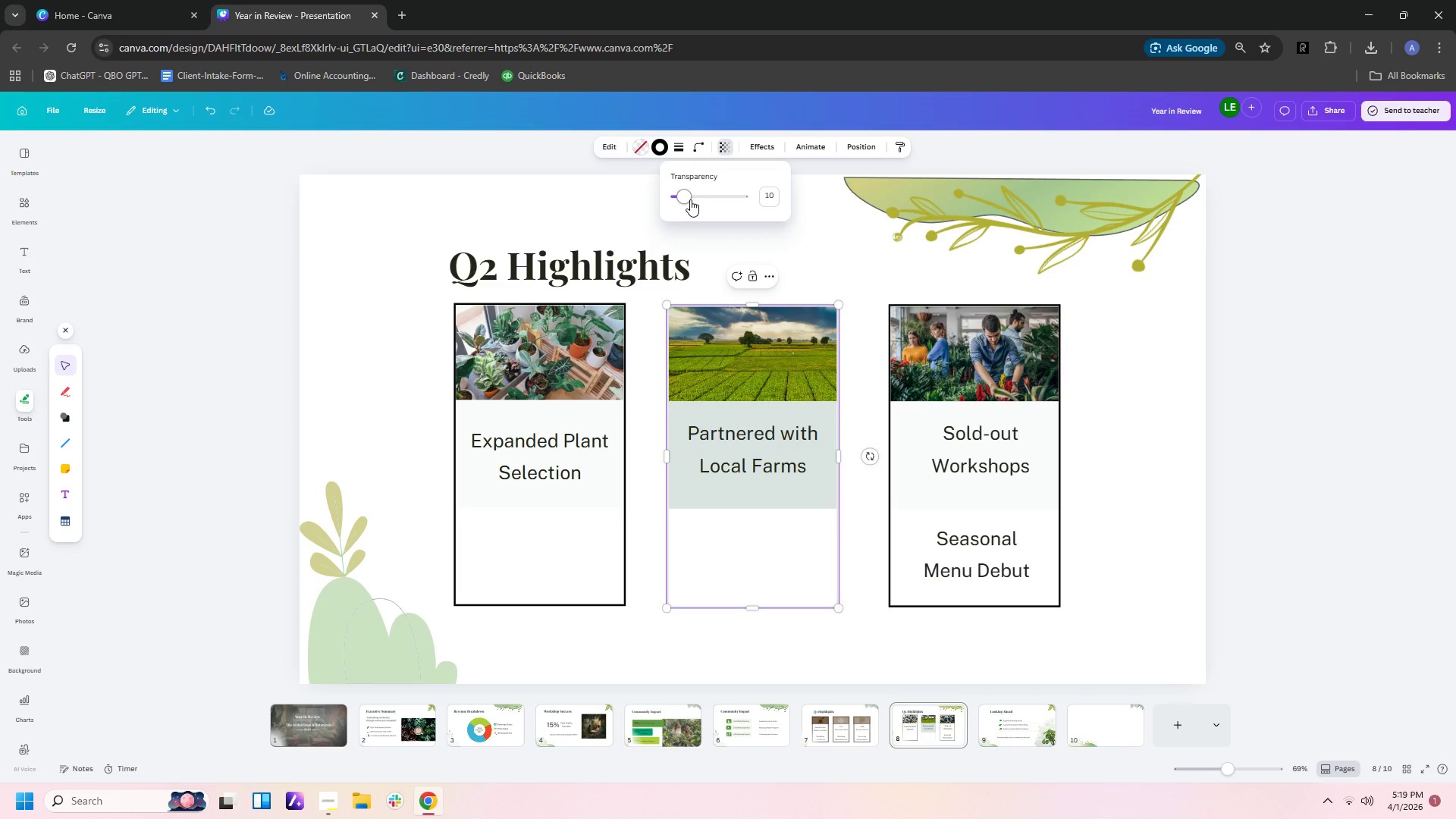 
left_click_drag(start_coordinate=[686, 199], to_coordinate=[765, 202])
 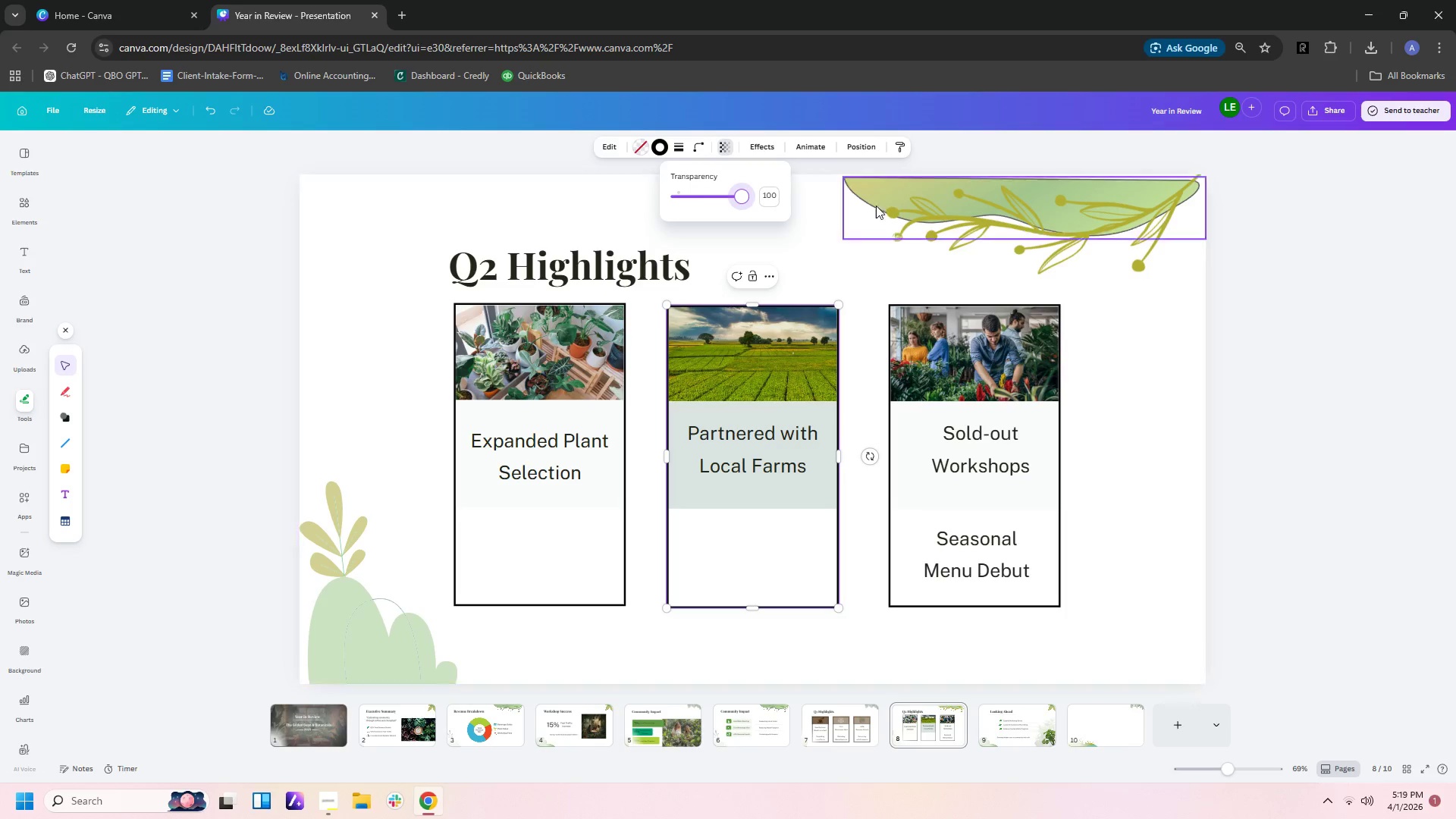 
left_click([867, 144])
 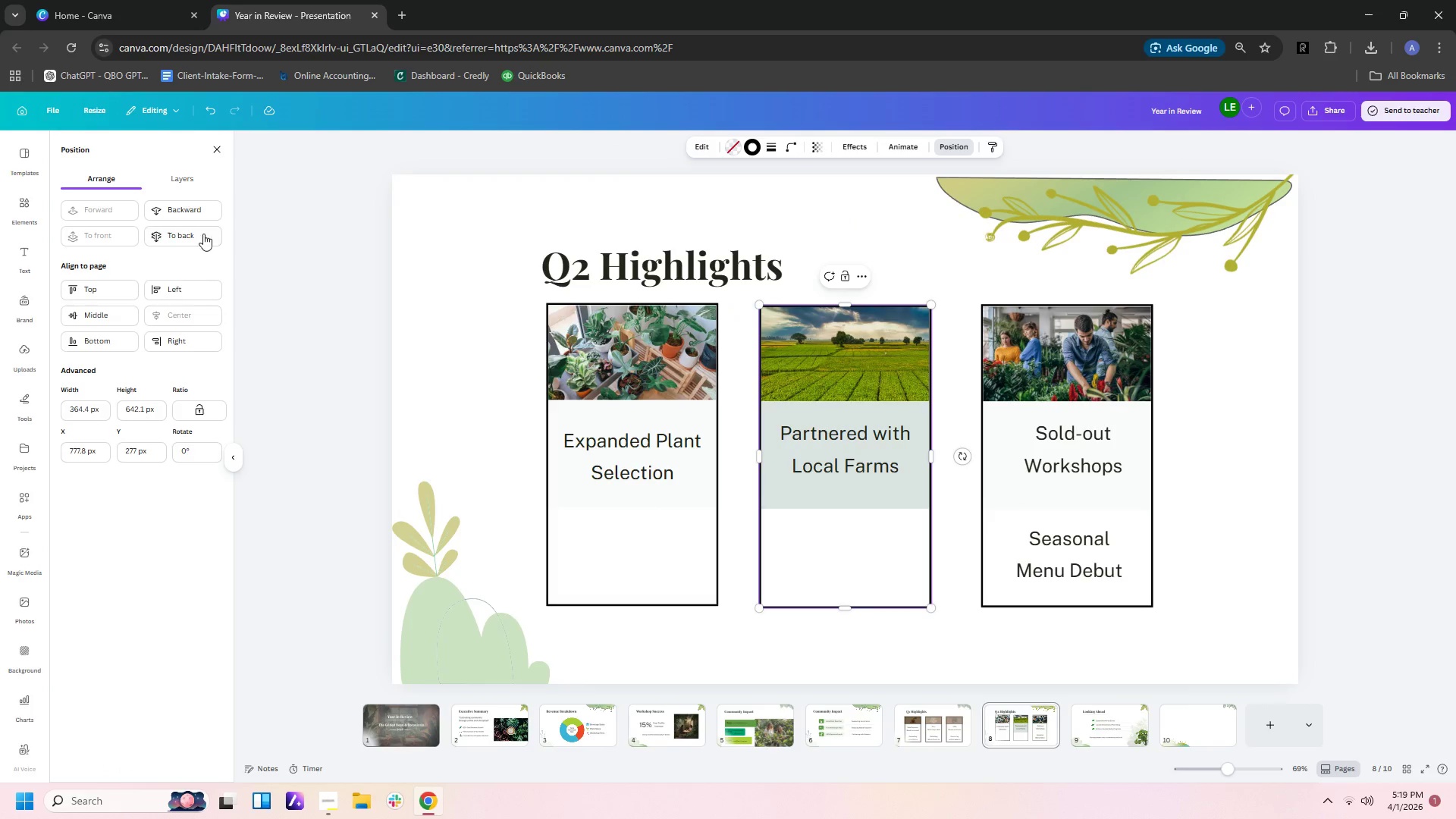 
left_click([193, 231])
 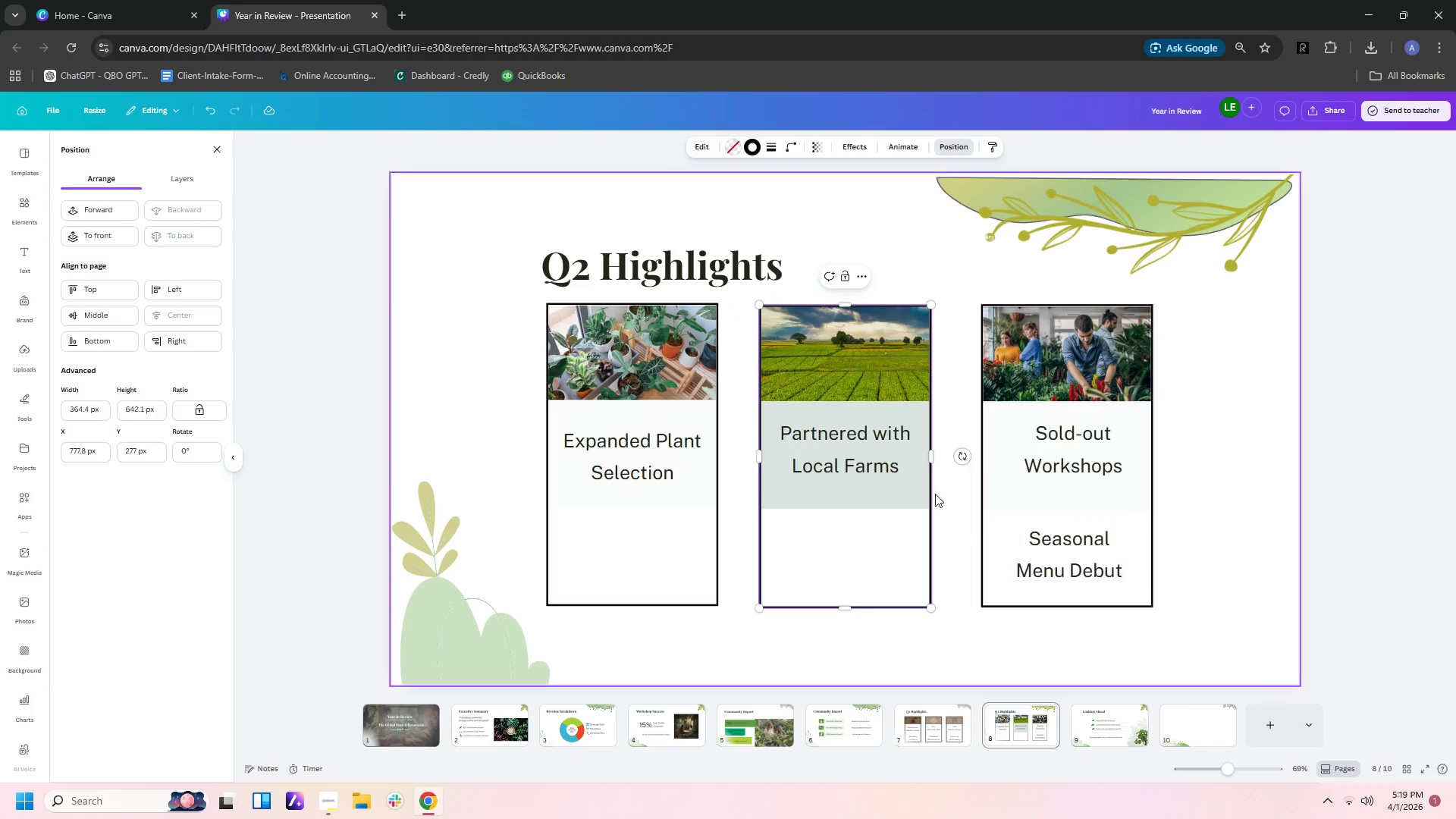 
left_click([912, 485])
 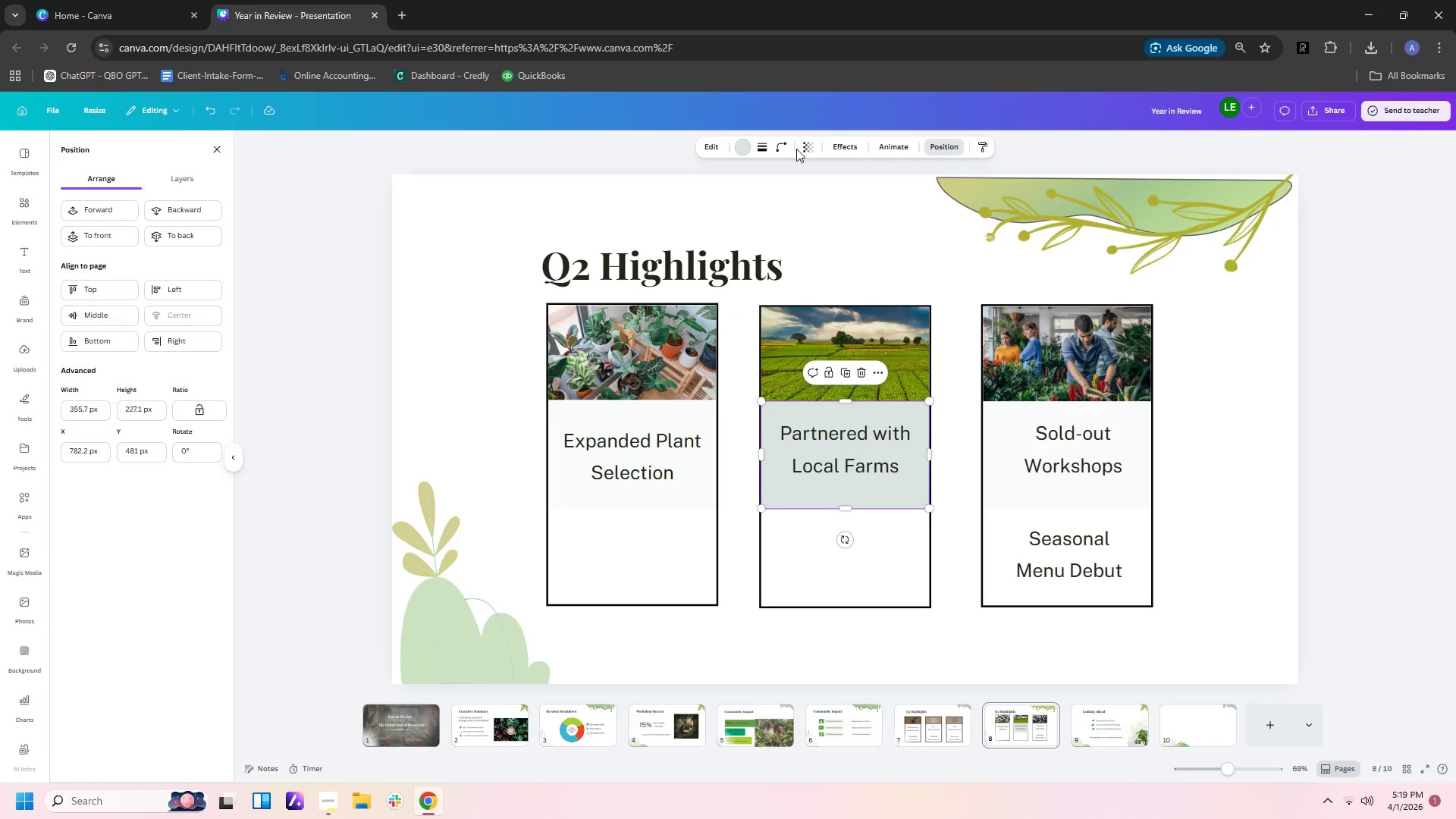 
left_click([802, 149])
 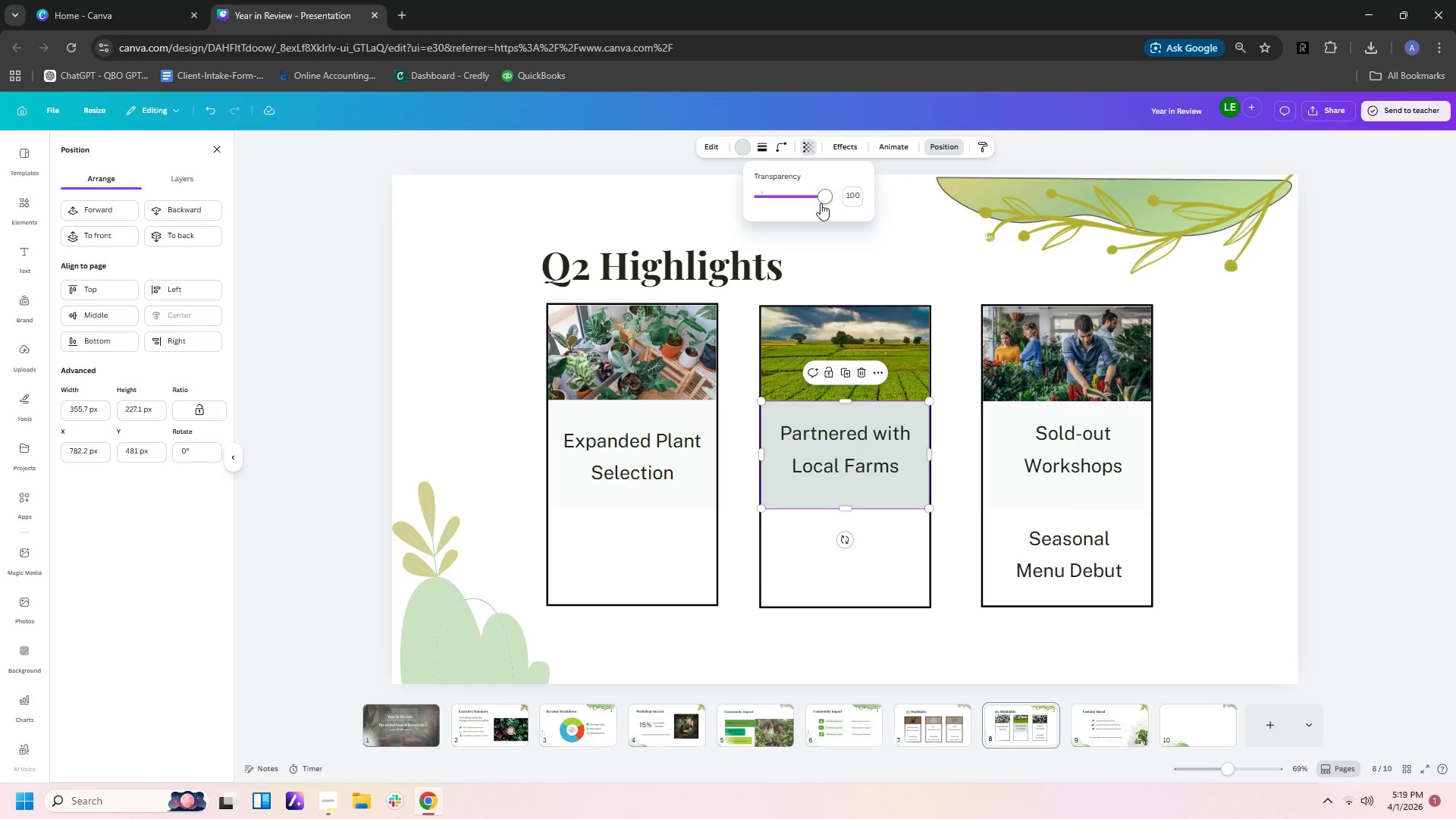 
left_click_drag(start_coordinate=[826, 199], to_coordinate=[766, 199])
 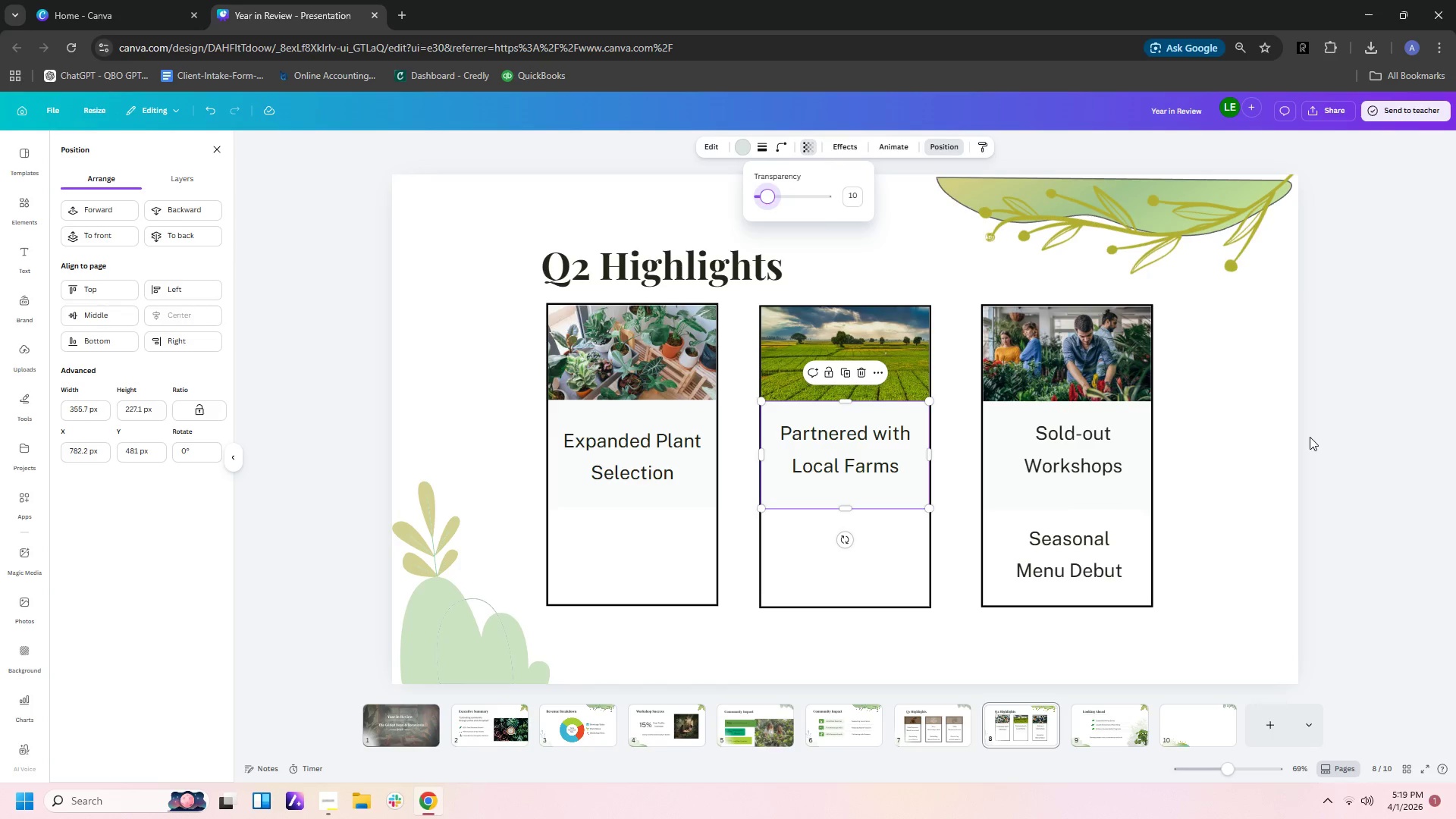 
left_click([1273, 443])
 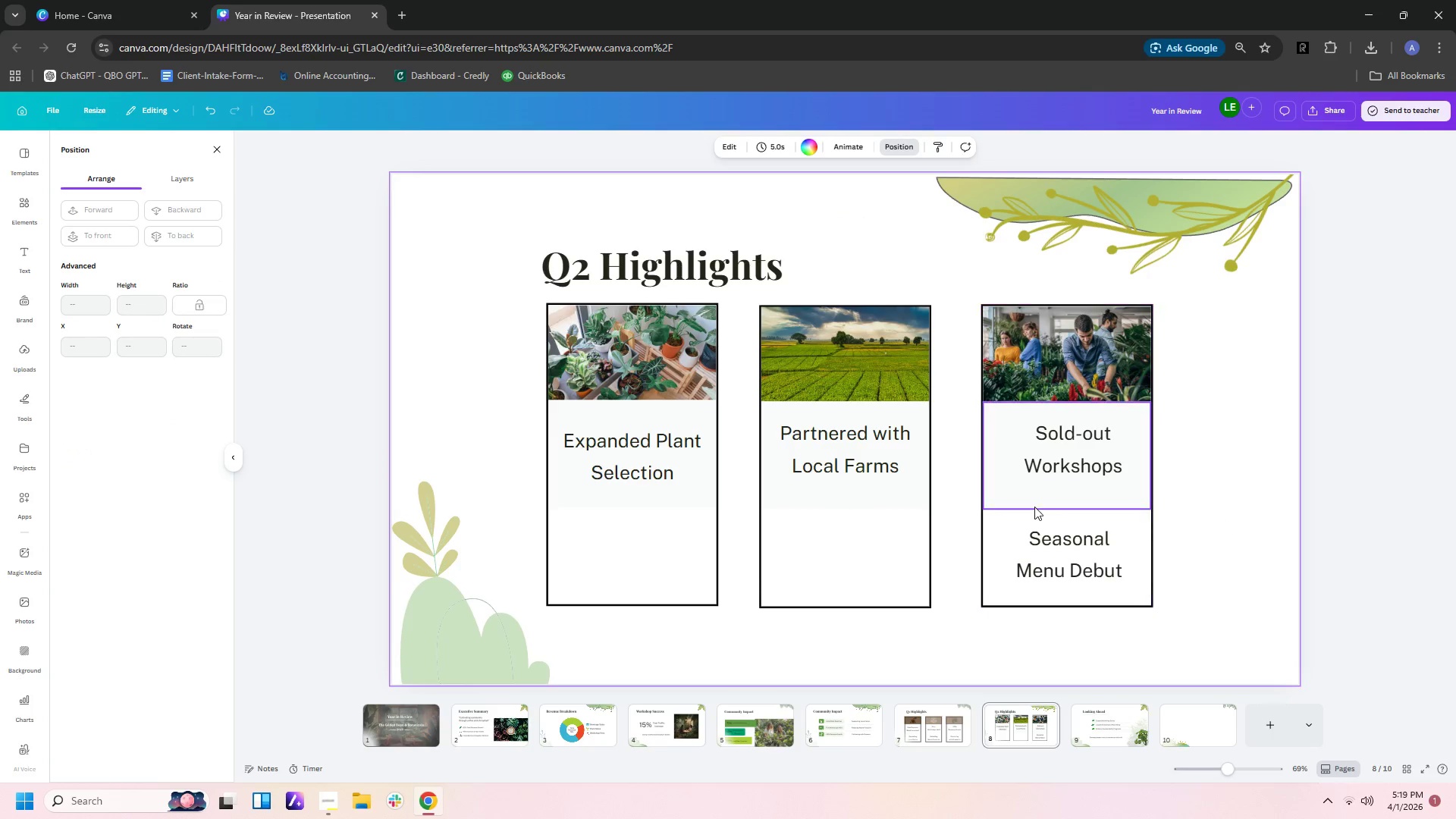 
left_click([1013, 494])
 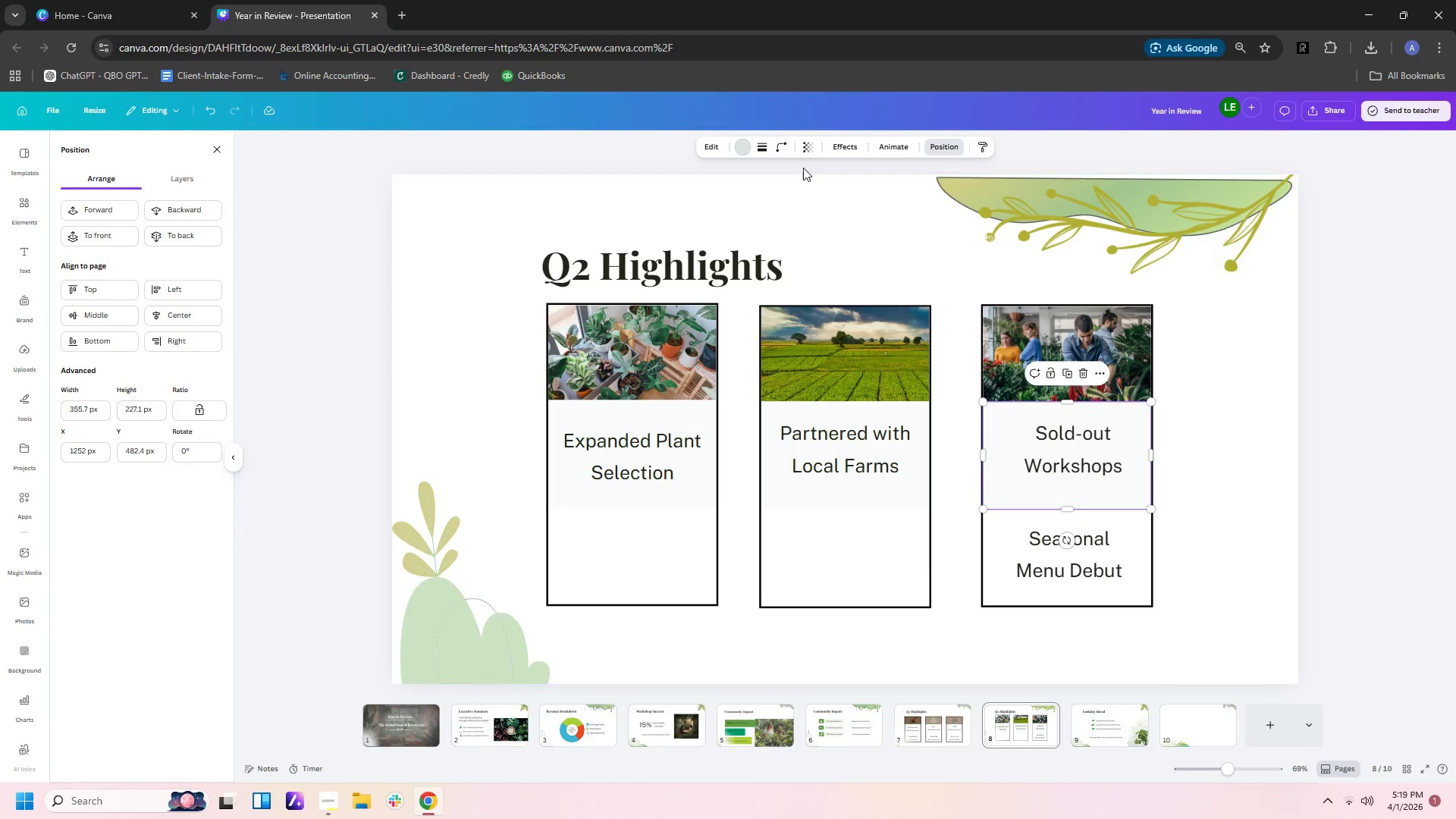 
left_click([800, 150])
 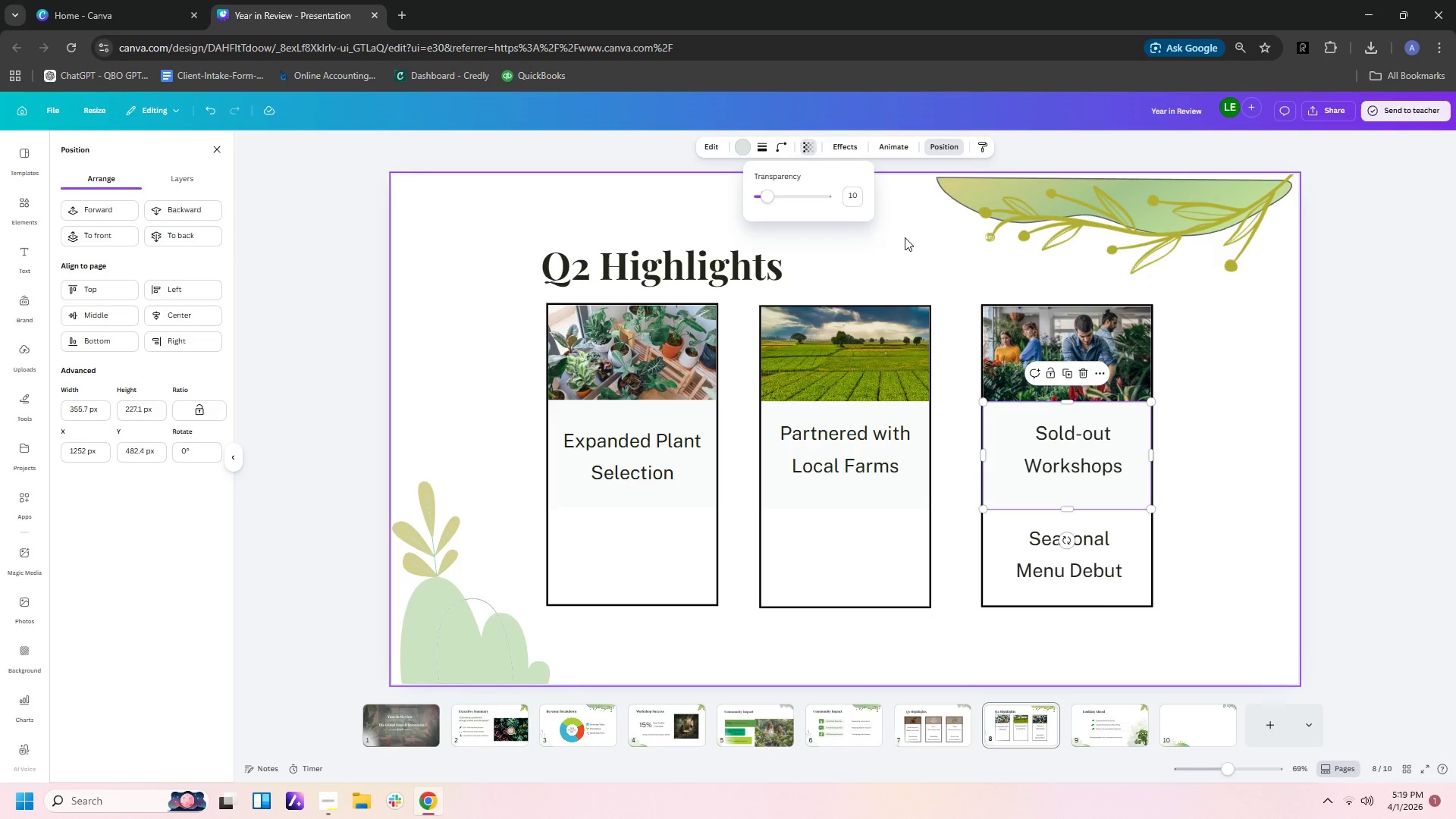 
left_click([905, 240])
 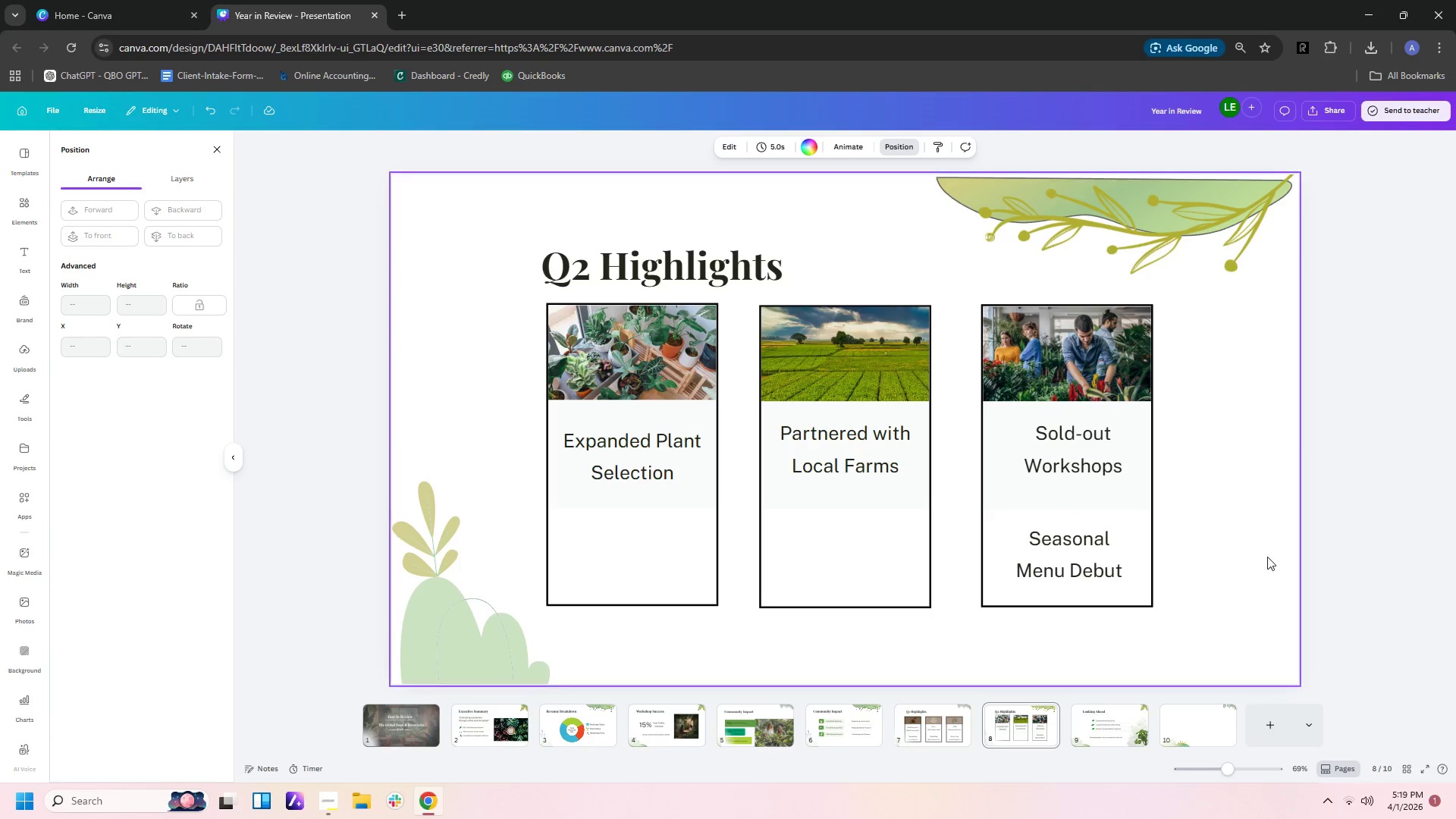 
left_click([1267, 557])
 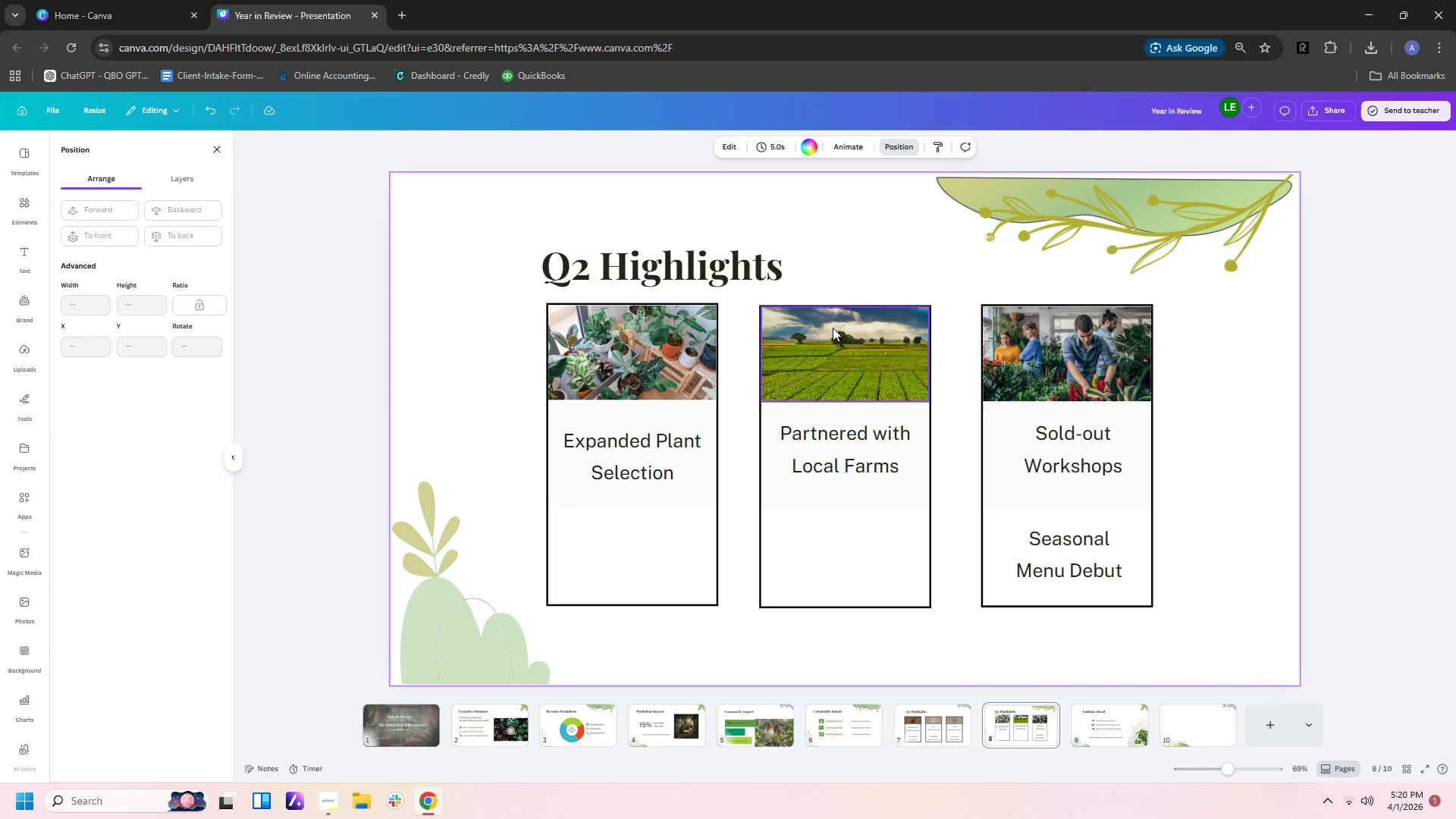 
left_click([689, 411])
 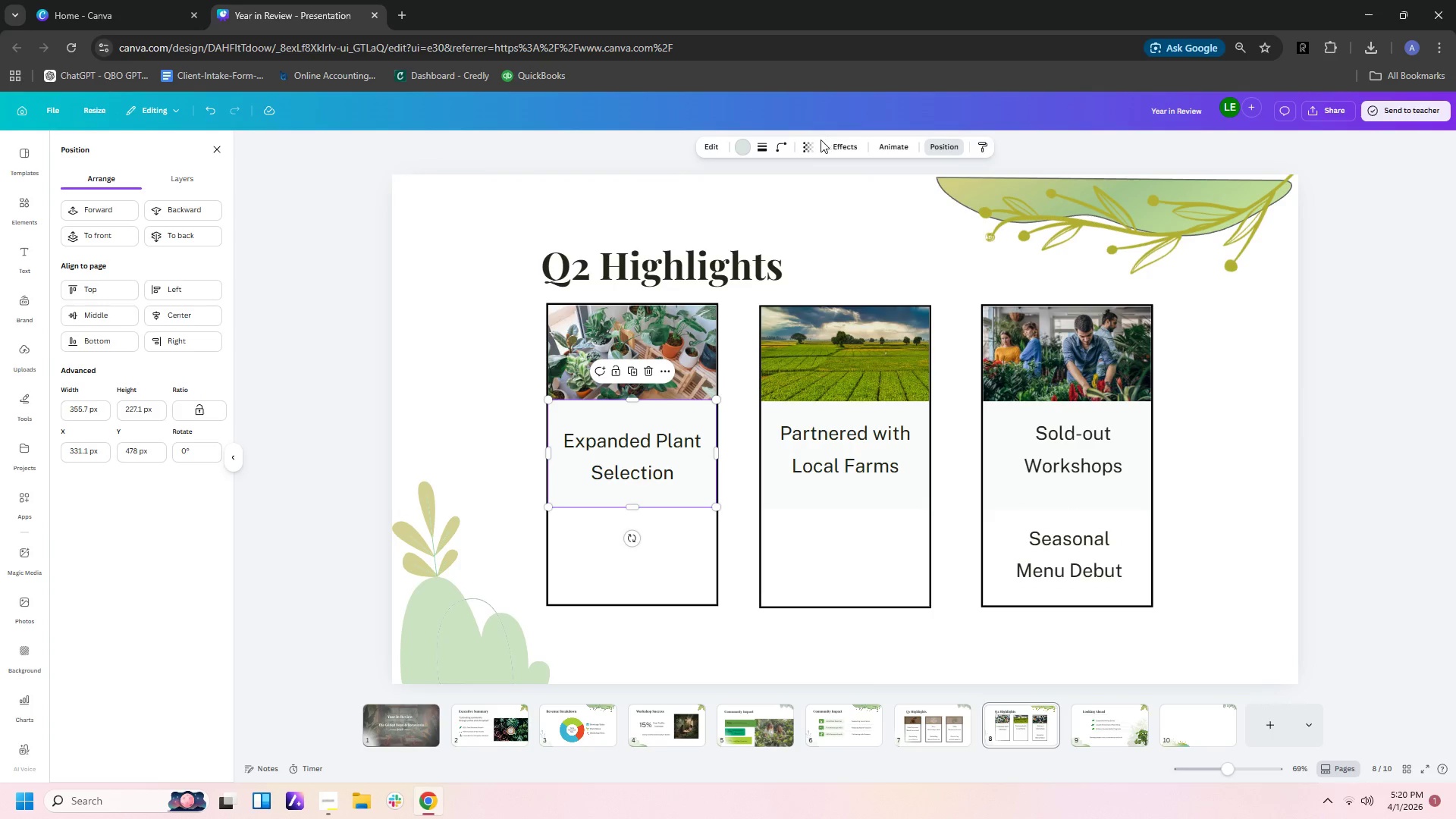 
left_click([810, 143])
 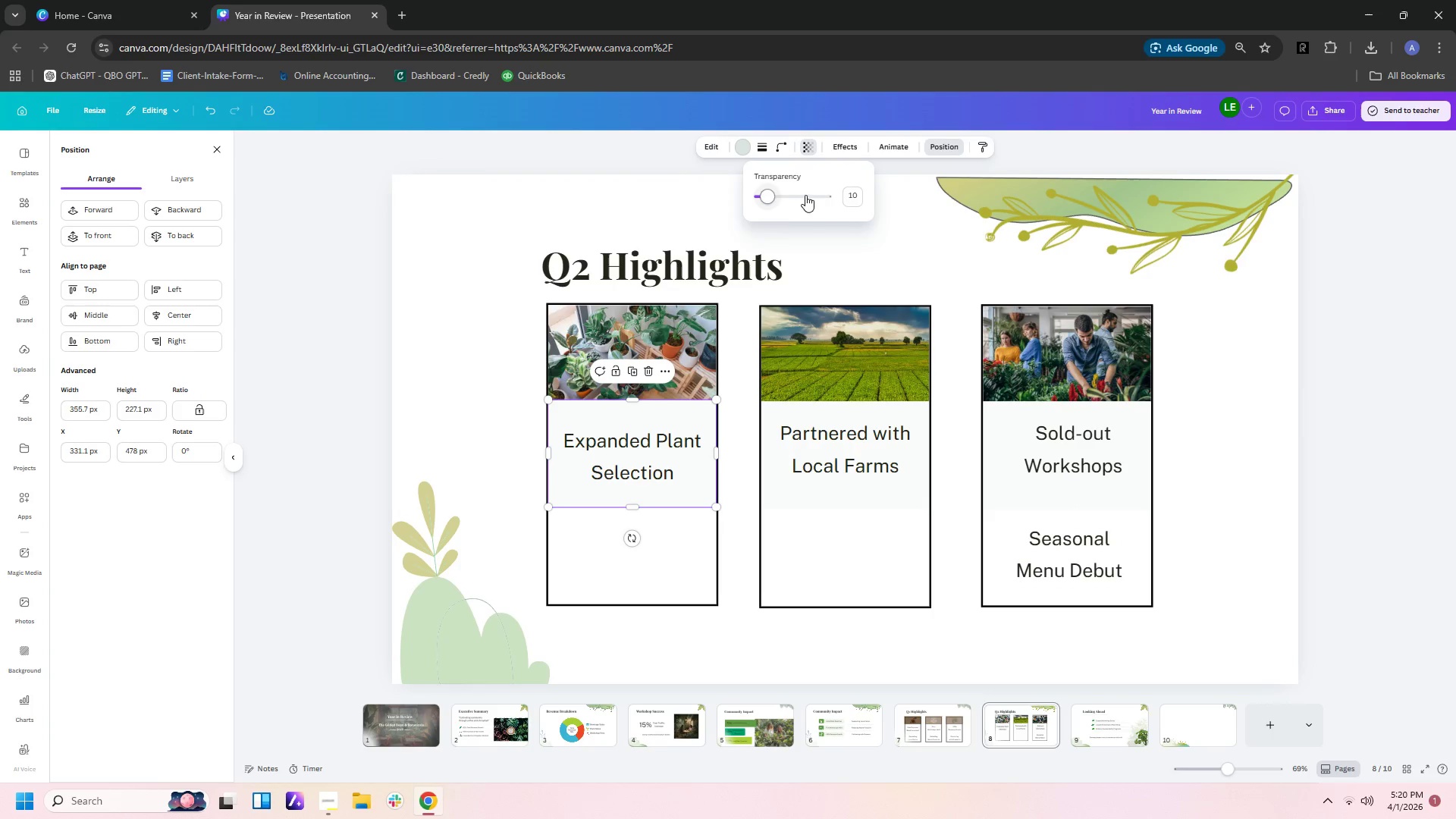 
left_click([851, 195])
 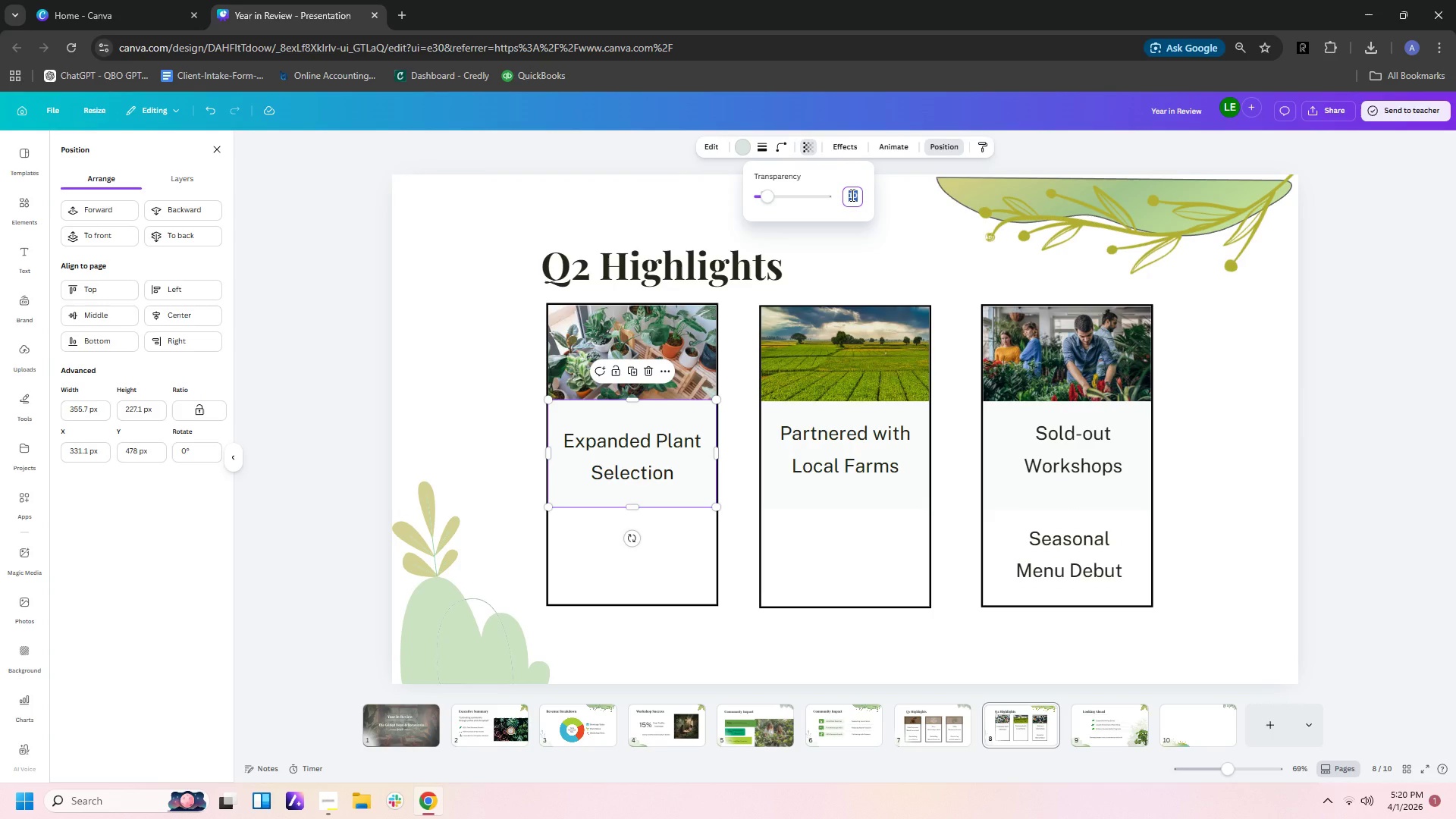 
type(13)
 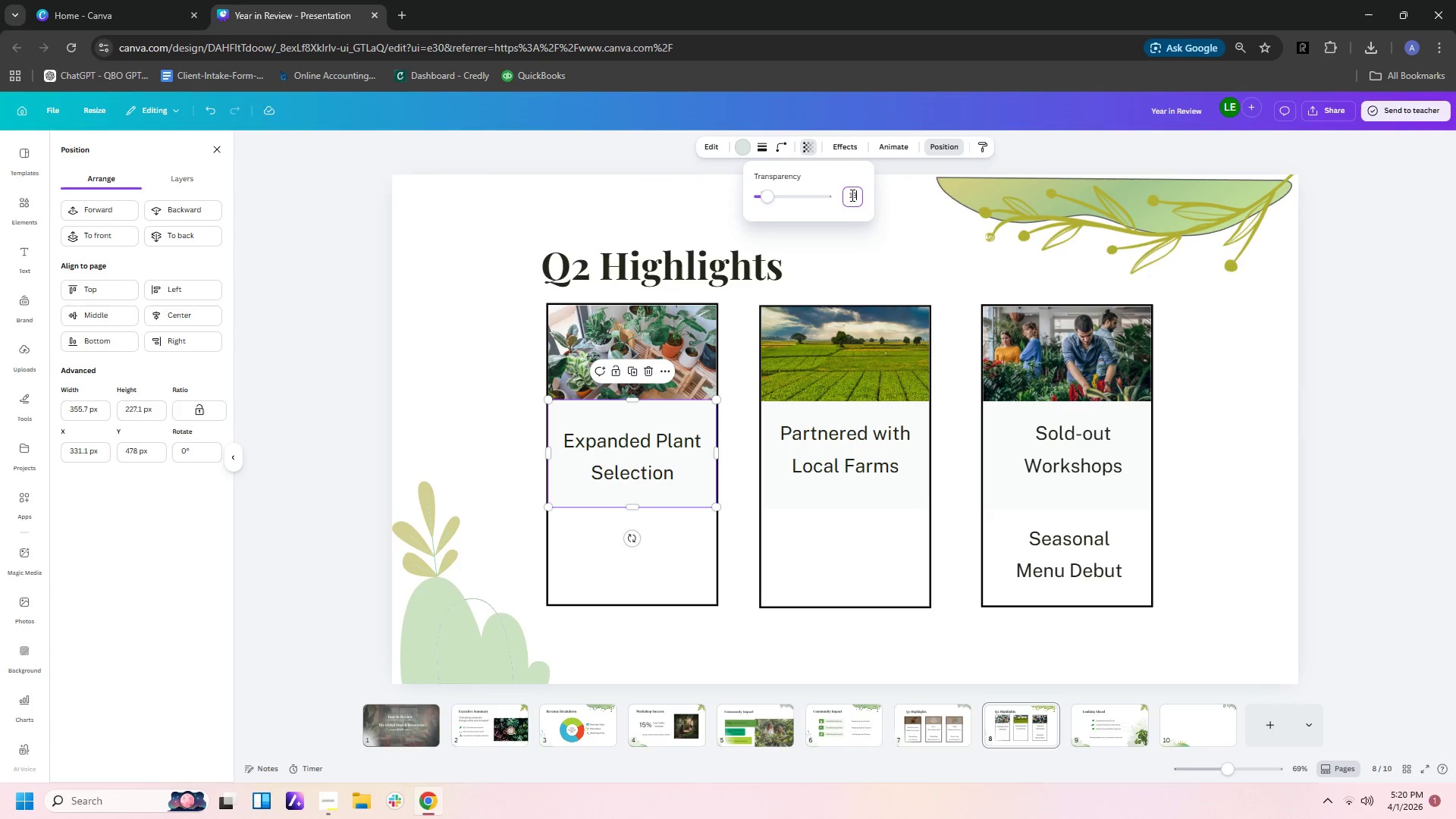 
key(Enter)
 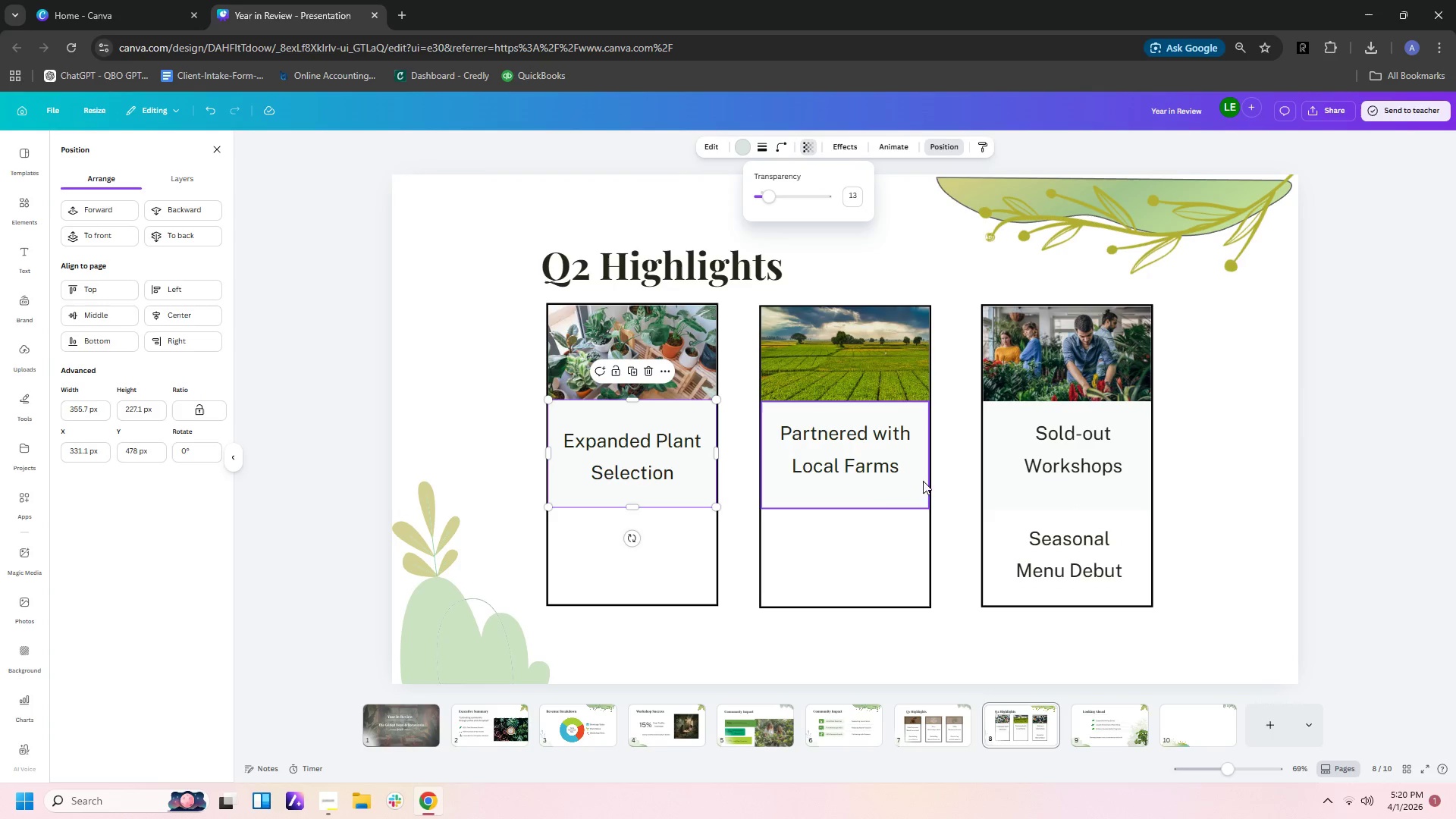 
left_click([908, 508])
 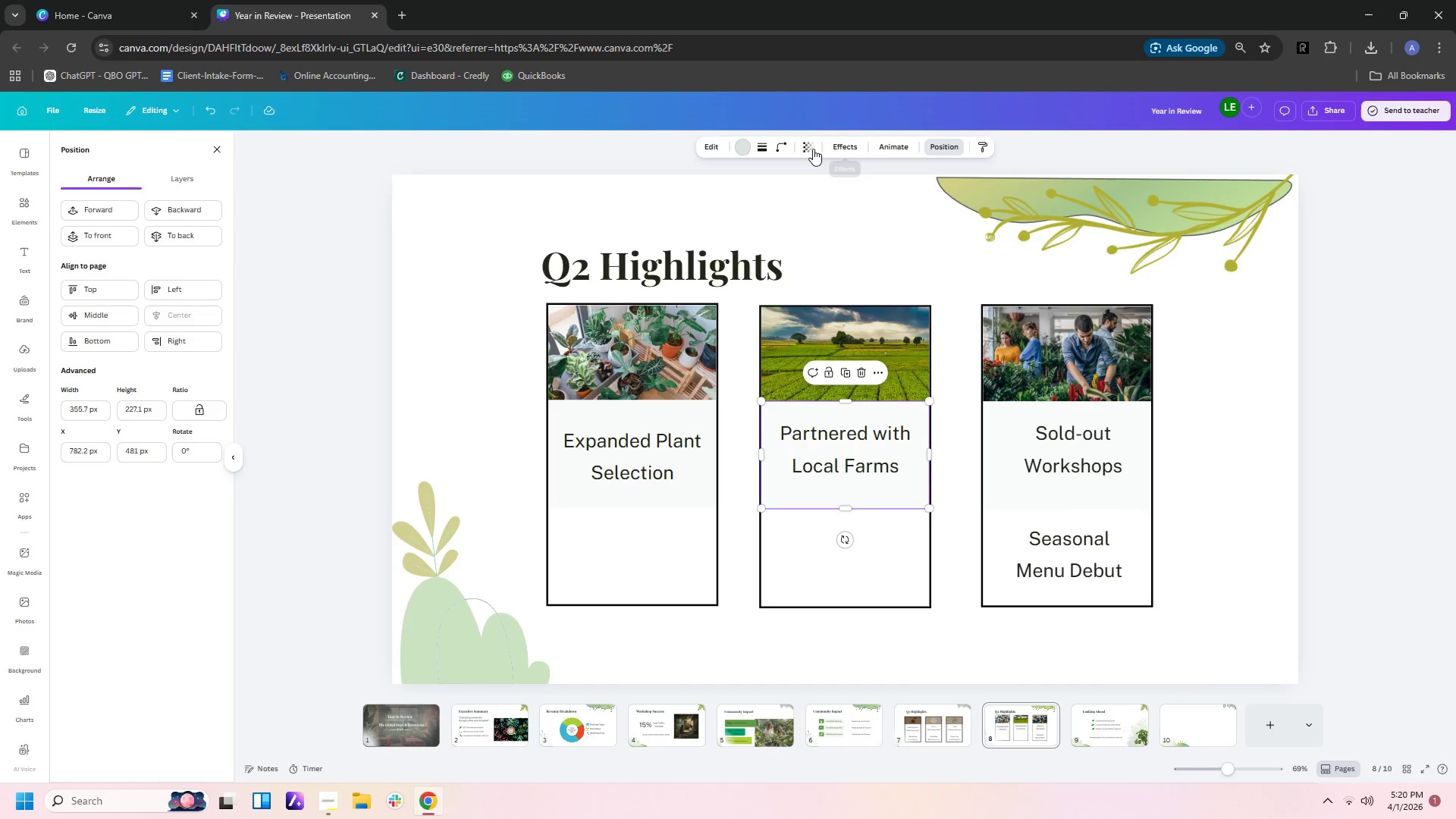 
left_click([804, 150])
 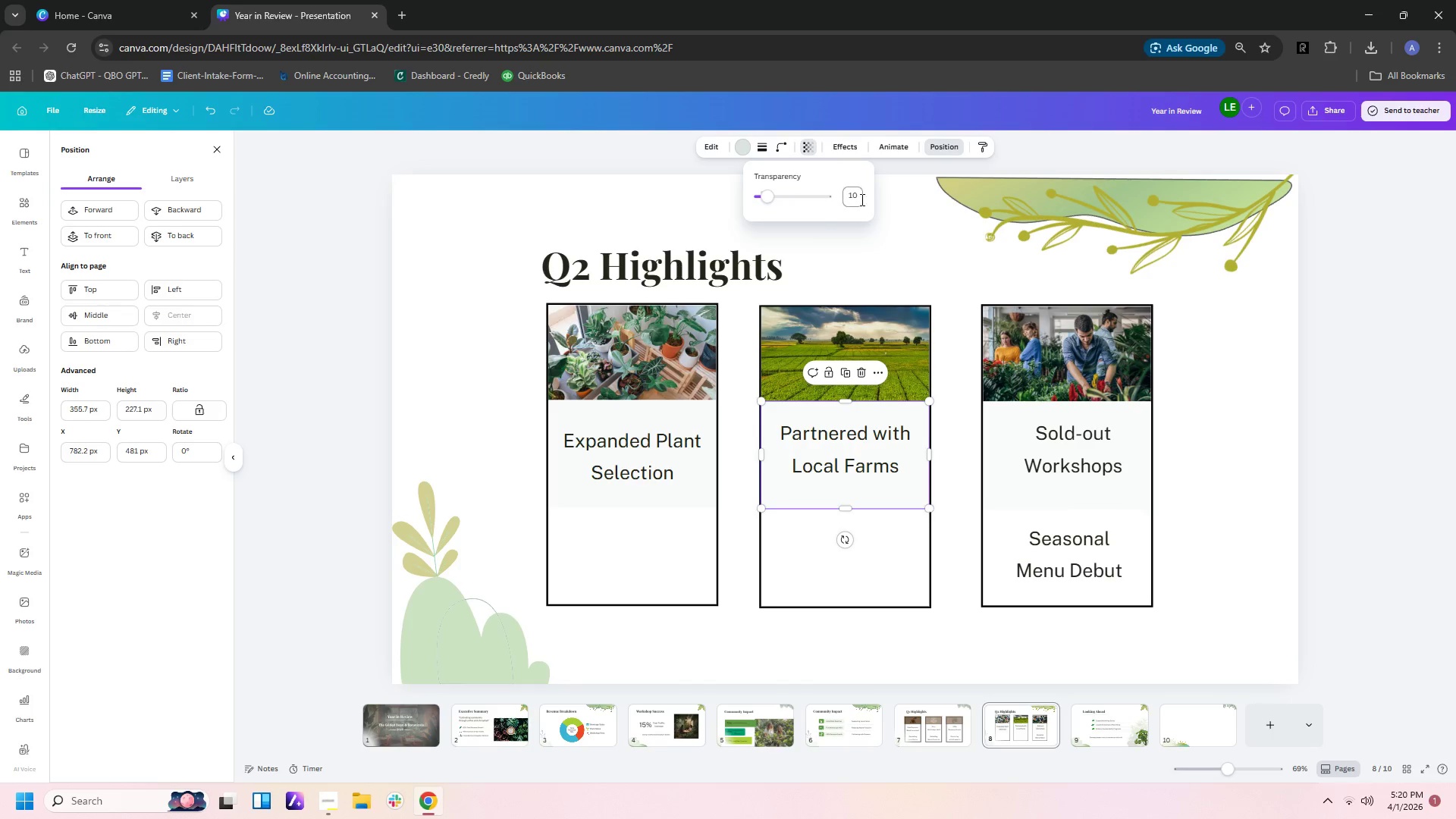 
double_click([861, 199])
 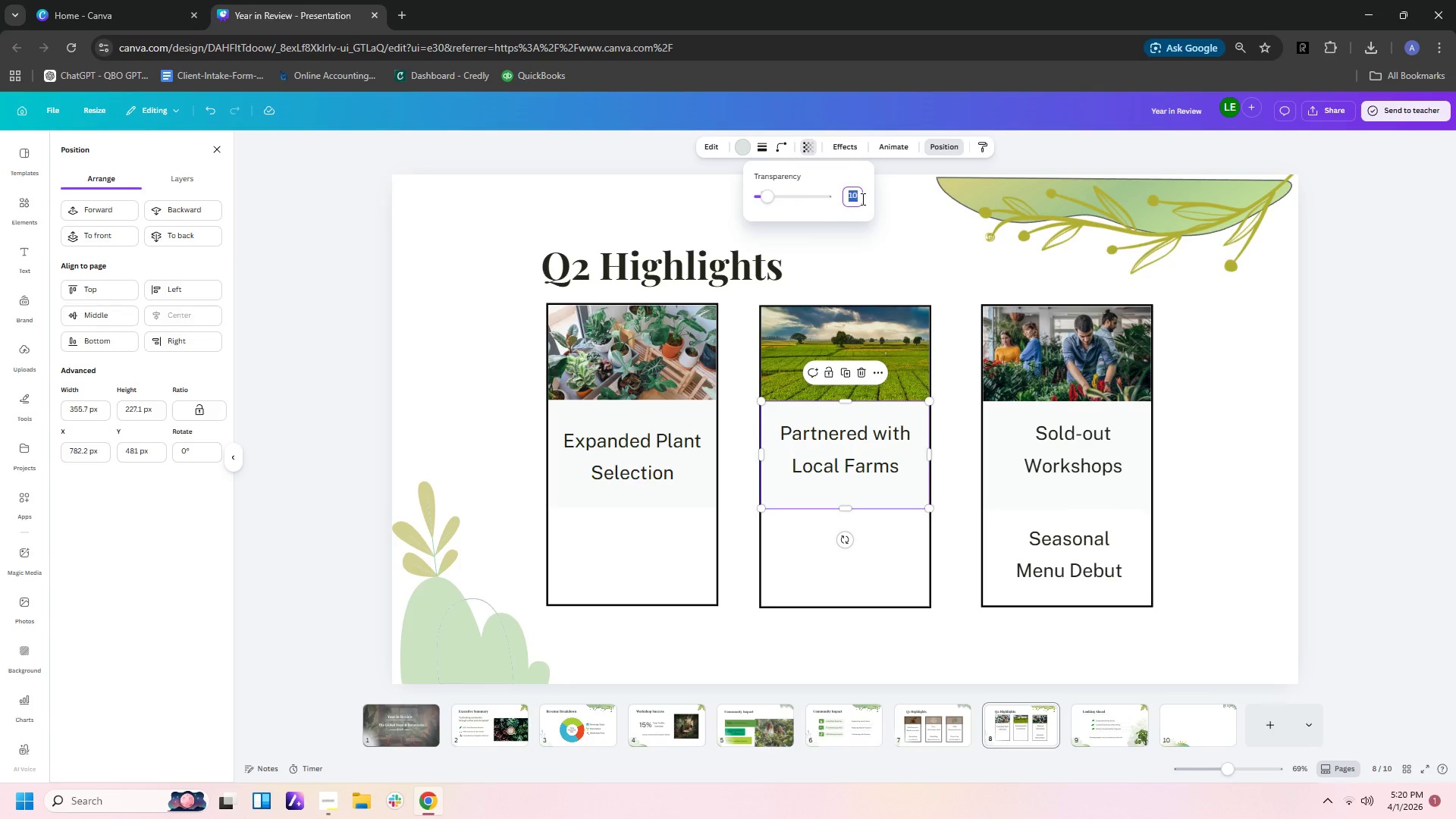 
type(13)
 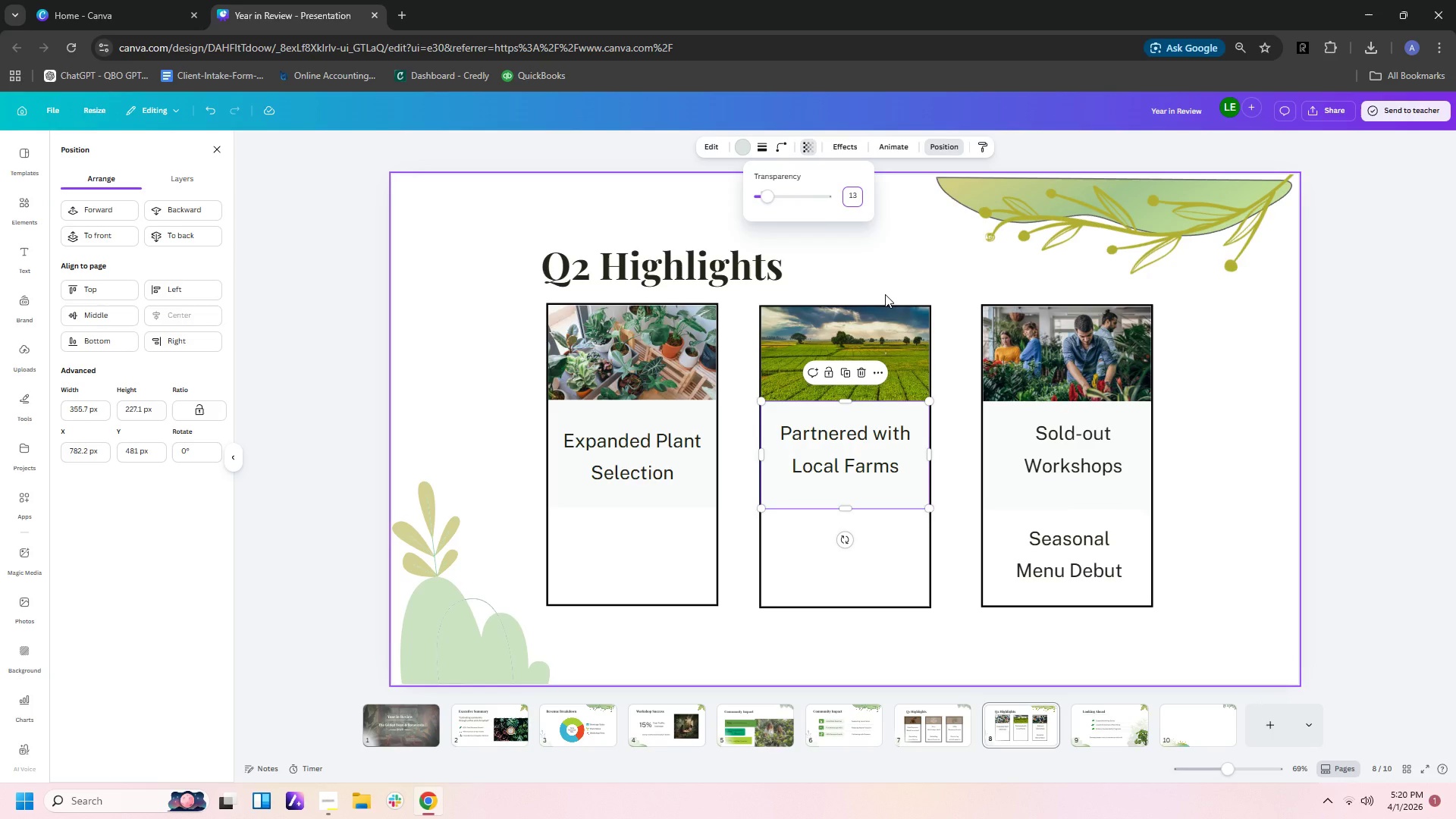 
key(Enter)
 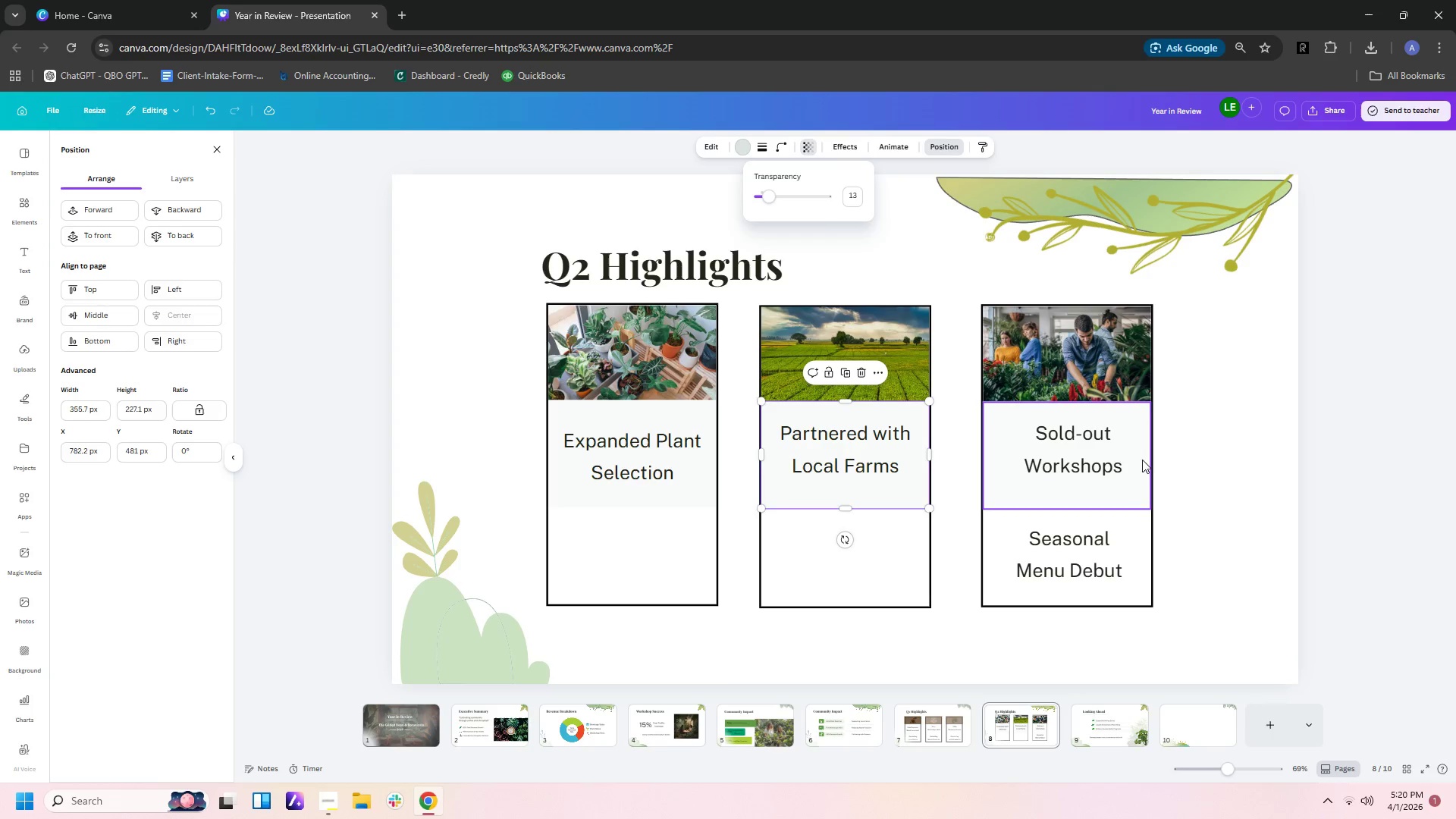 
left_click([1151, 460])
 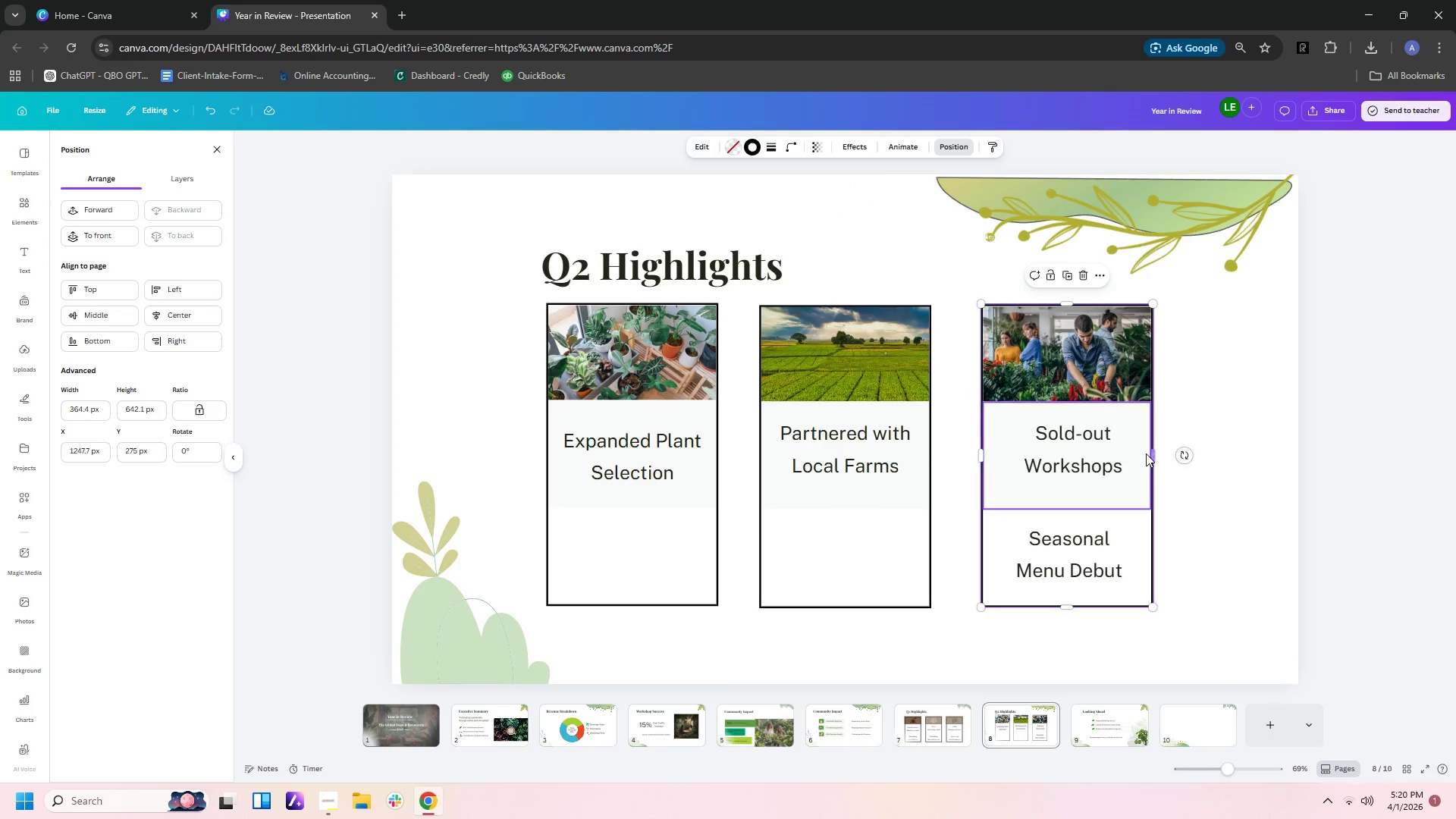 
left_click([1144, 452])
 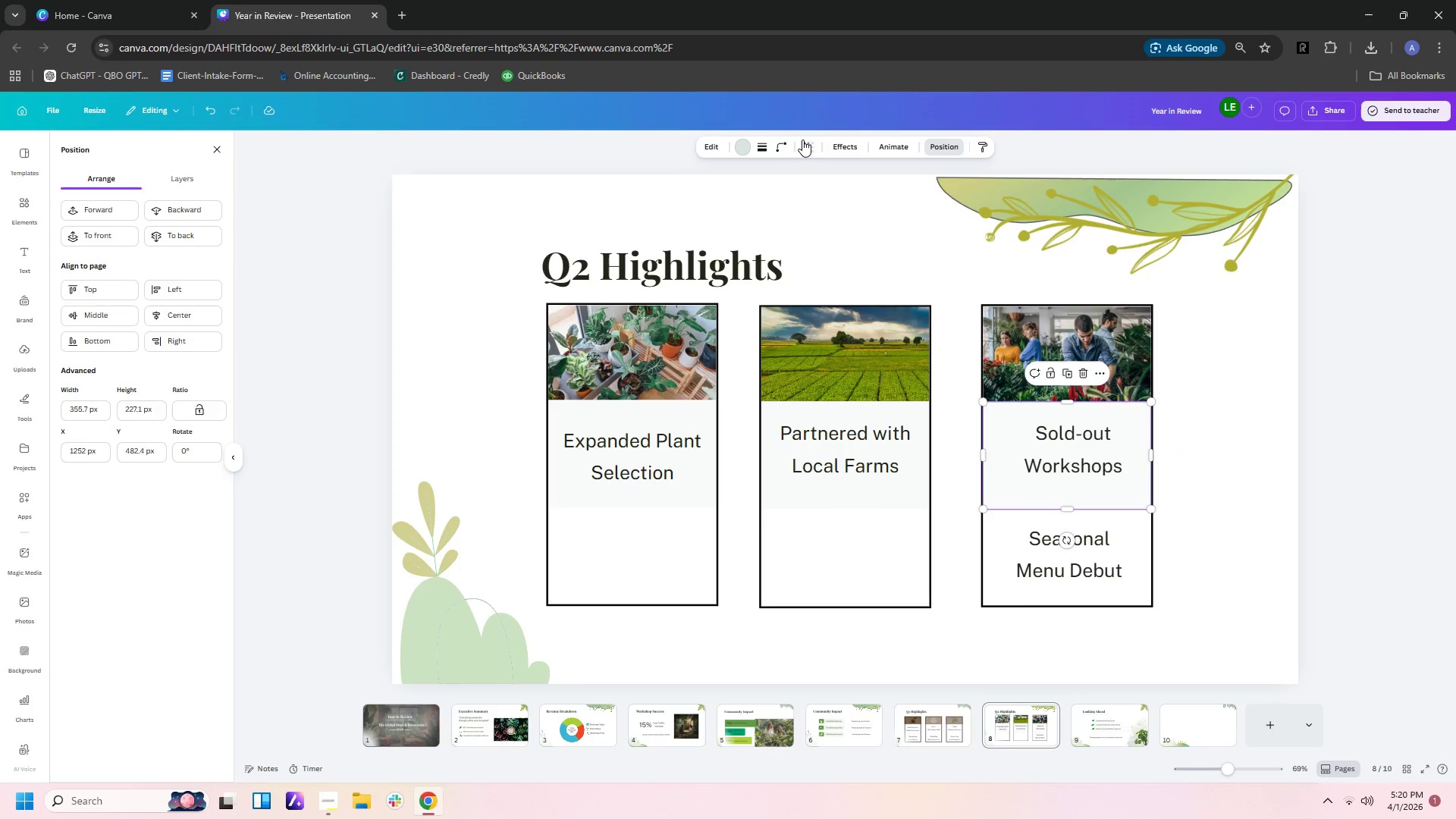 
left_click([805, 143])
 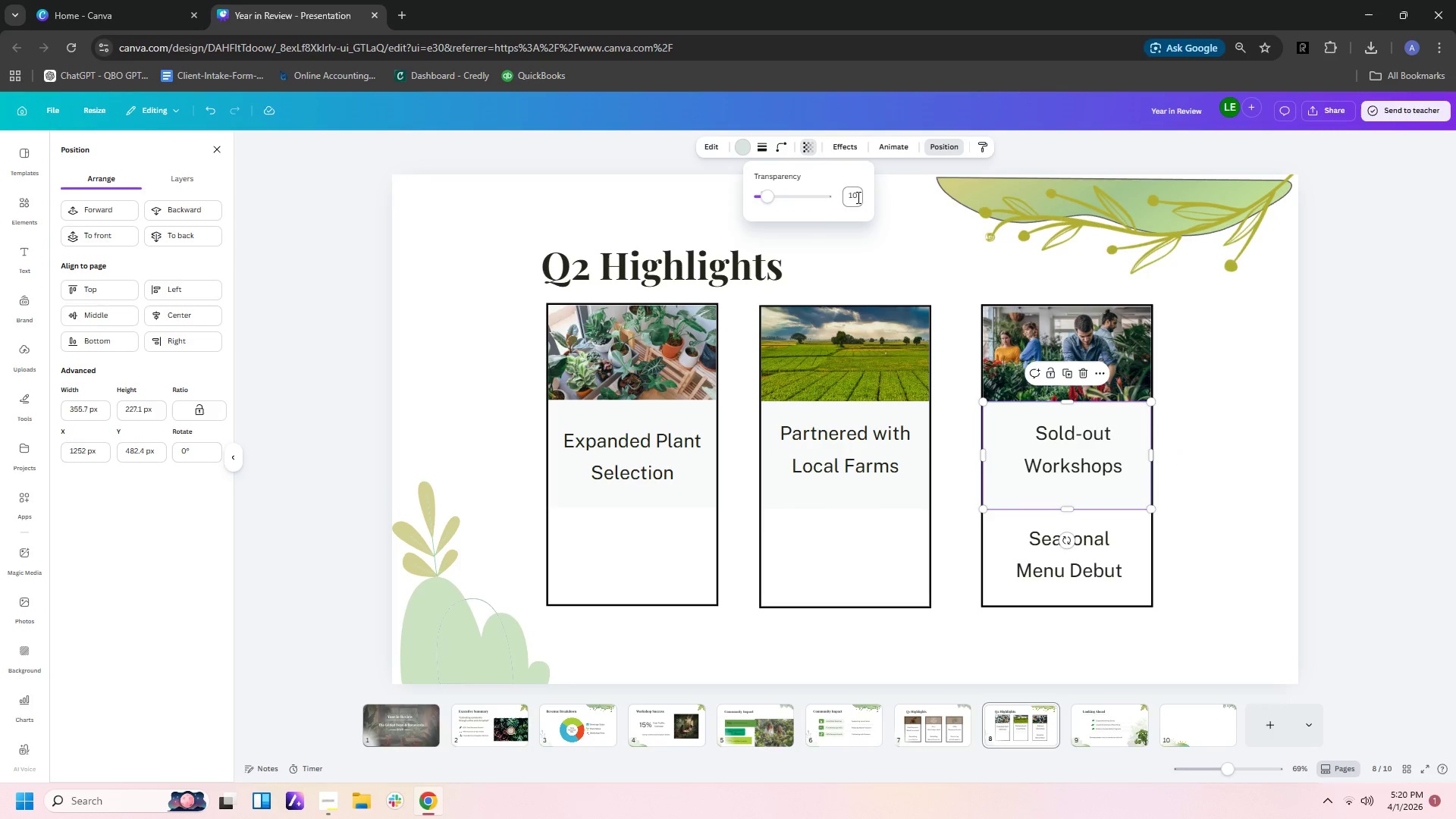 
left_click([852, 197])
 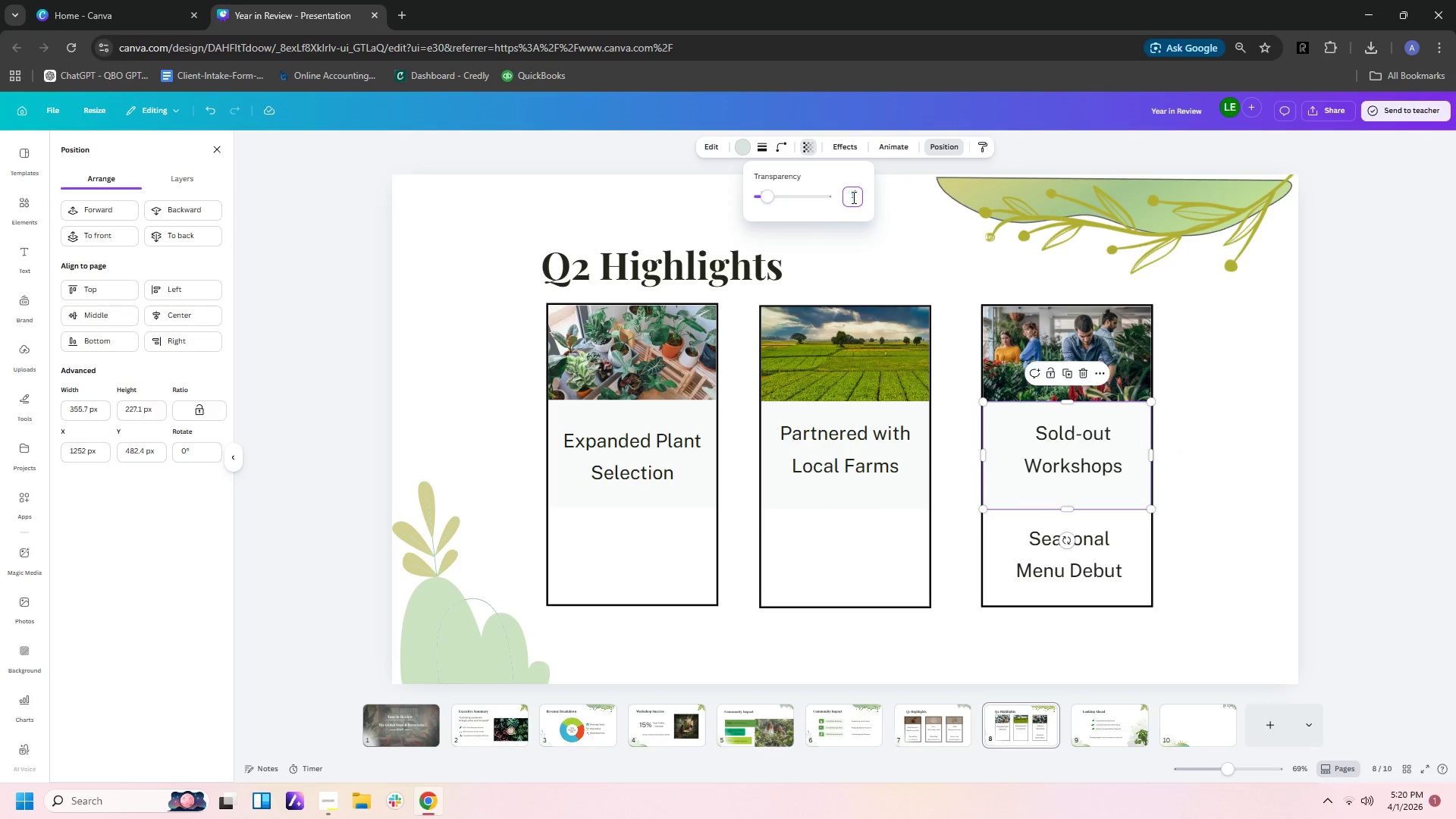 
type(13)
 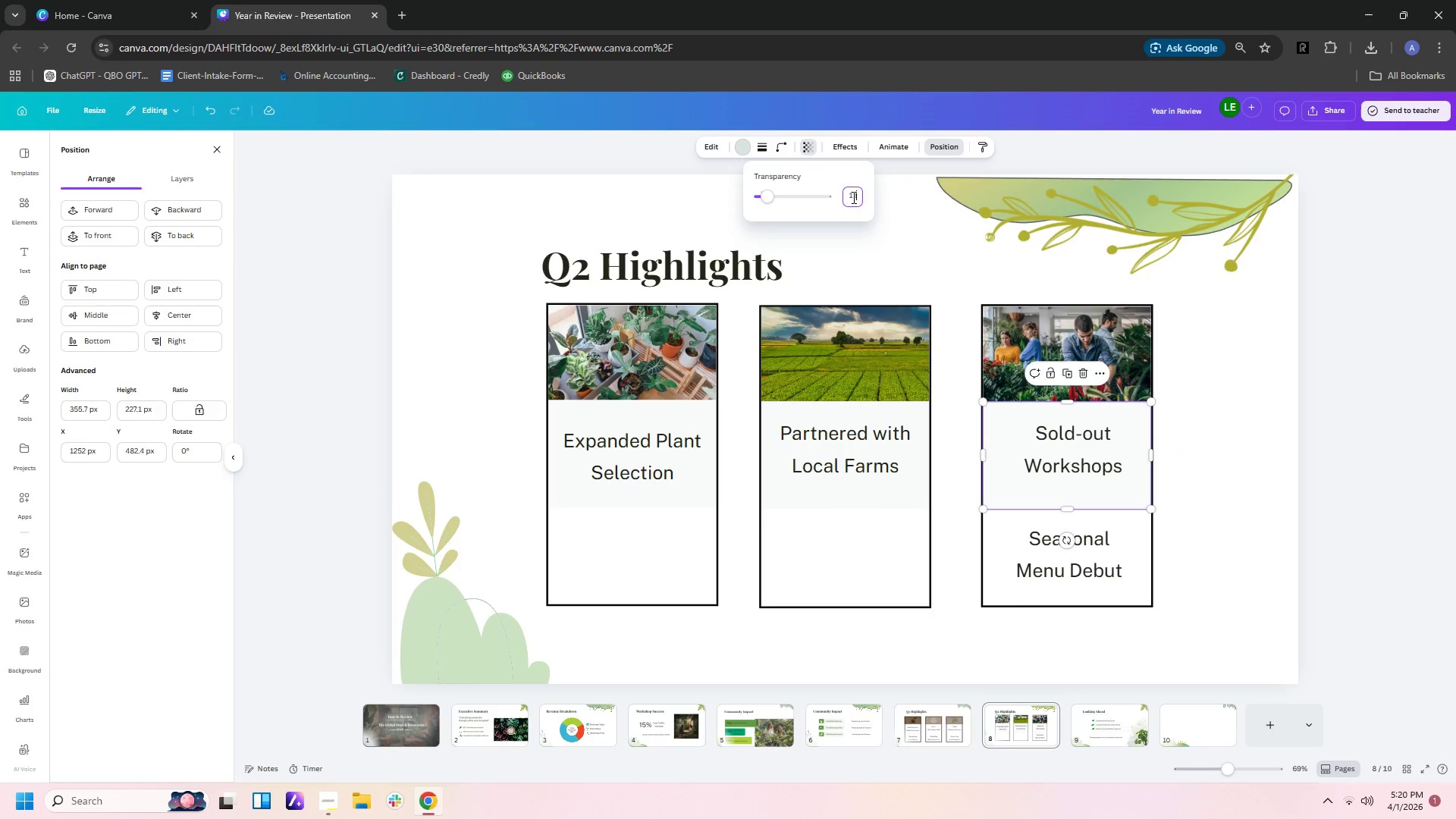 
key(Enter)
 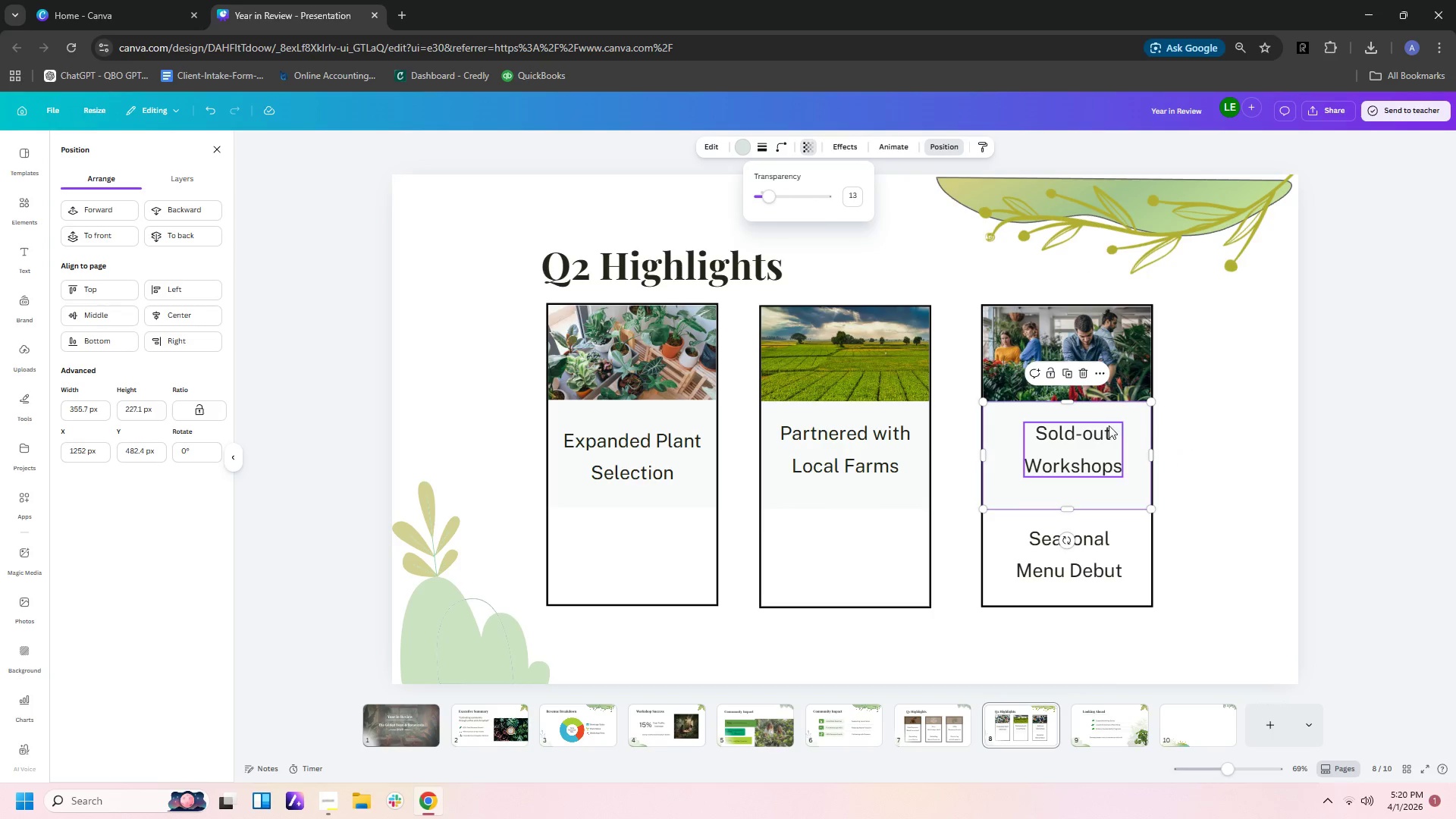 
left_click([1296, 487])
 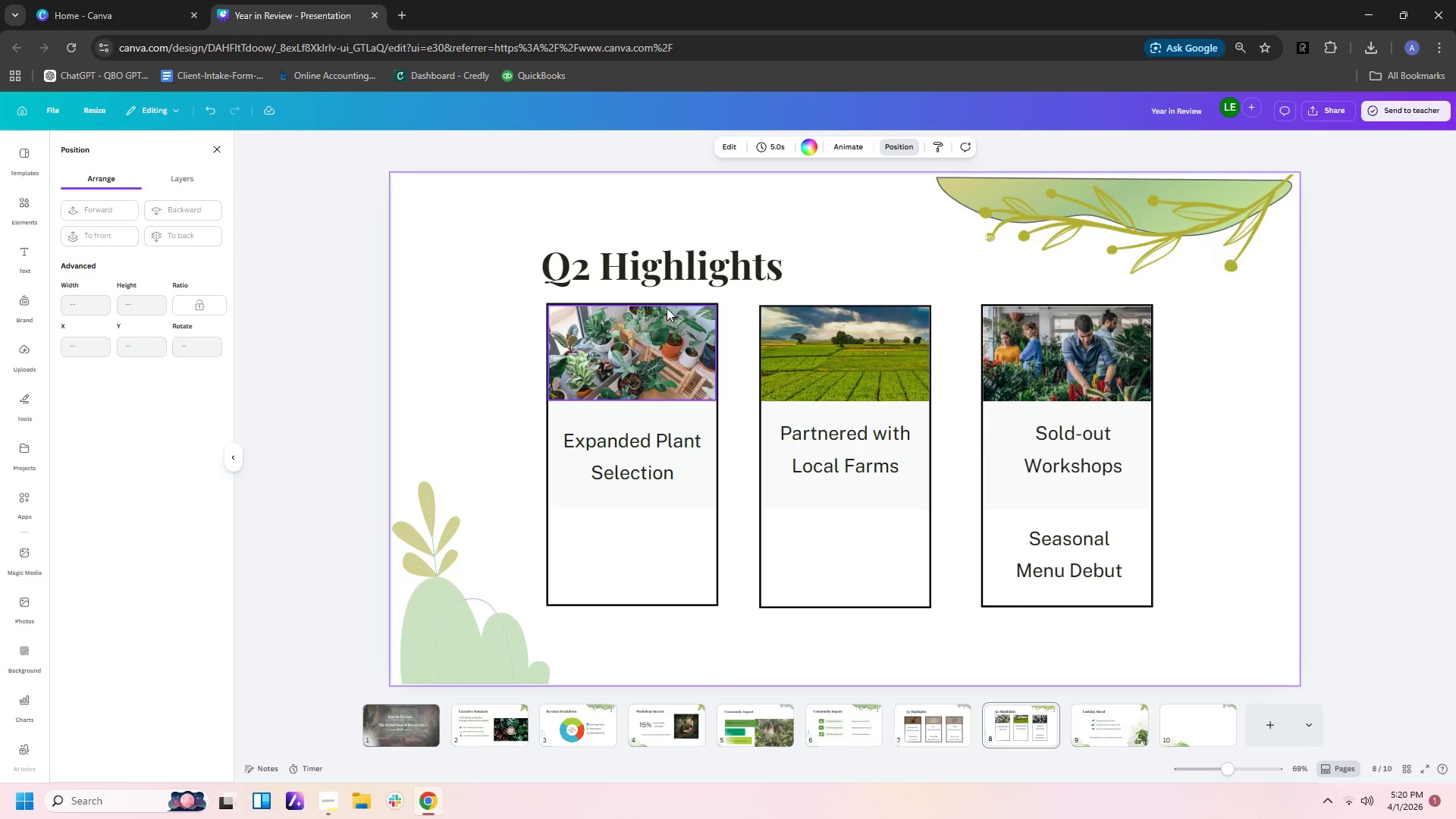 
left_click([688, 573])
 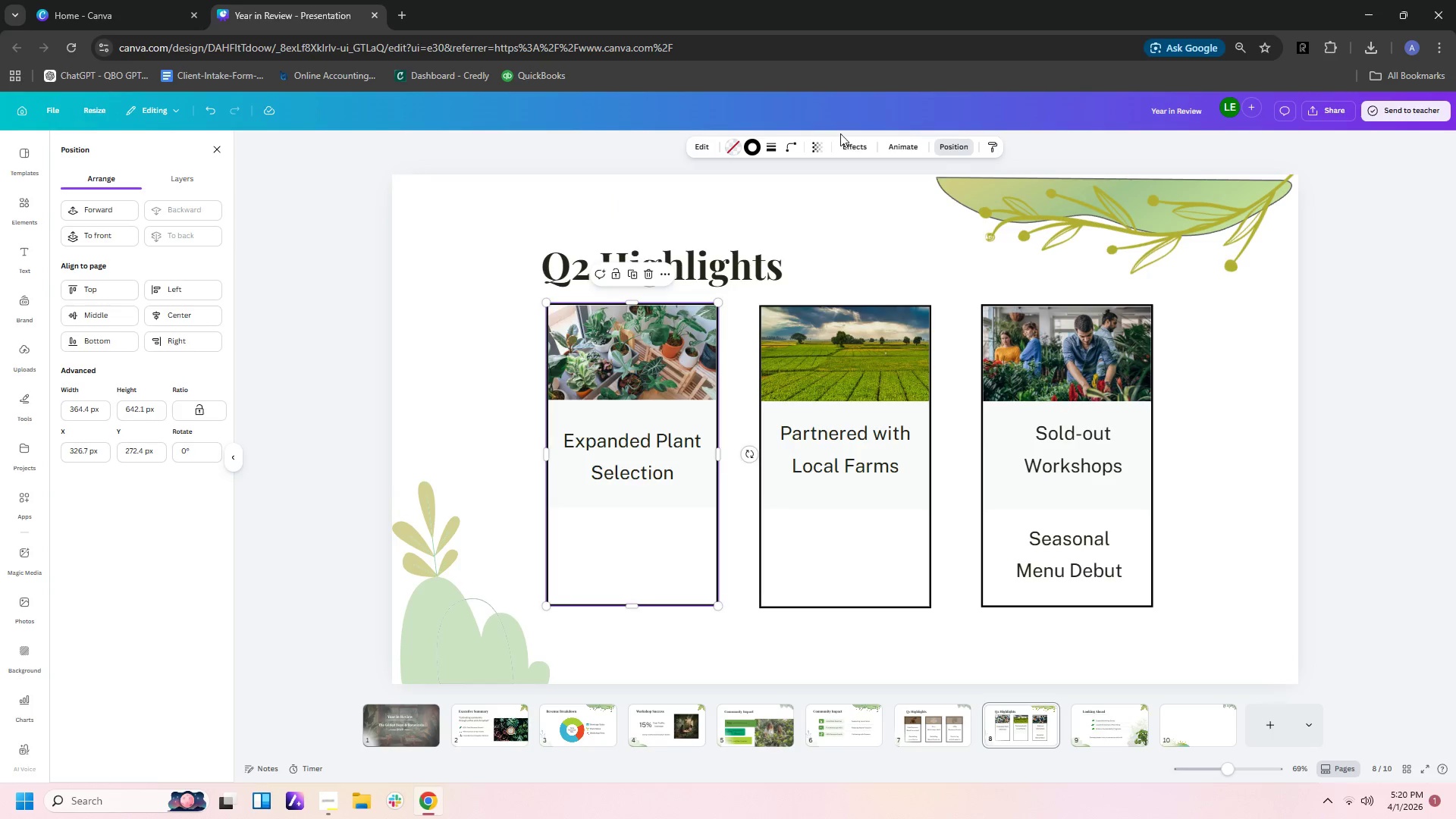 
left_click([850, 143])
 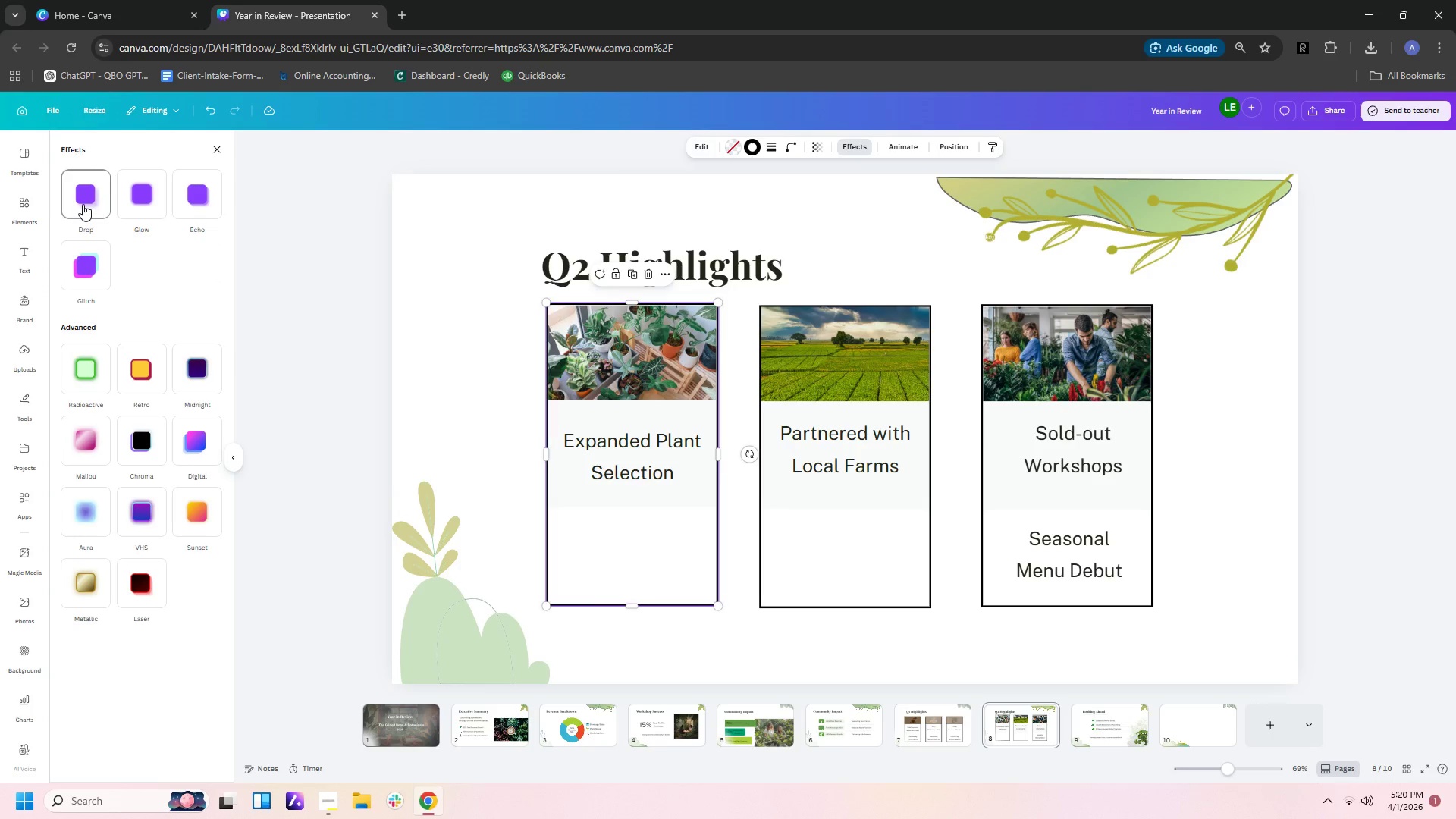 
left_click([72, 180])
 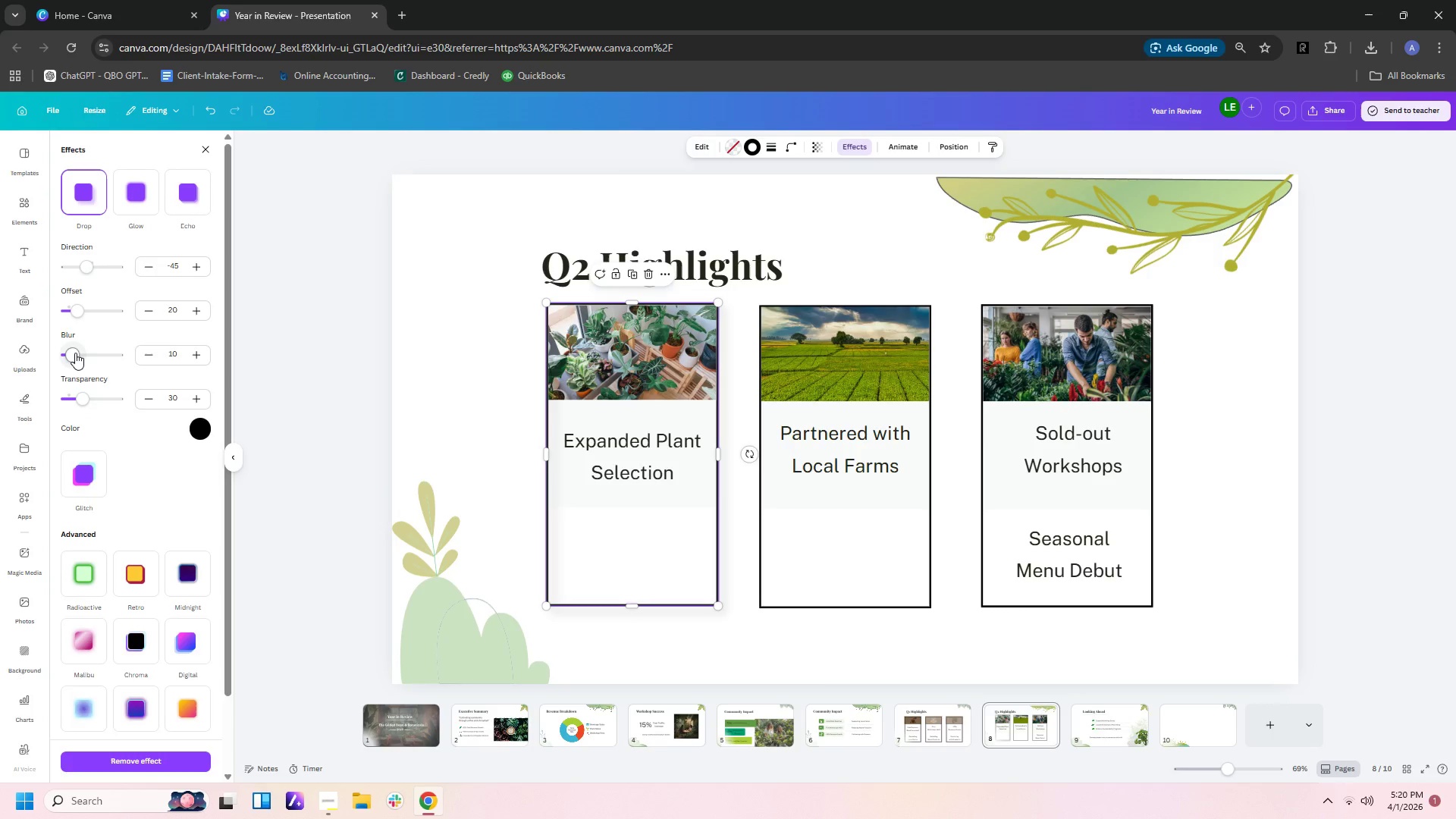 
left_click_drag(start_coordinate=[77, 310], to_coordinate=[89, 321])
 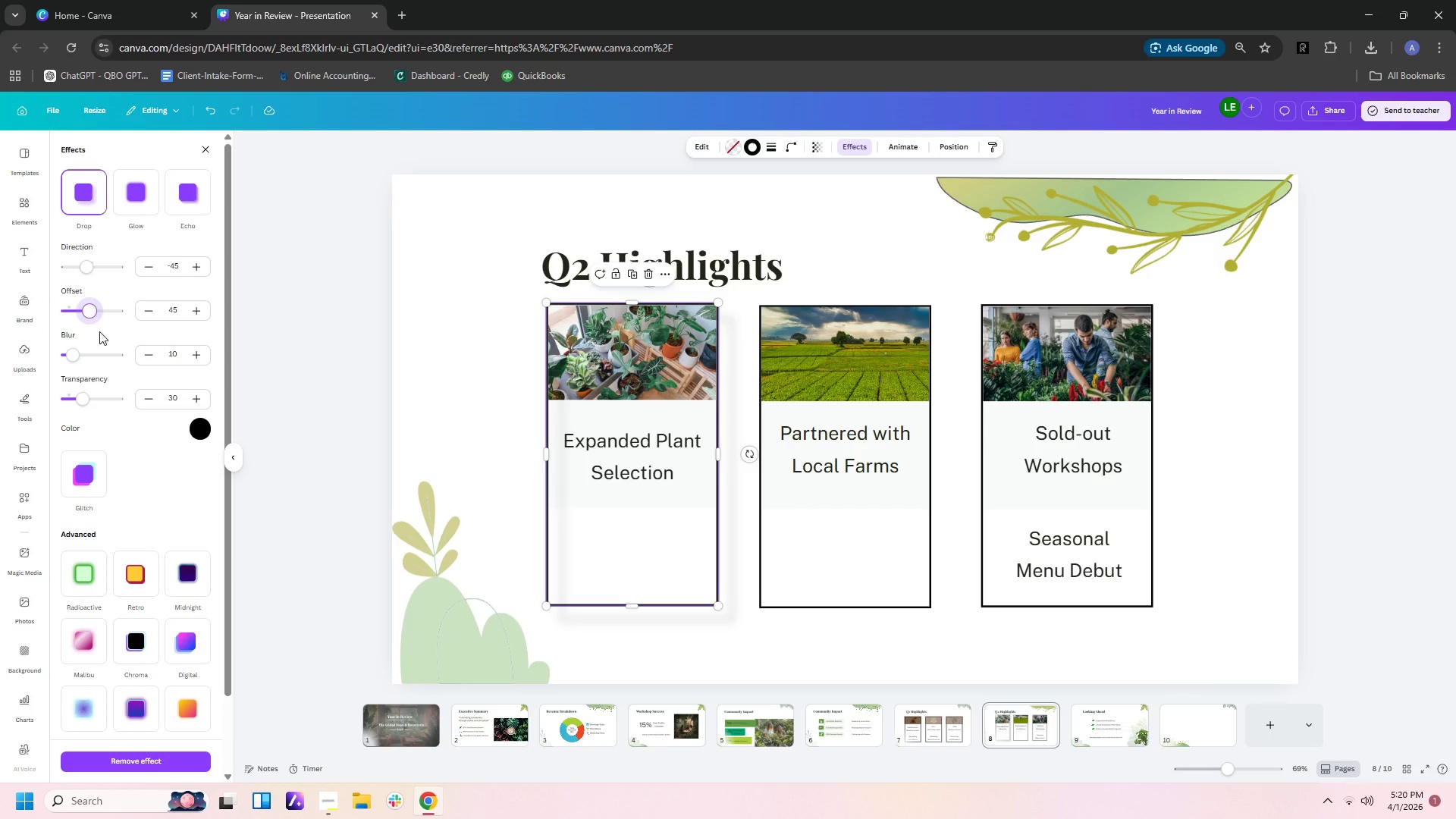 
key(Control+Z)
 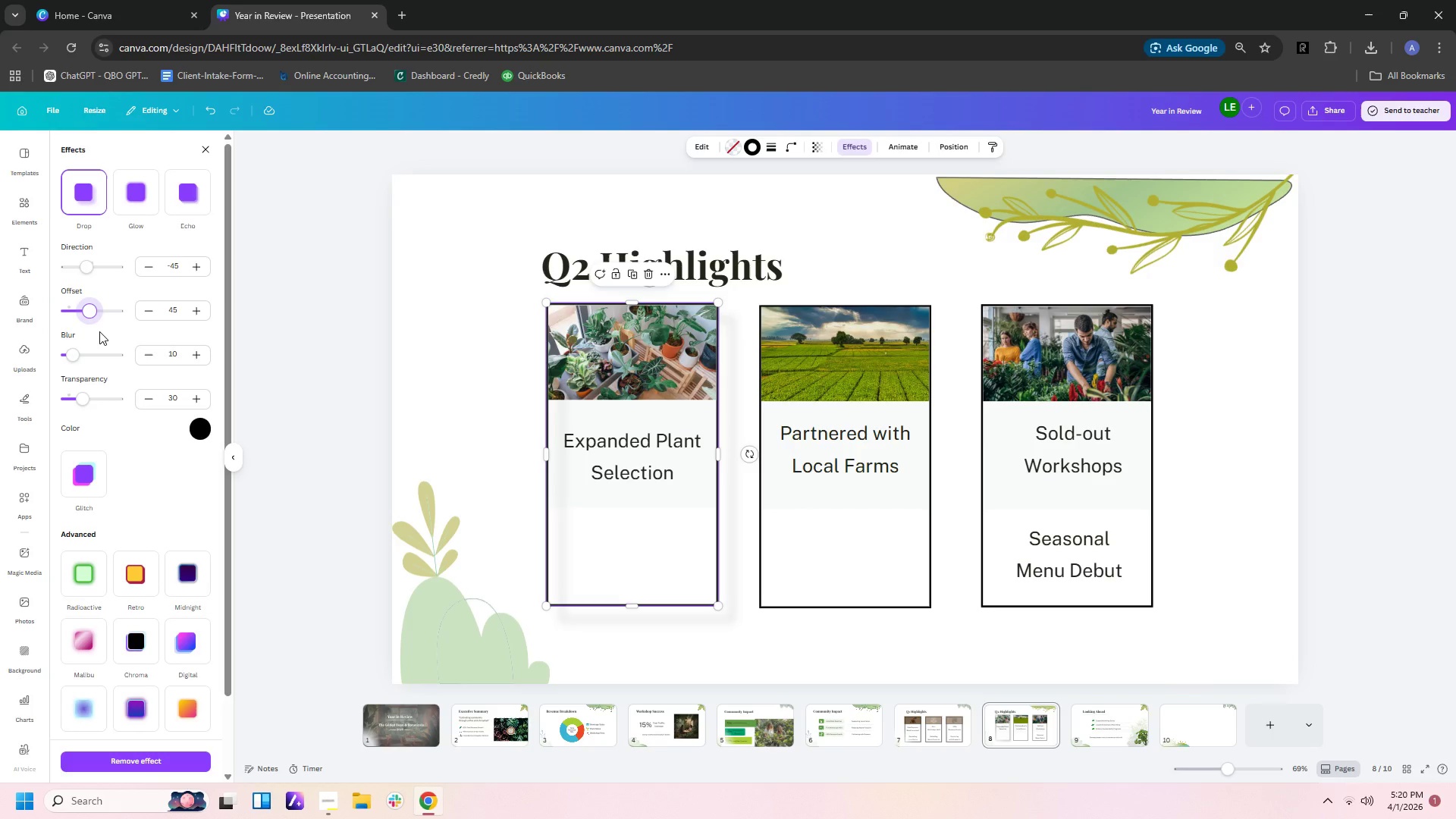 
key(Control+ControlLeft)
 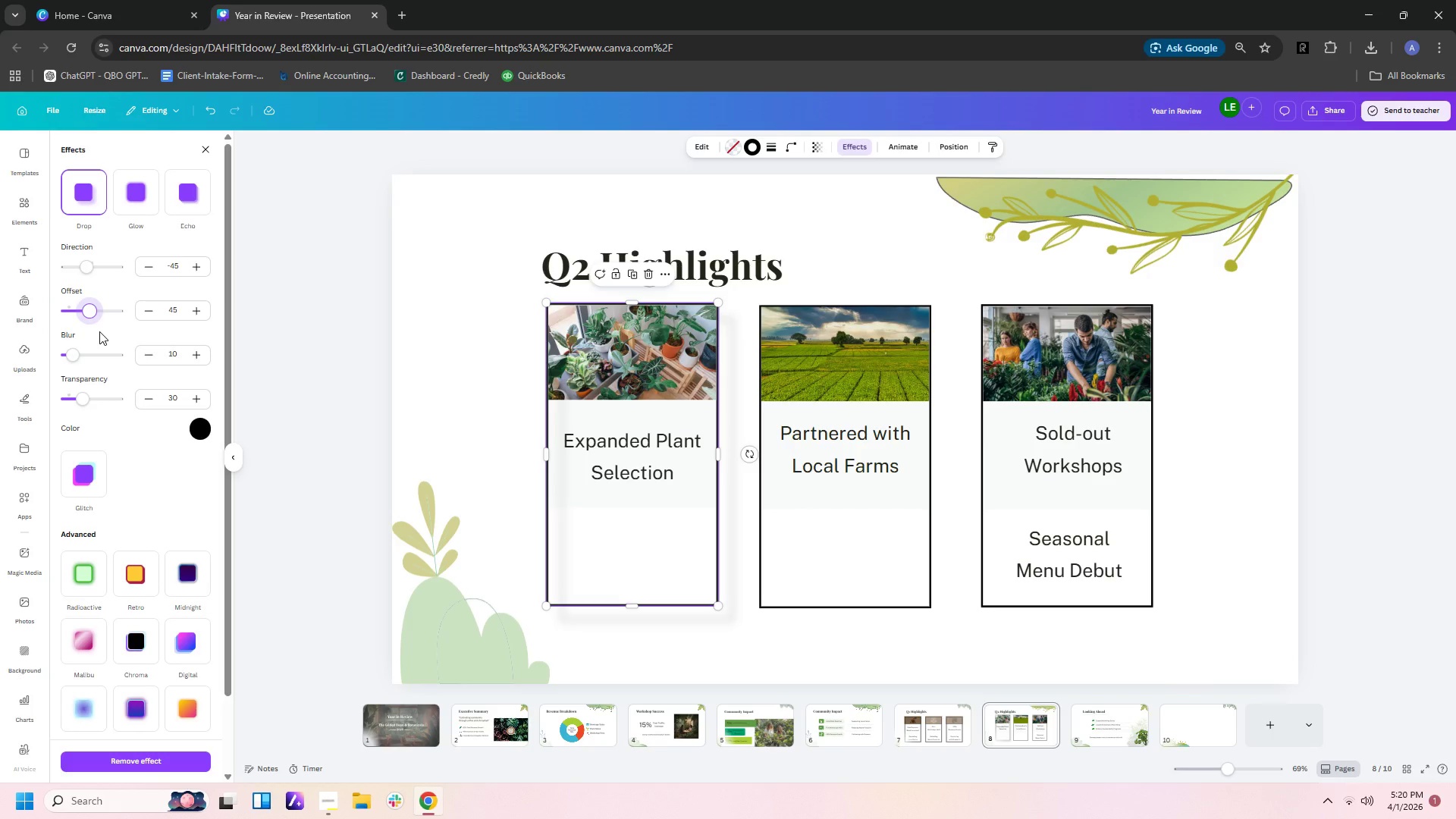 
key(Control+Z)
 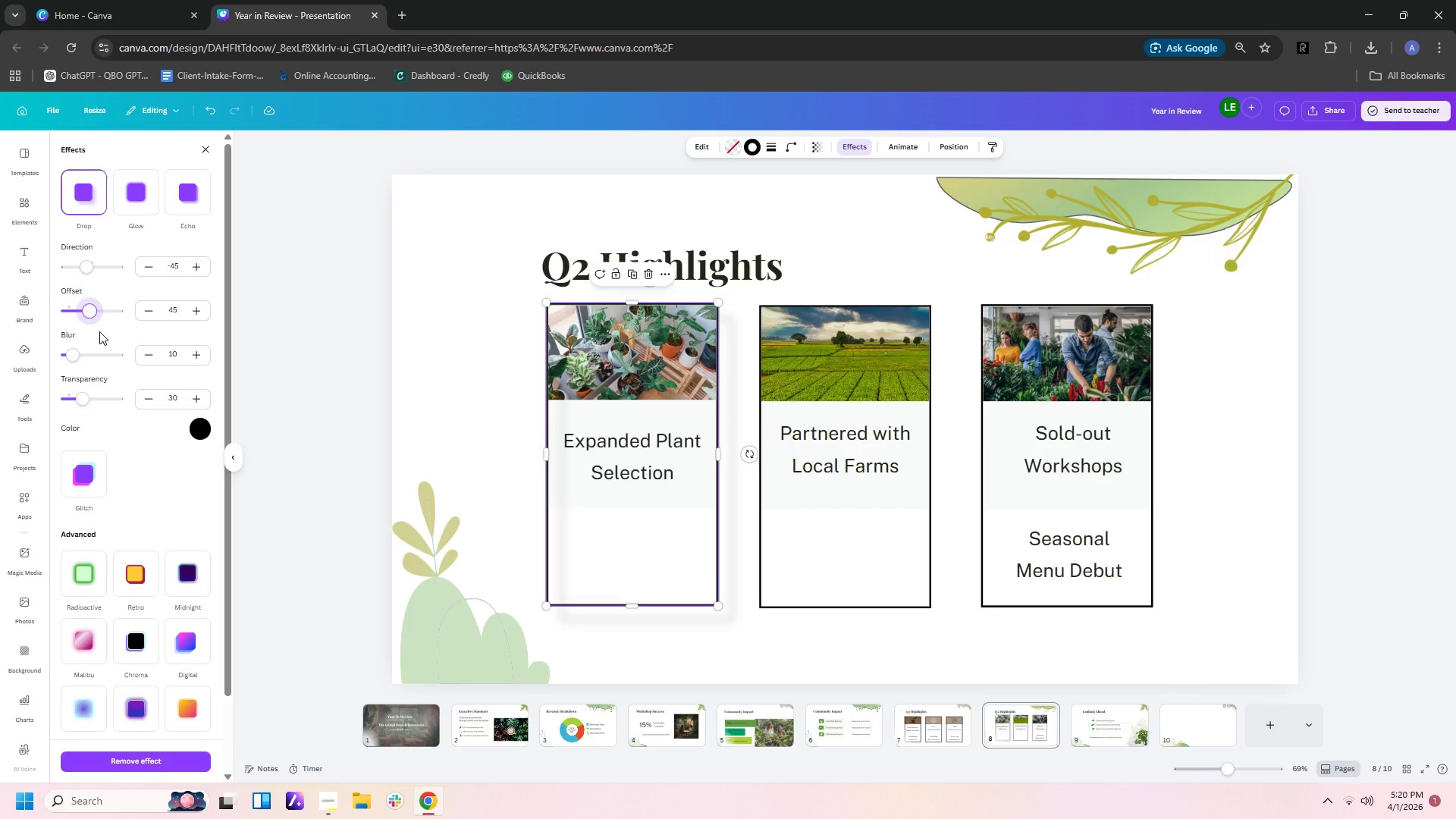 
key(Control+ControlLeft)
 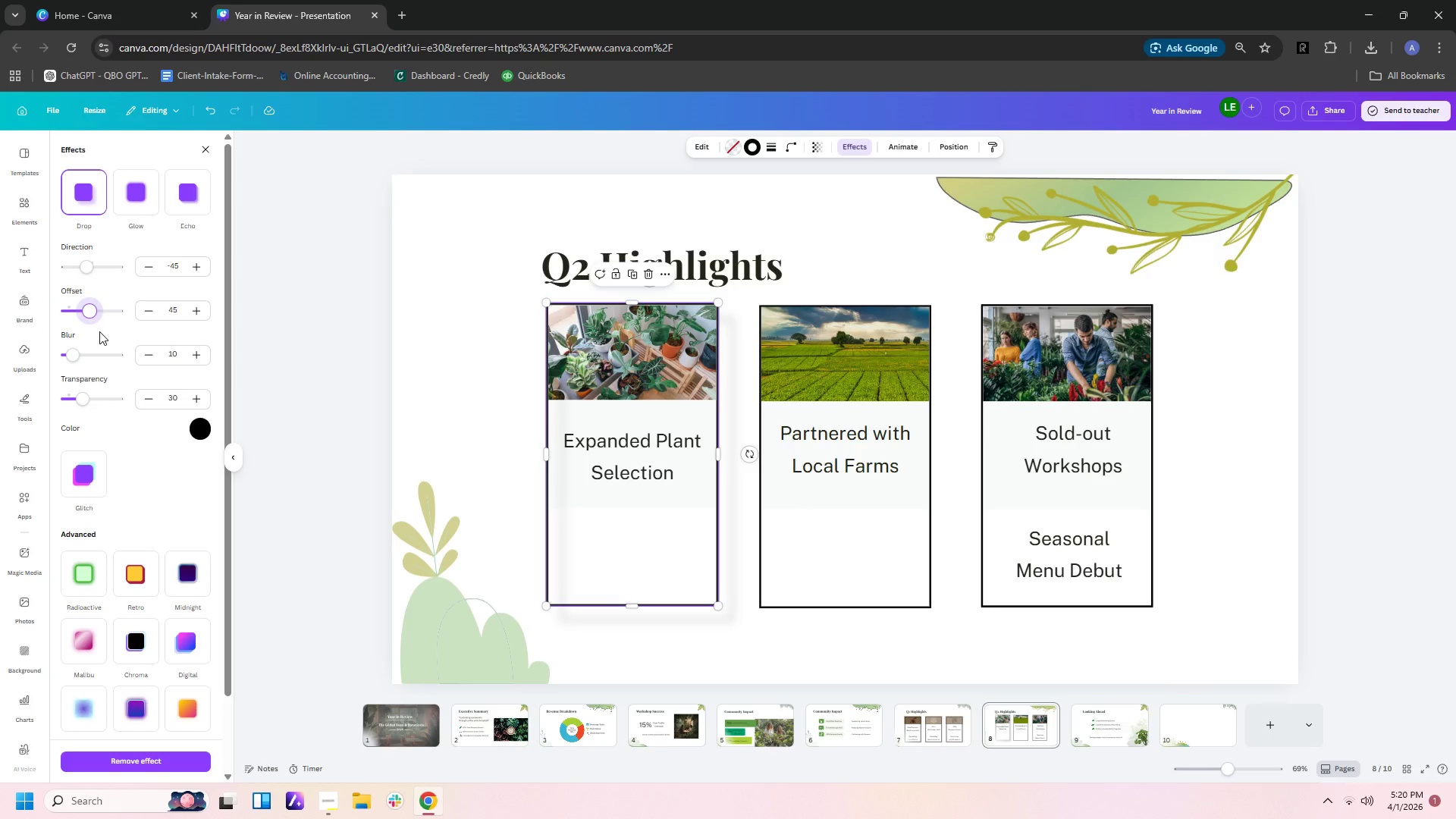 
key(Control+Z)
 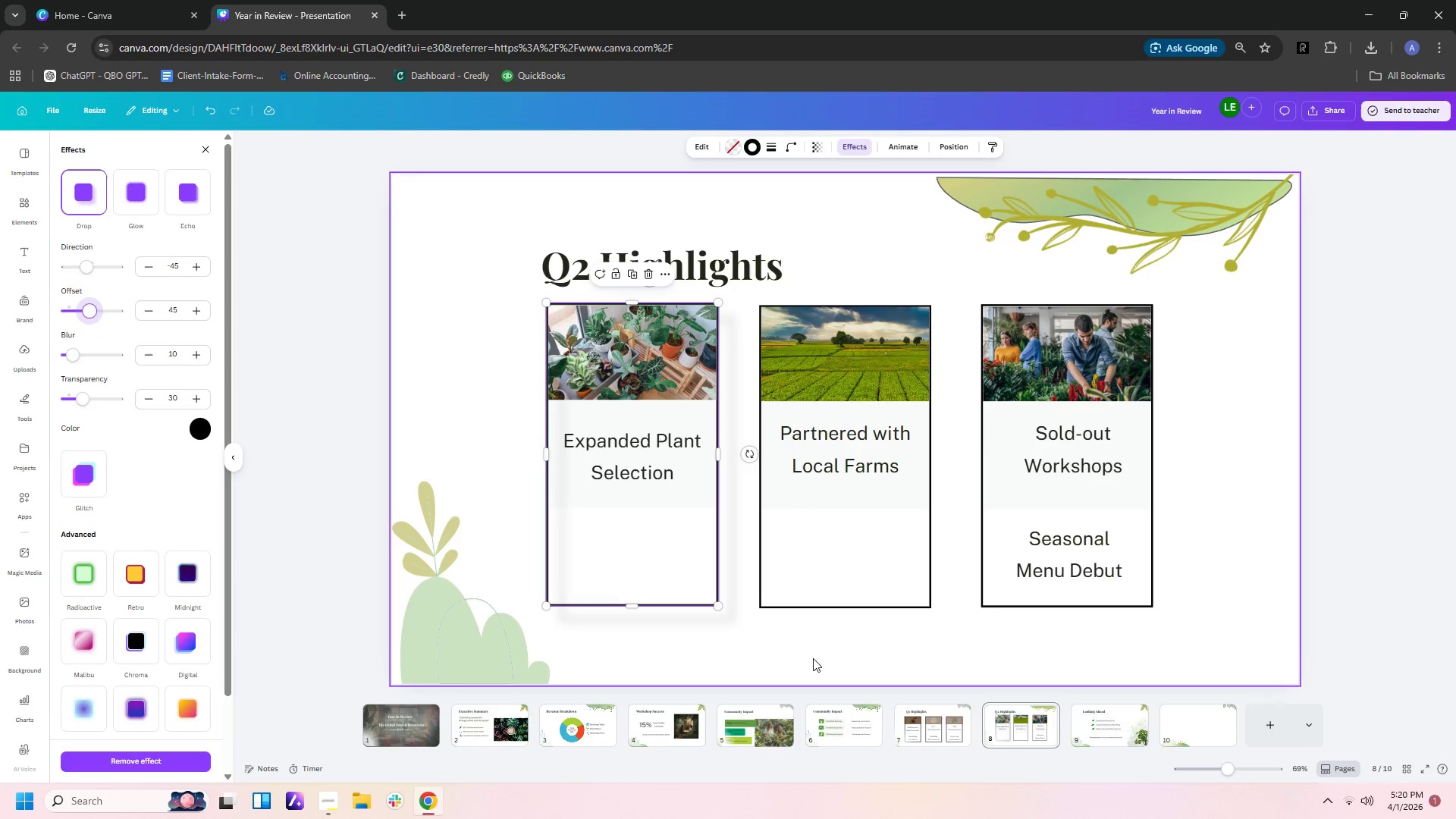 
left_click([823, 661])
 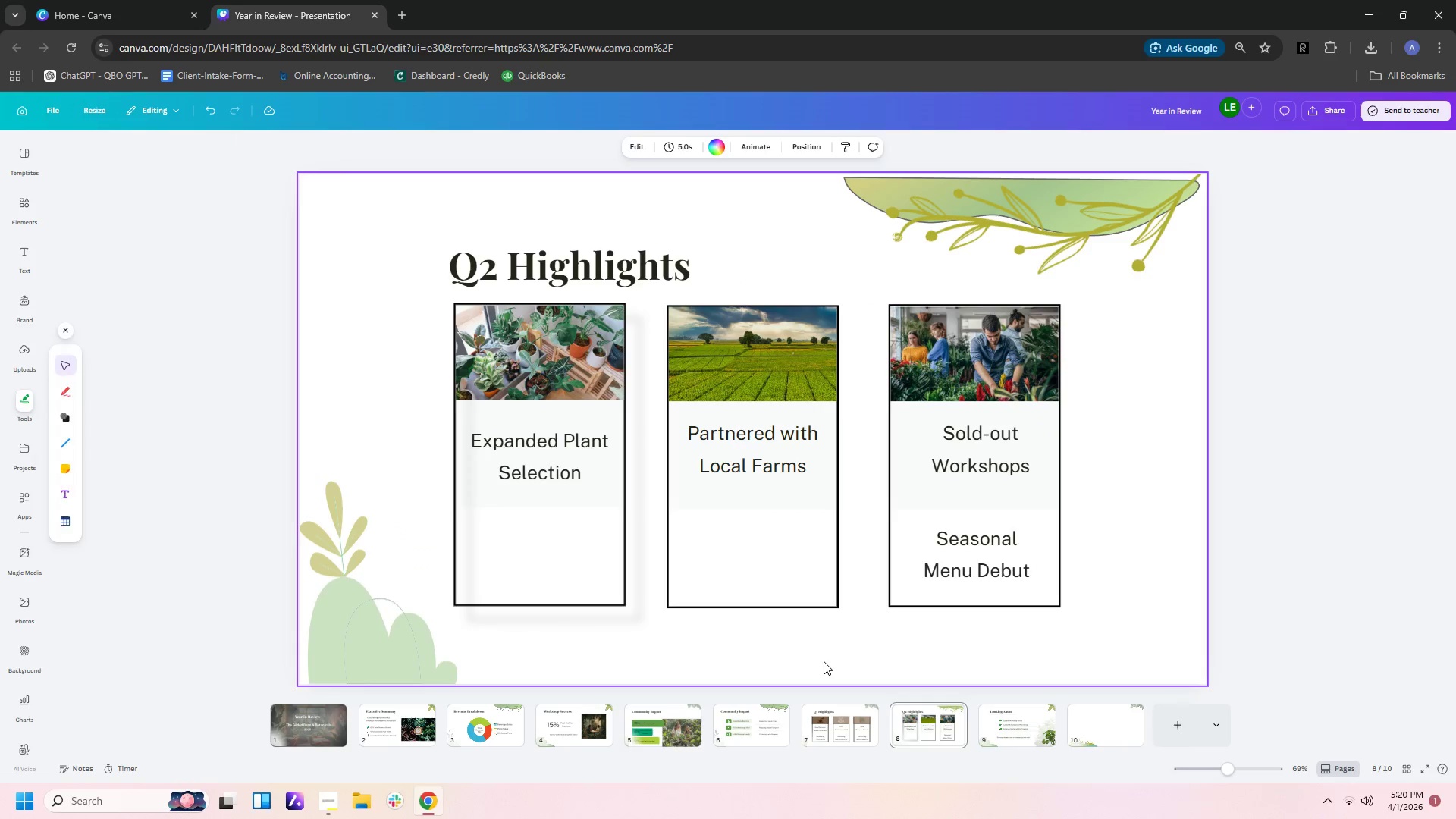 
key(Control+Z)
 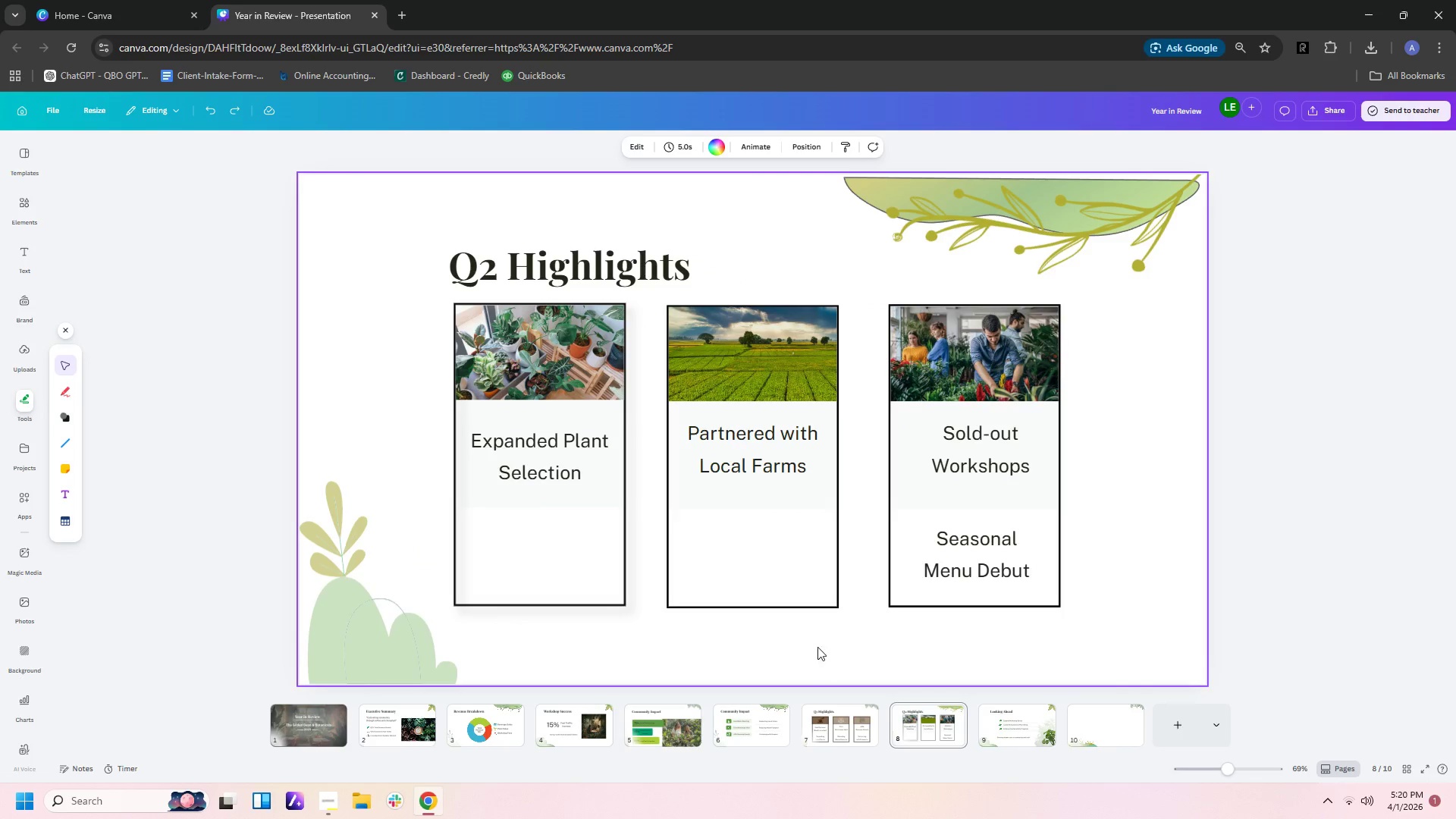 
key(Control+ControlLeft)
 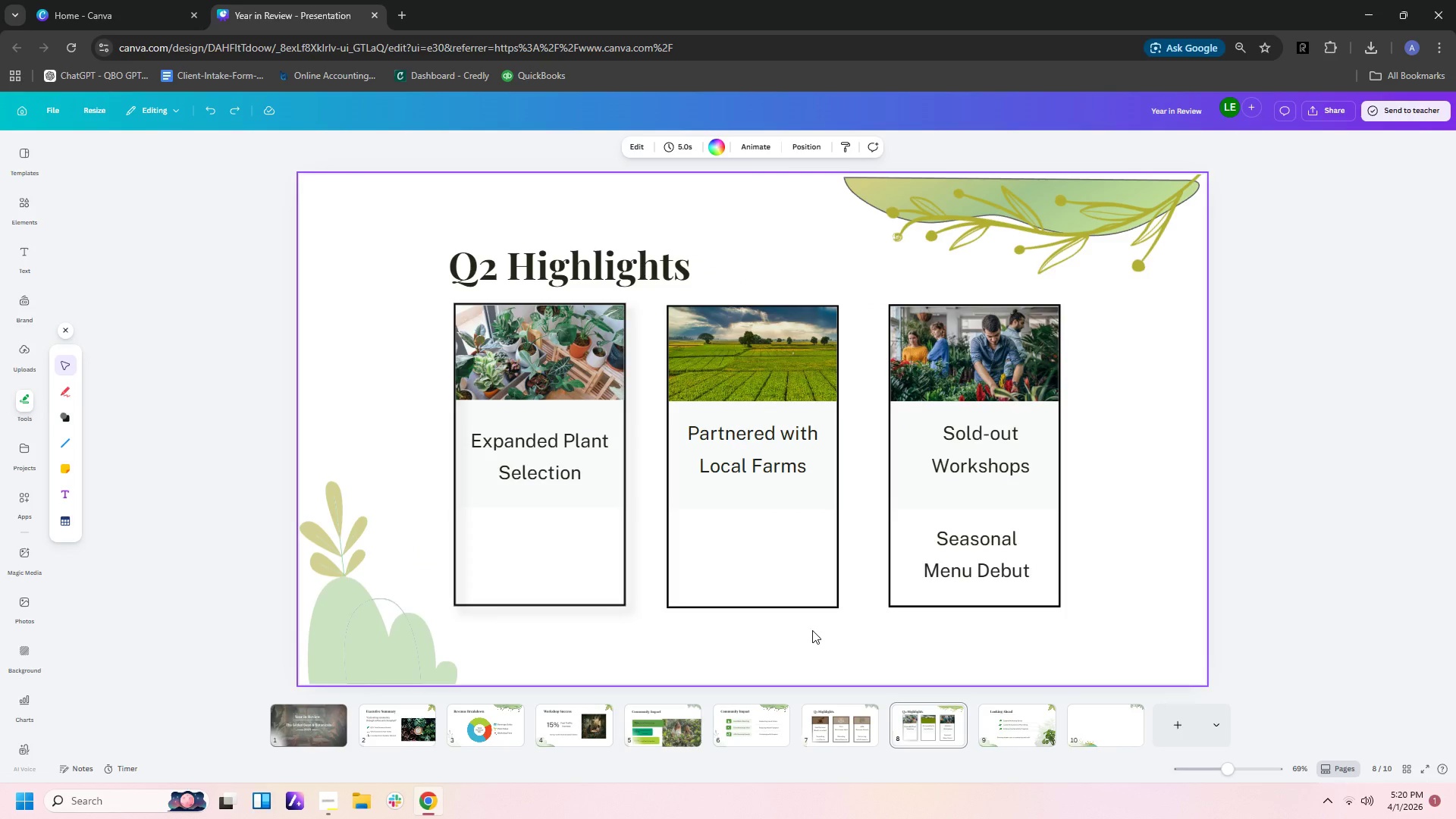 
key(Control+Z)
 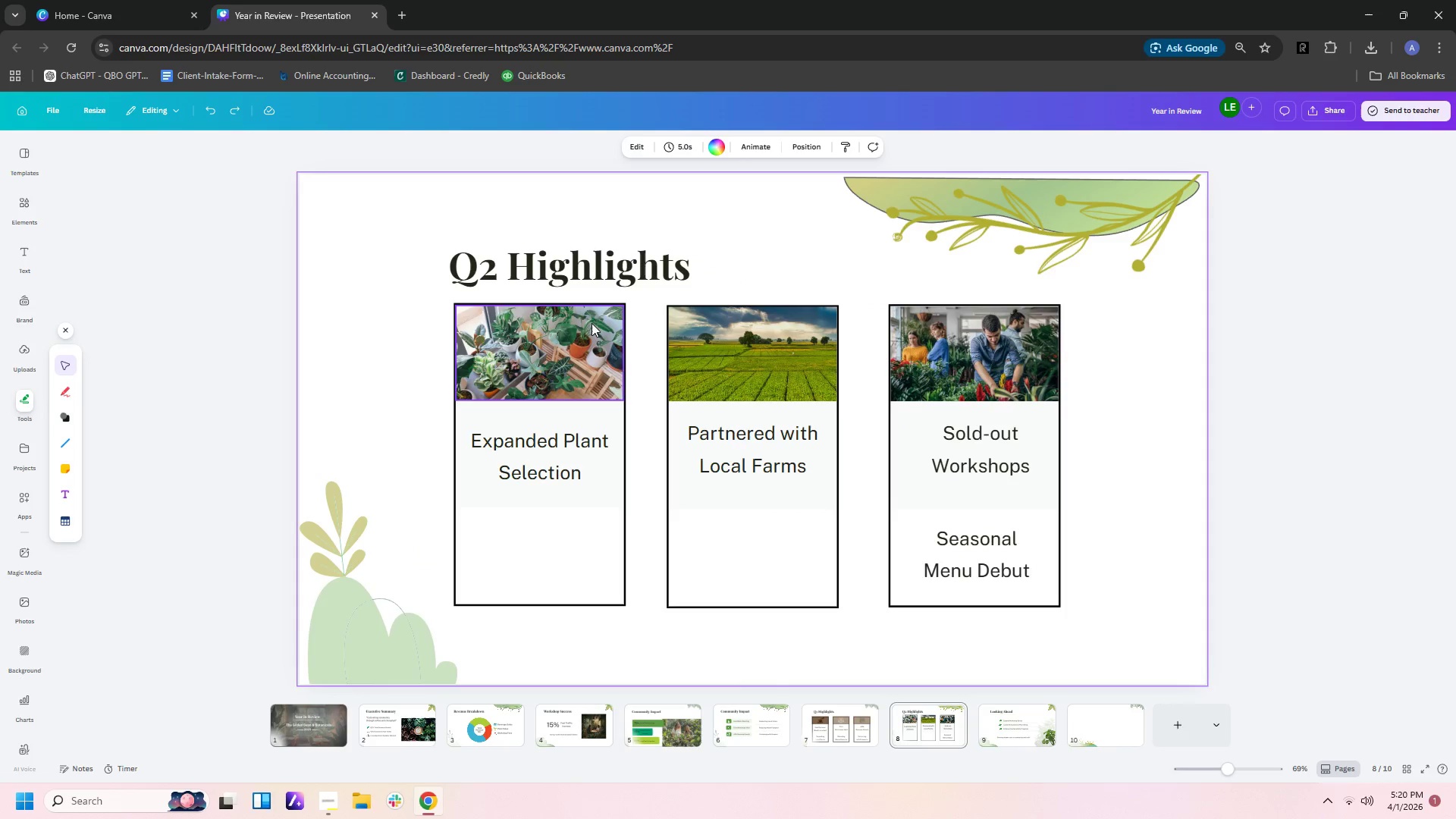 
left_click([600, 543])
 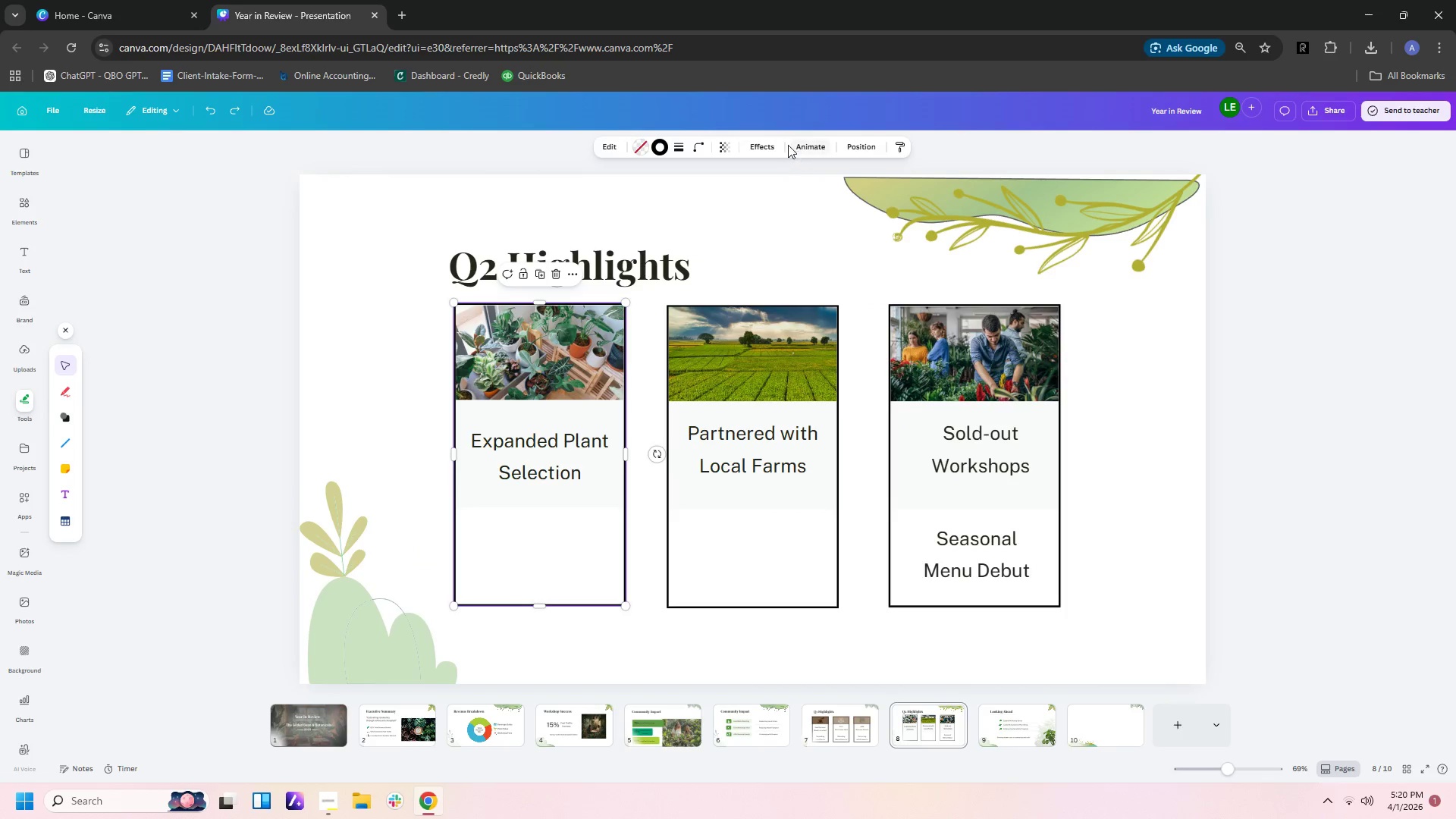 
left_click([766, 149])
 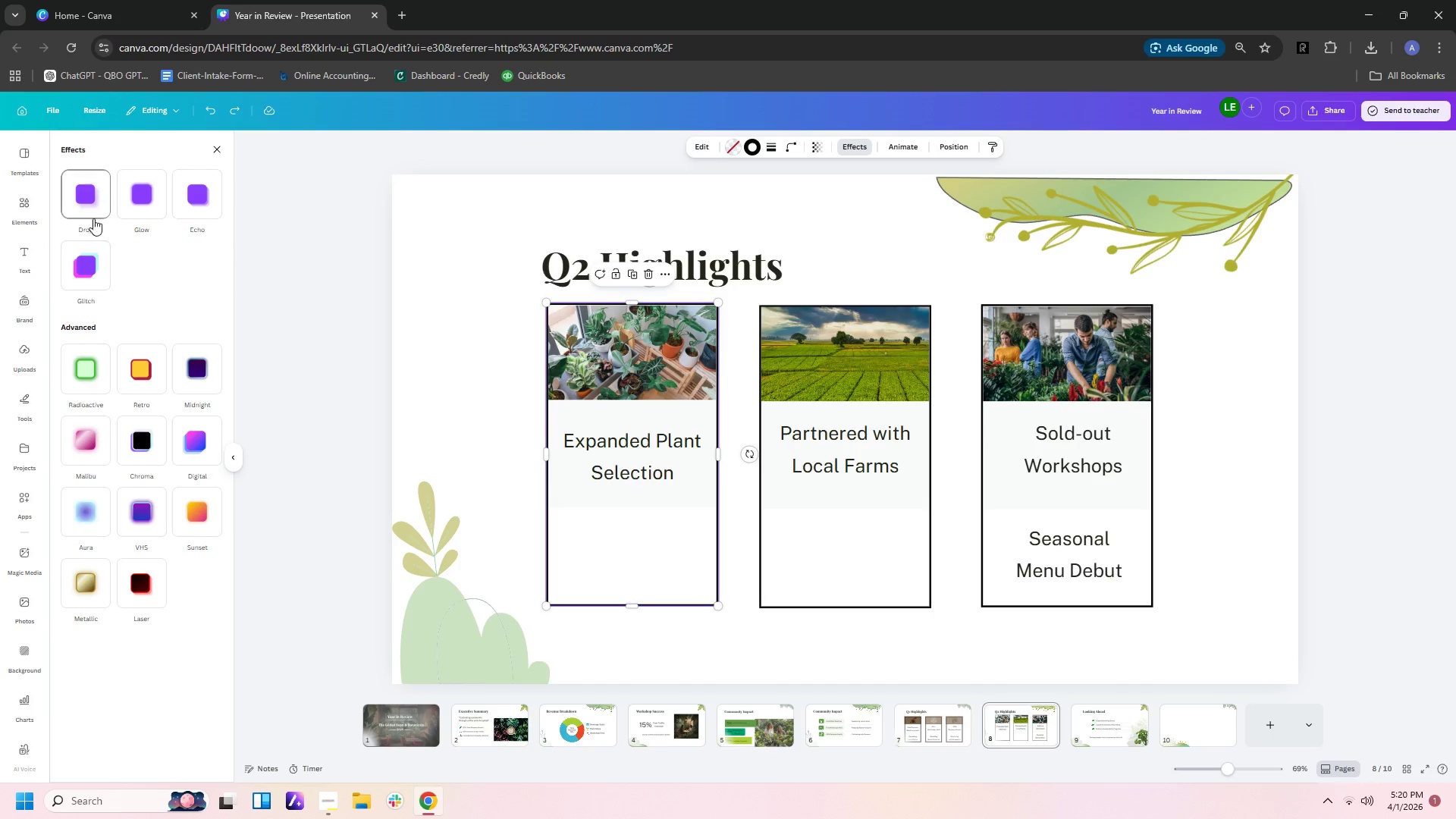 
left_click([138, 203])
 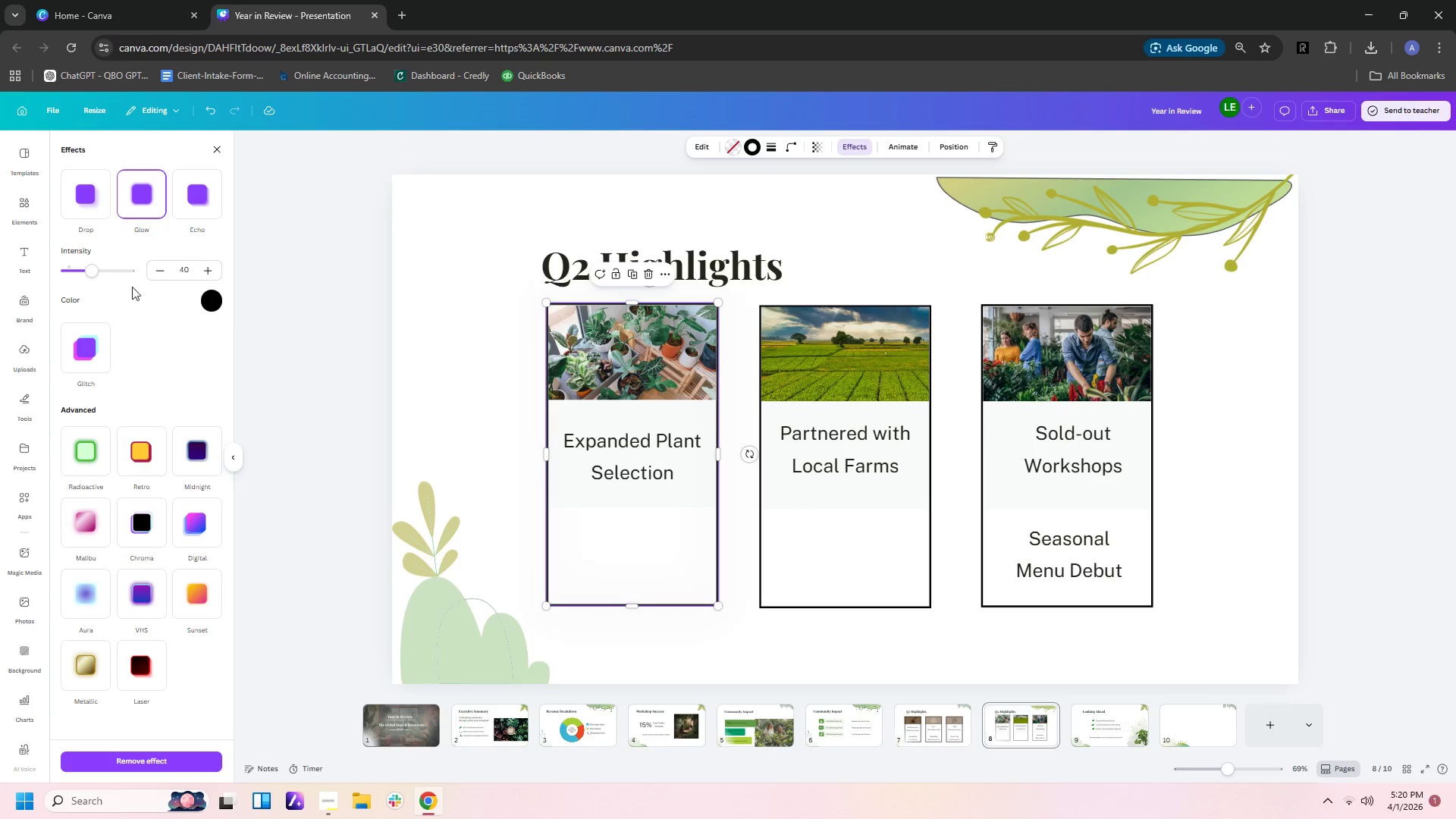 
left_click_drag(start_coordinate=[91, 275], to_coordinate=[202, 264])
 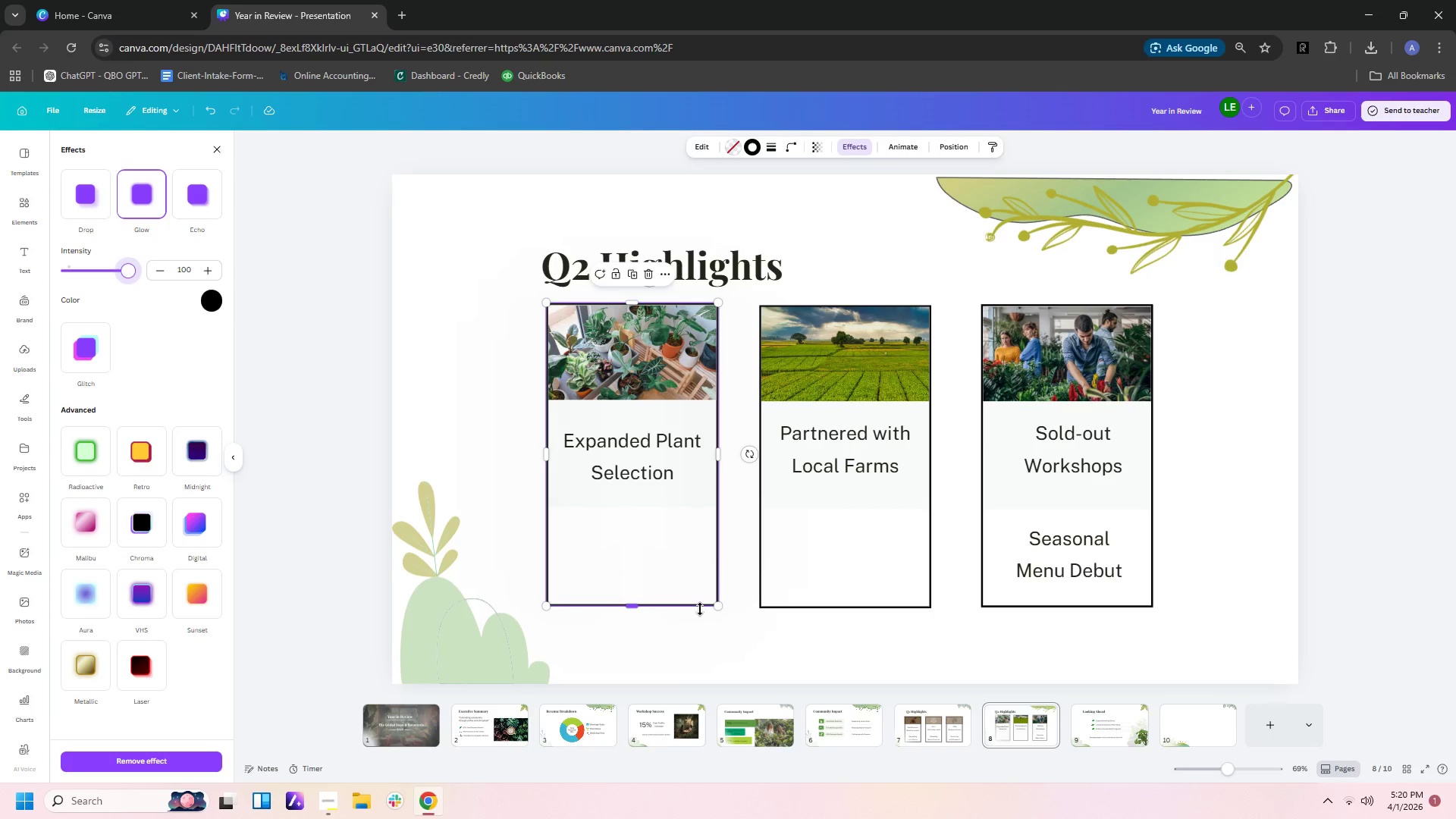 
left_click([701, 594])
 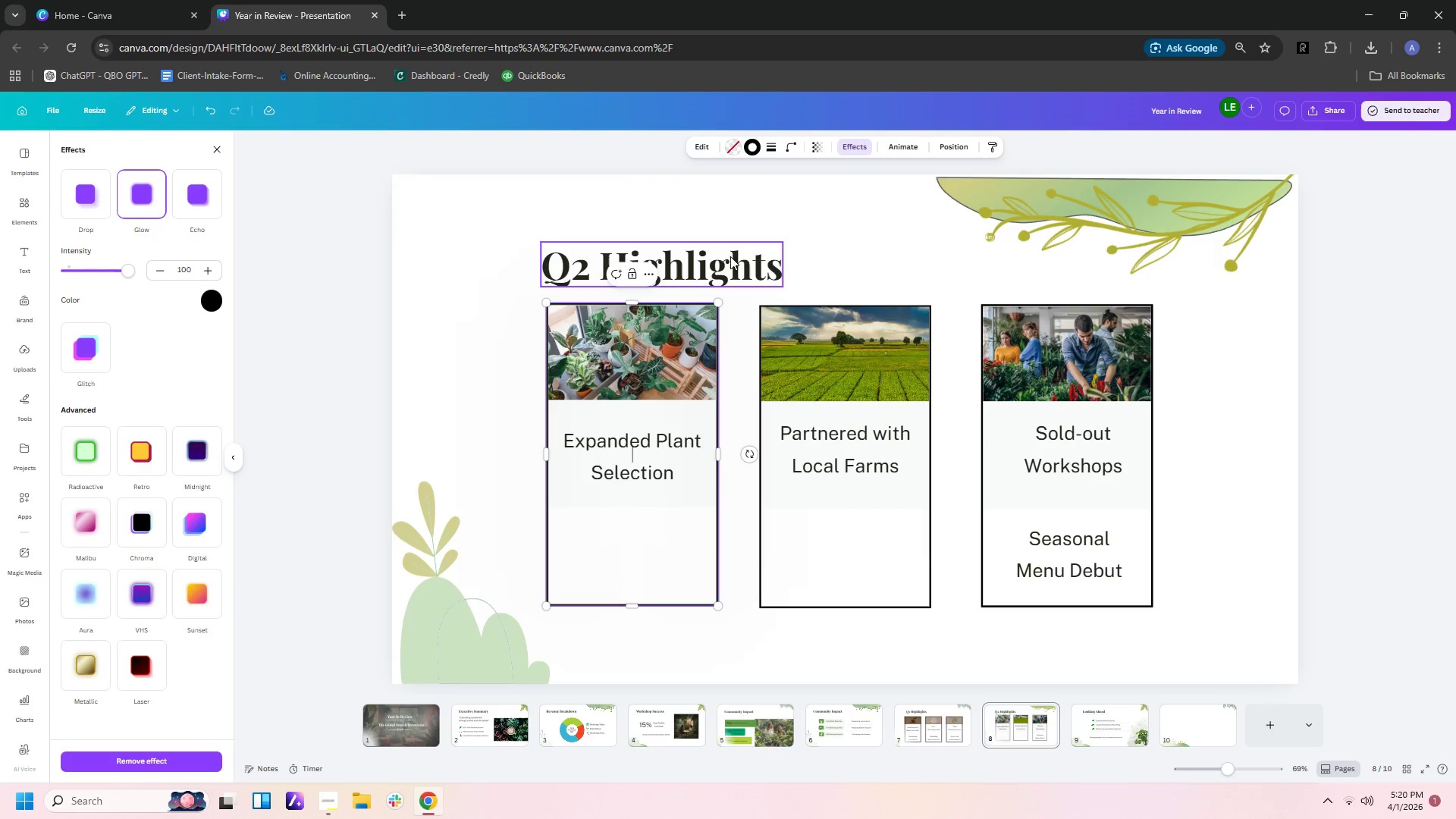 
left_click([732, 149])
 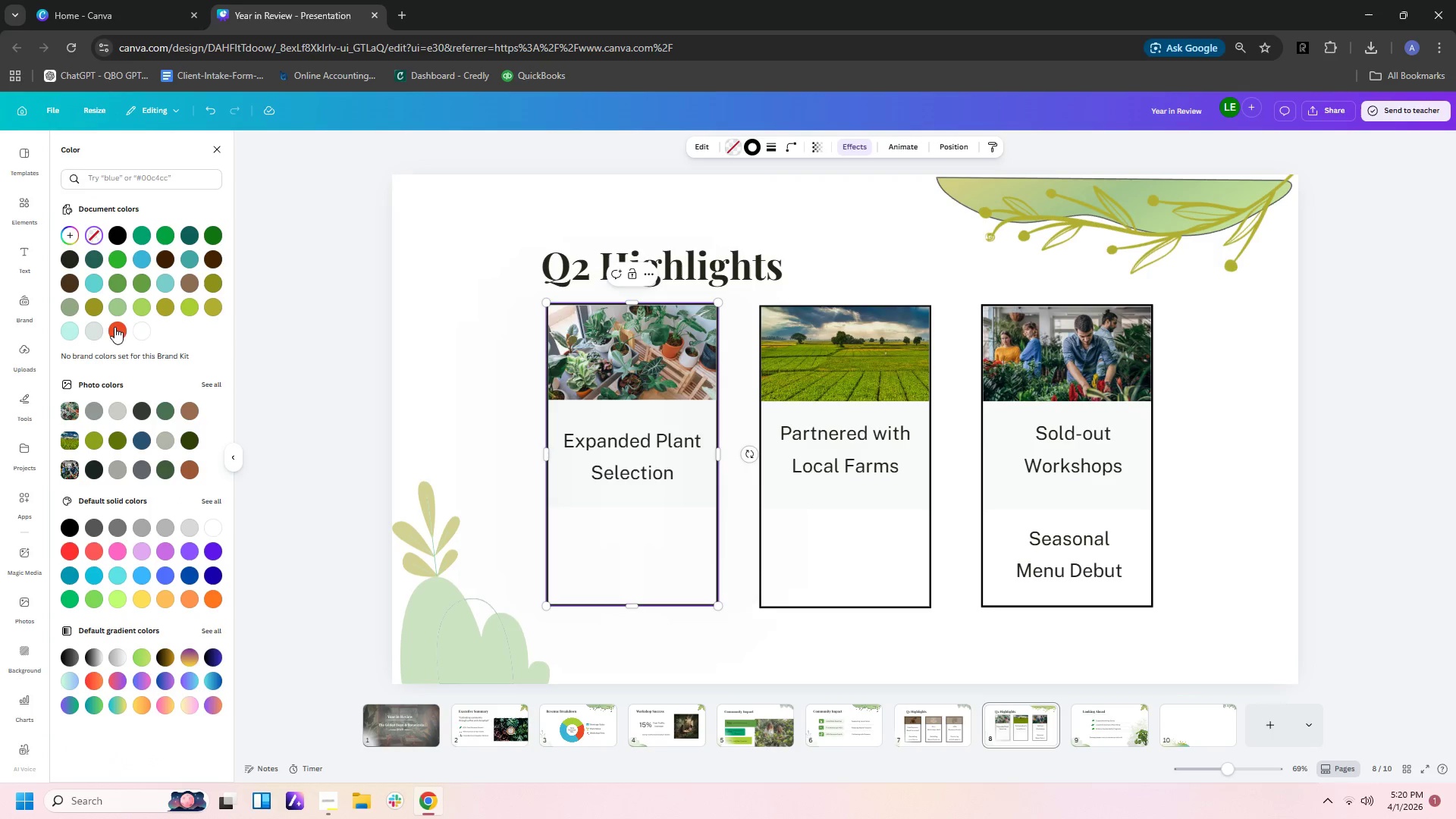 
left_click([141, 334])
 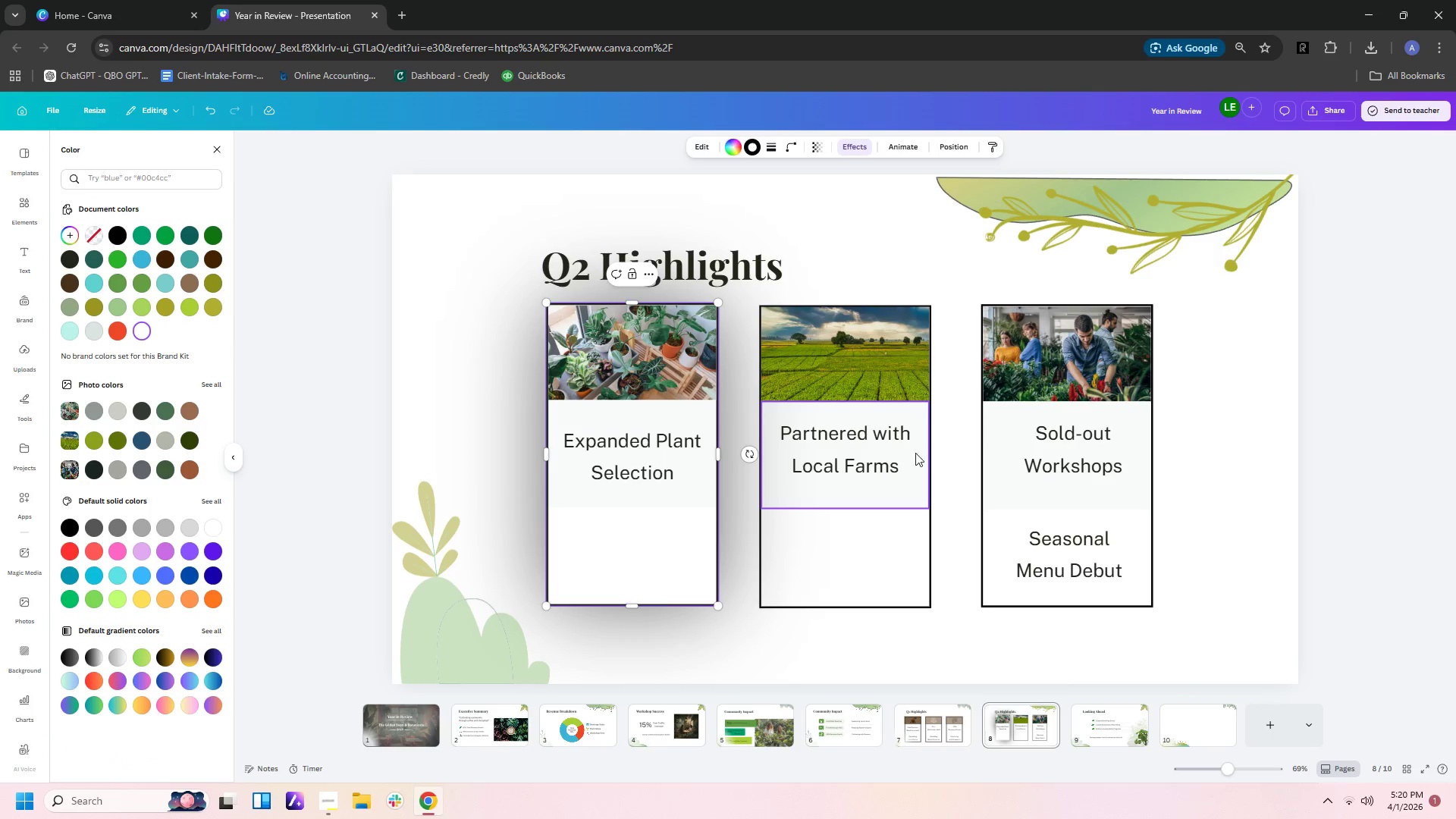 
left_click([908, 587])
 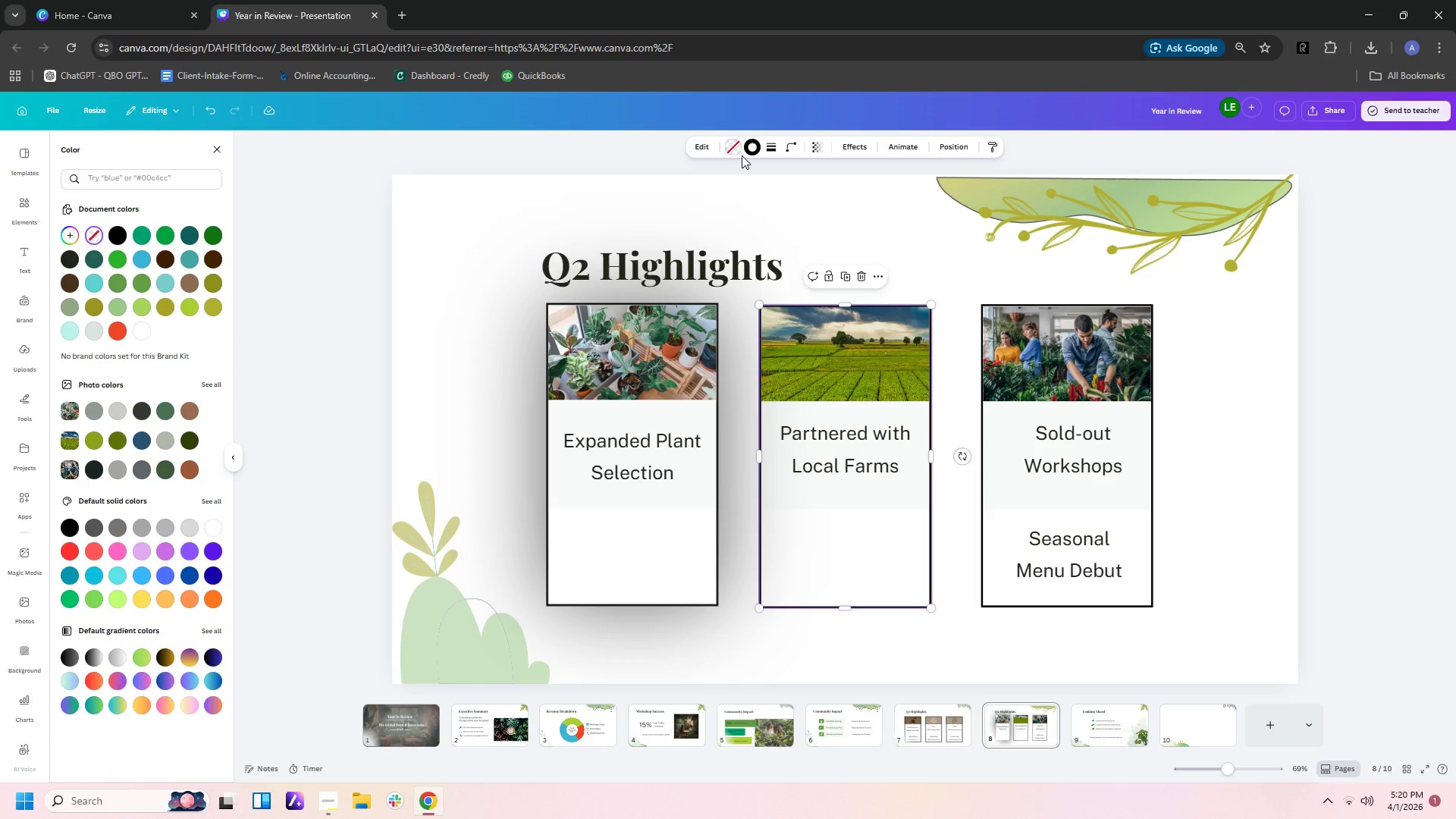 
left_click([739, 151])
 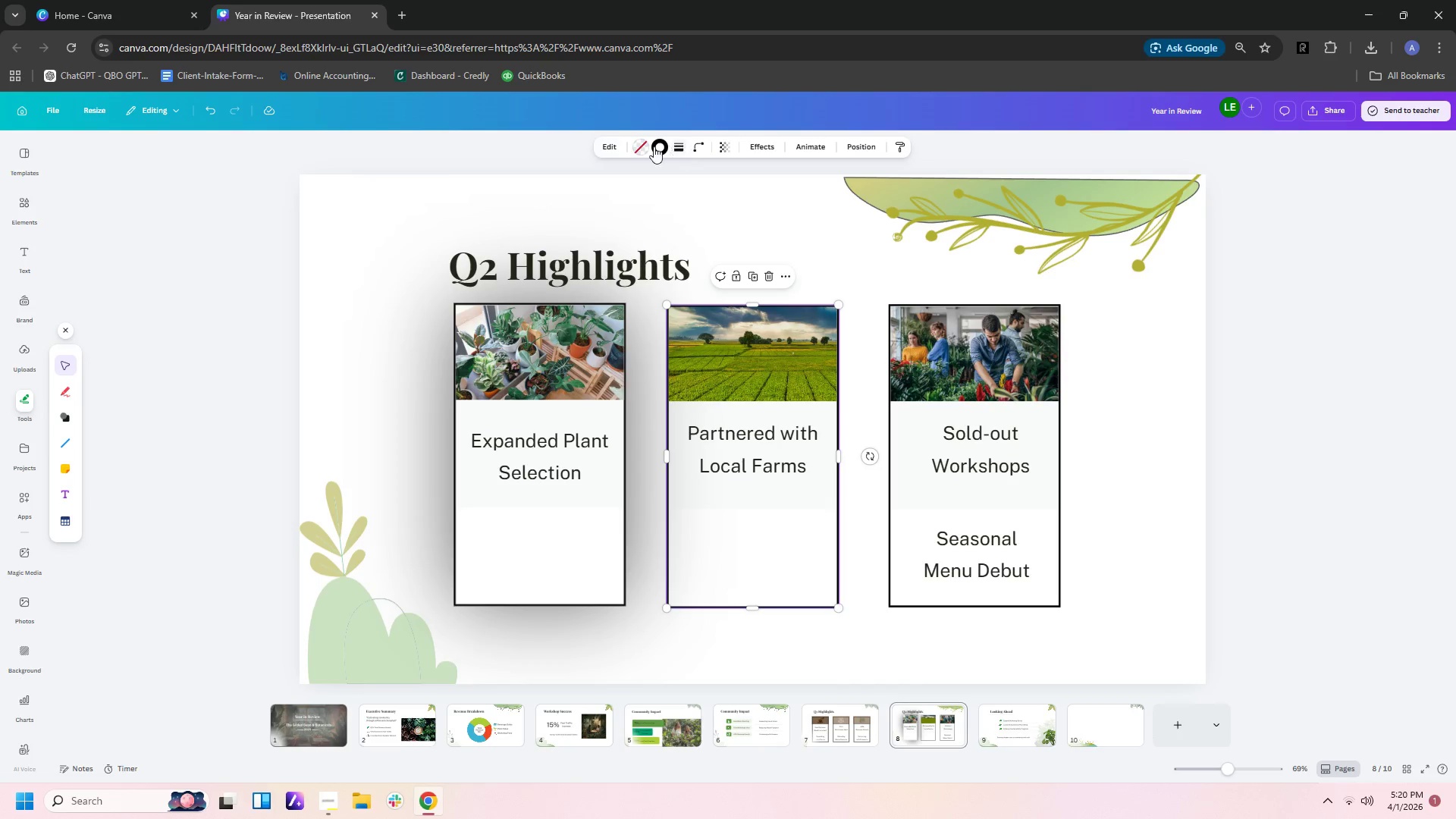 
left_click([641, 147])
 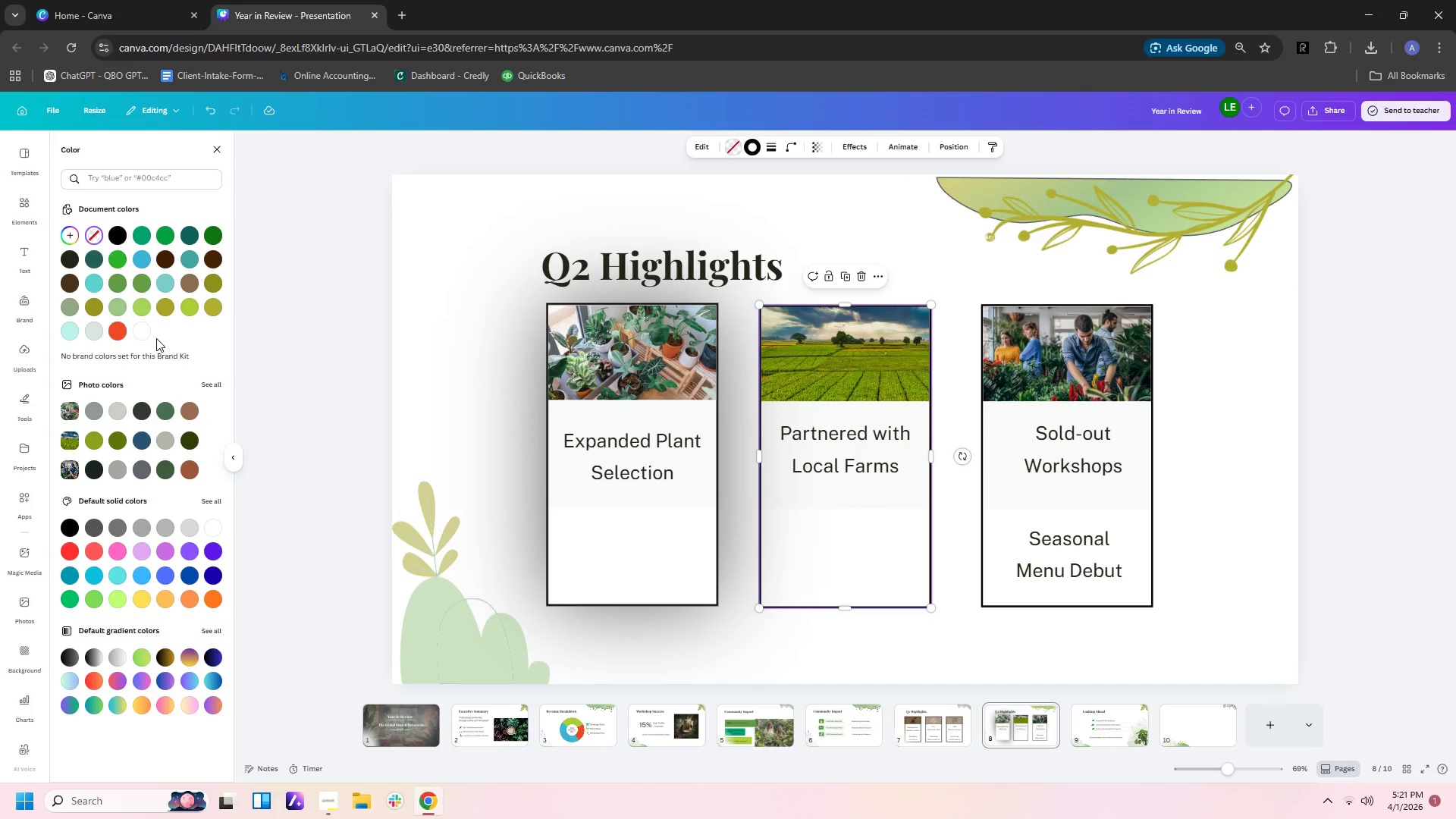 
left_click([142, 334])
 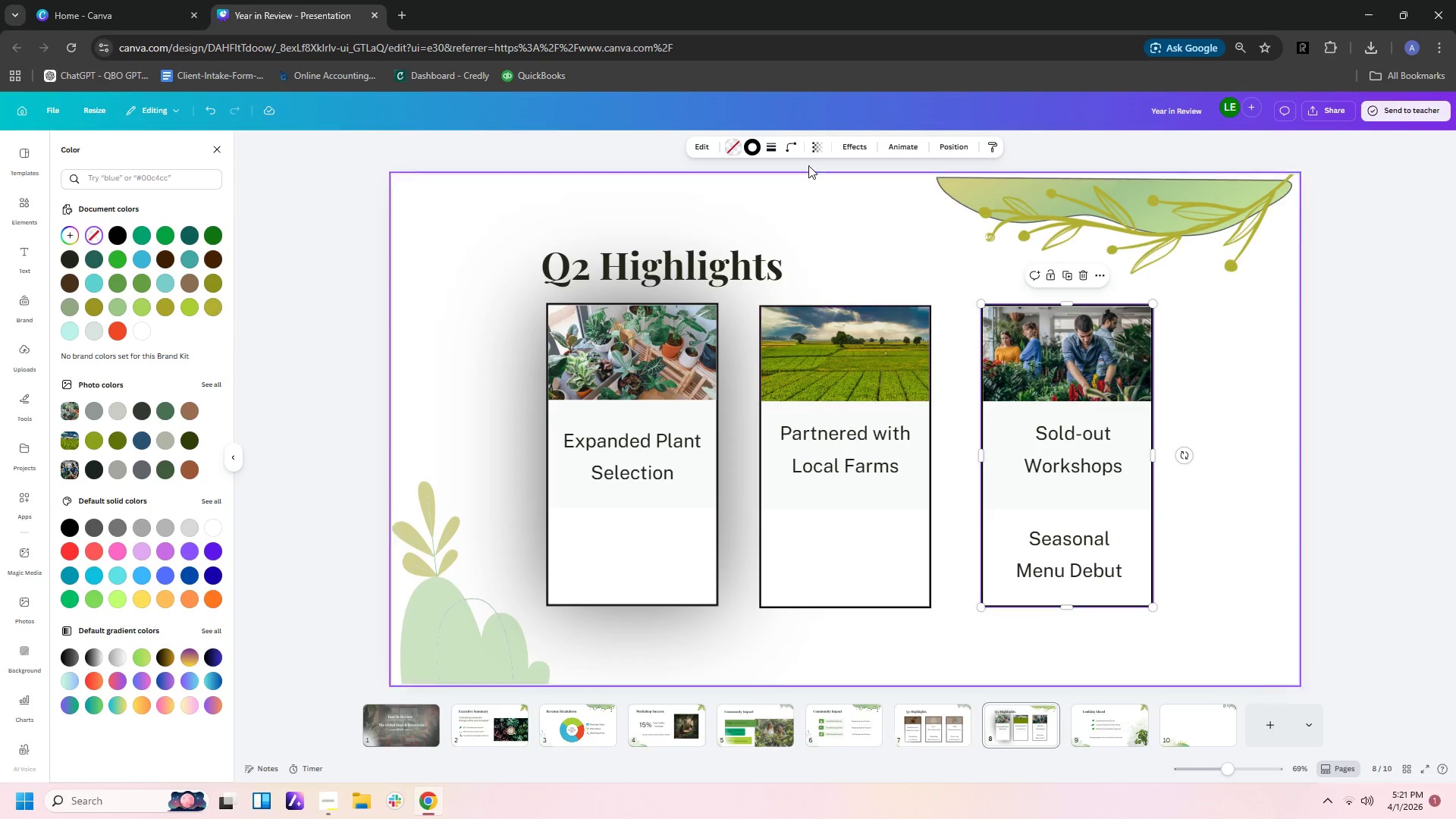 
left_click([728, 152])
 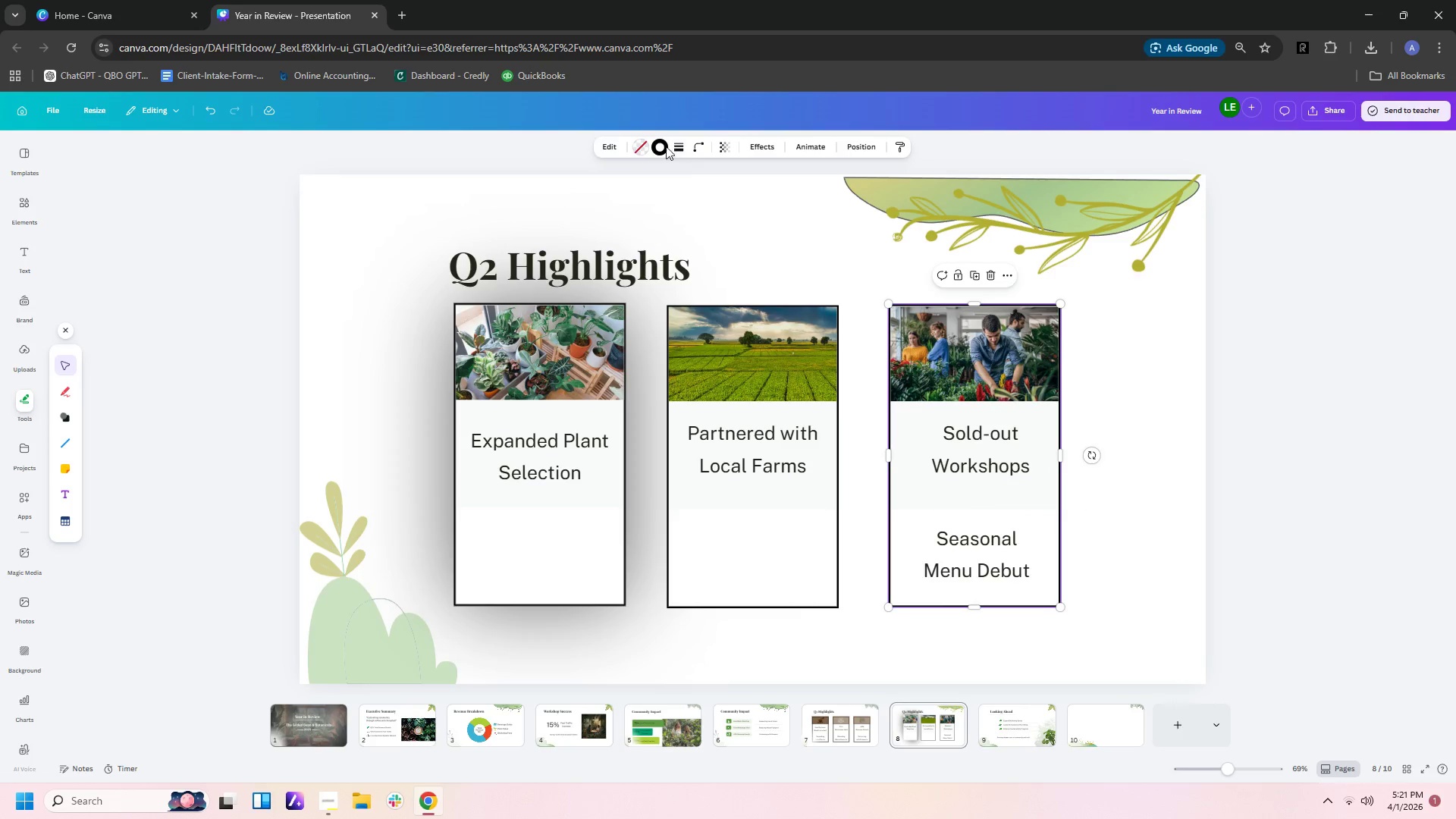 
left_click([642, 143])
 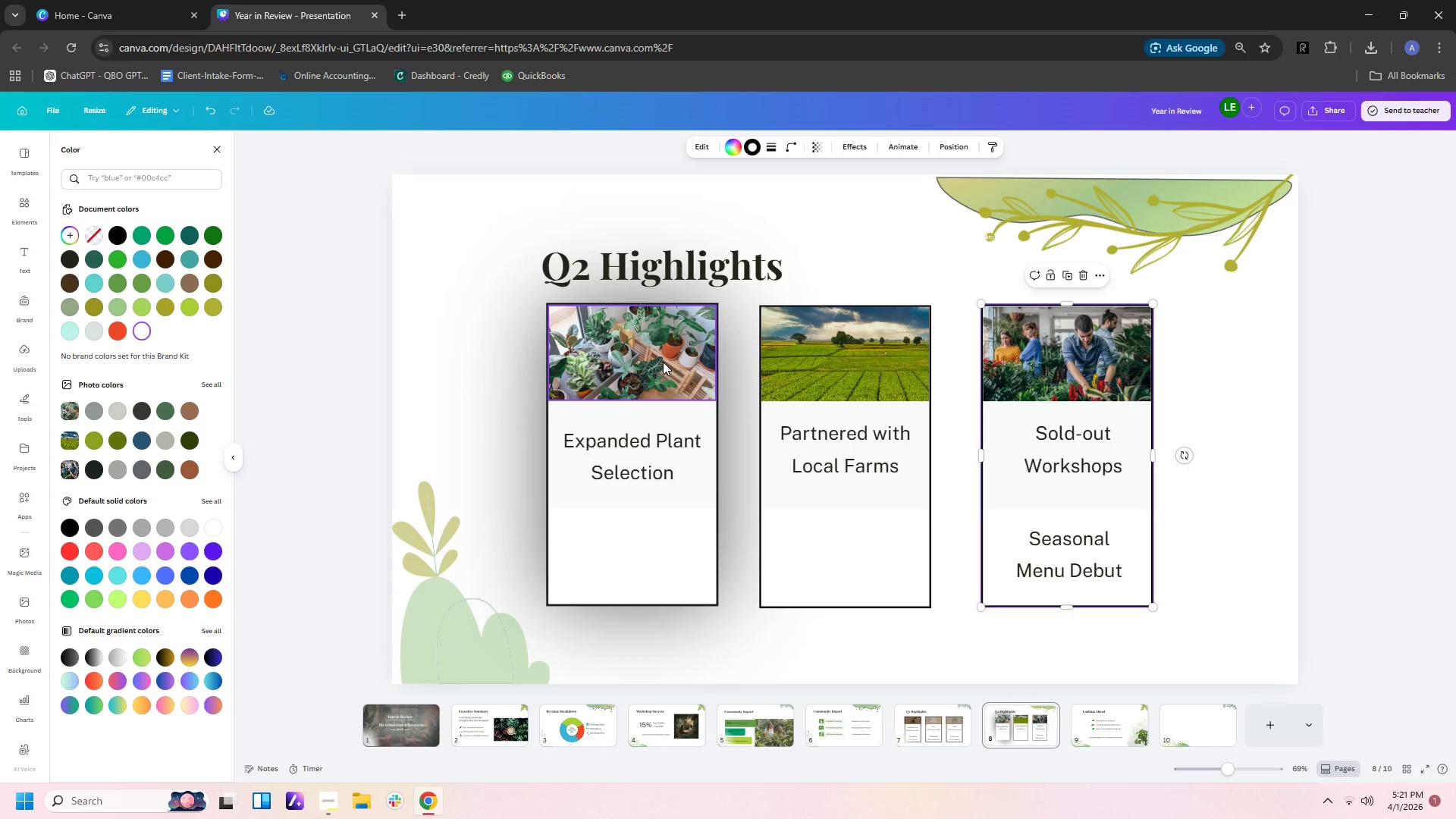 
left_click([140, 331])
 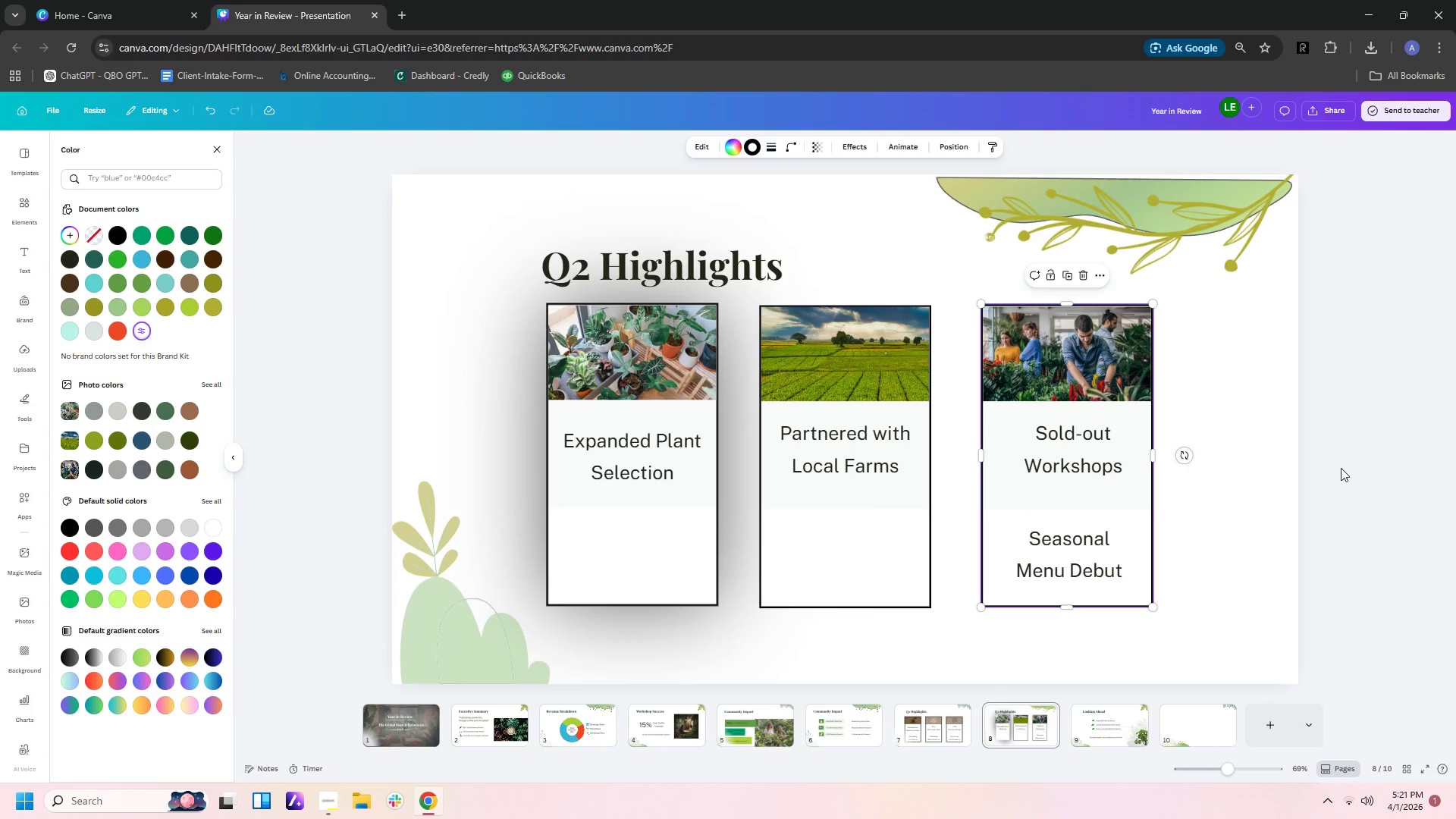 
left_click([1227, 500])
 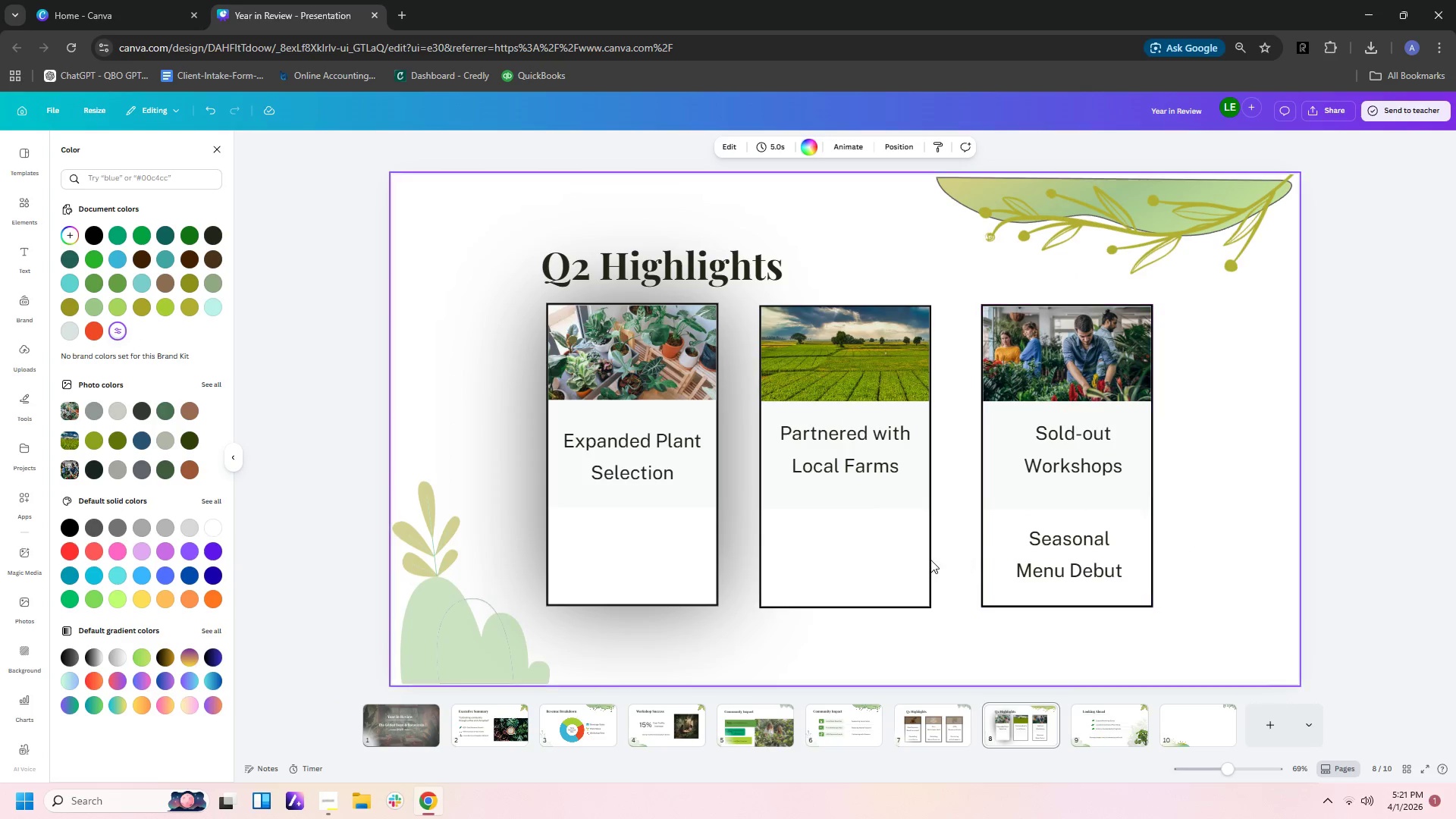 
left_click([911, 566])
 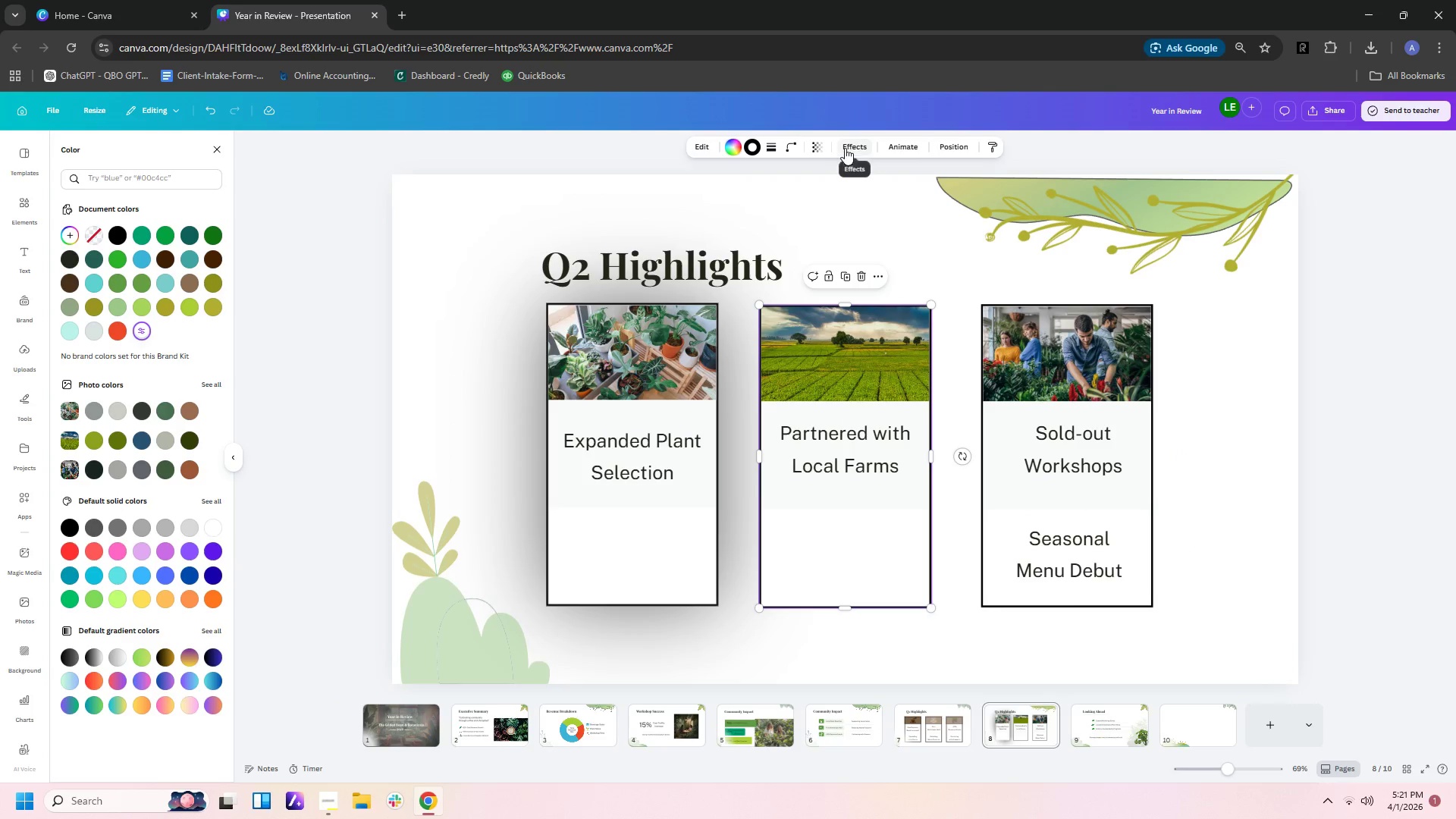 
left_click([850, 143])
 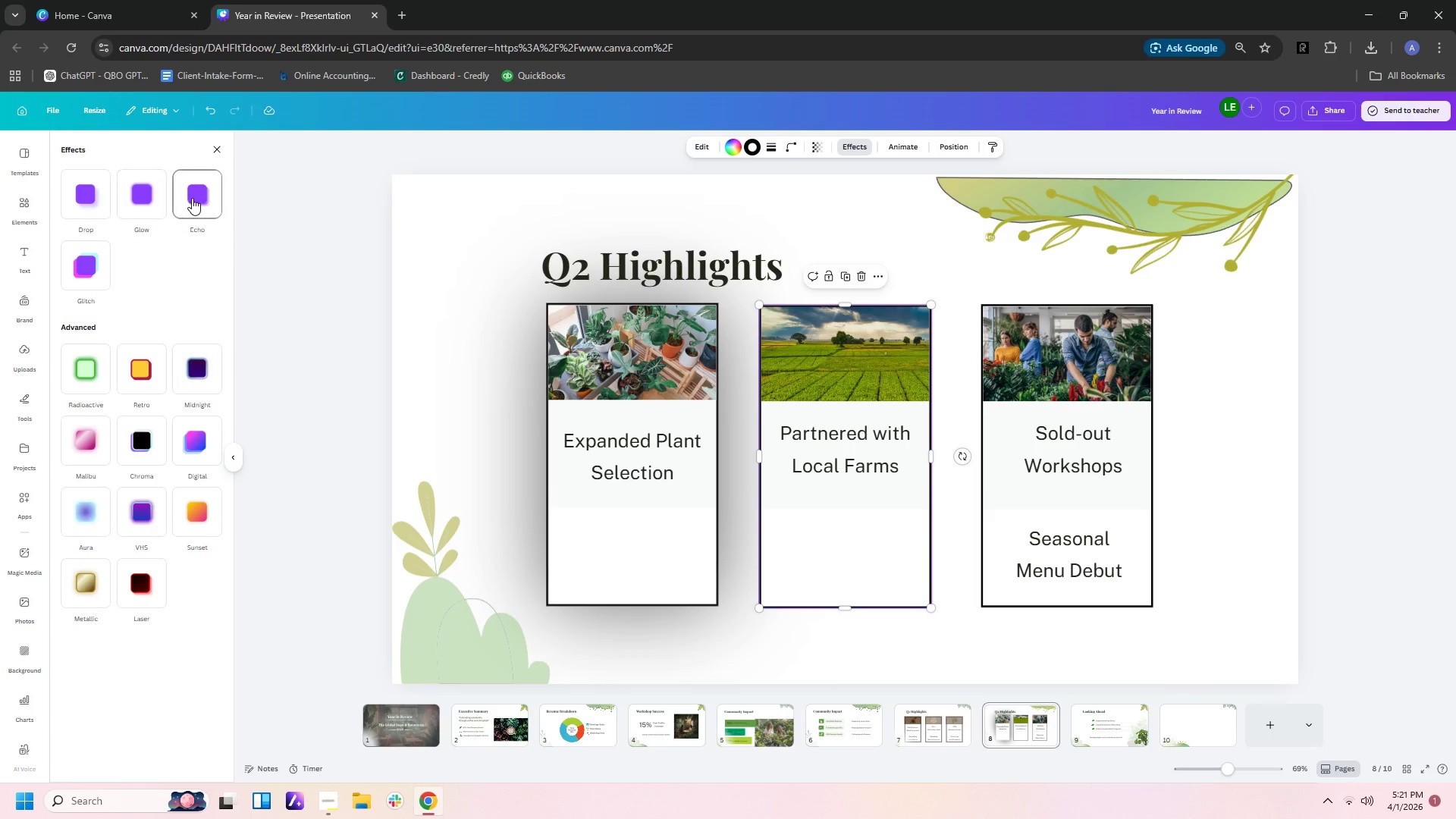 
left_click([93, 201])
 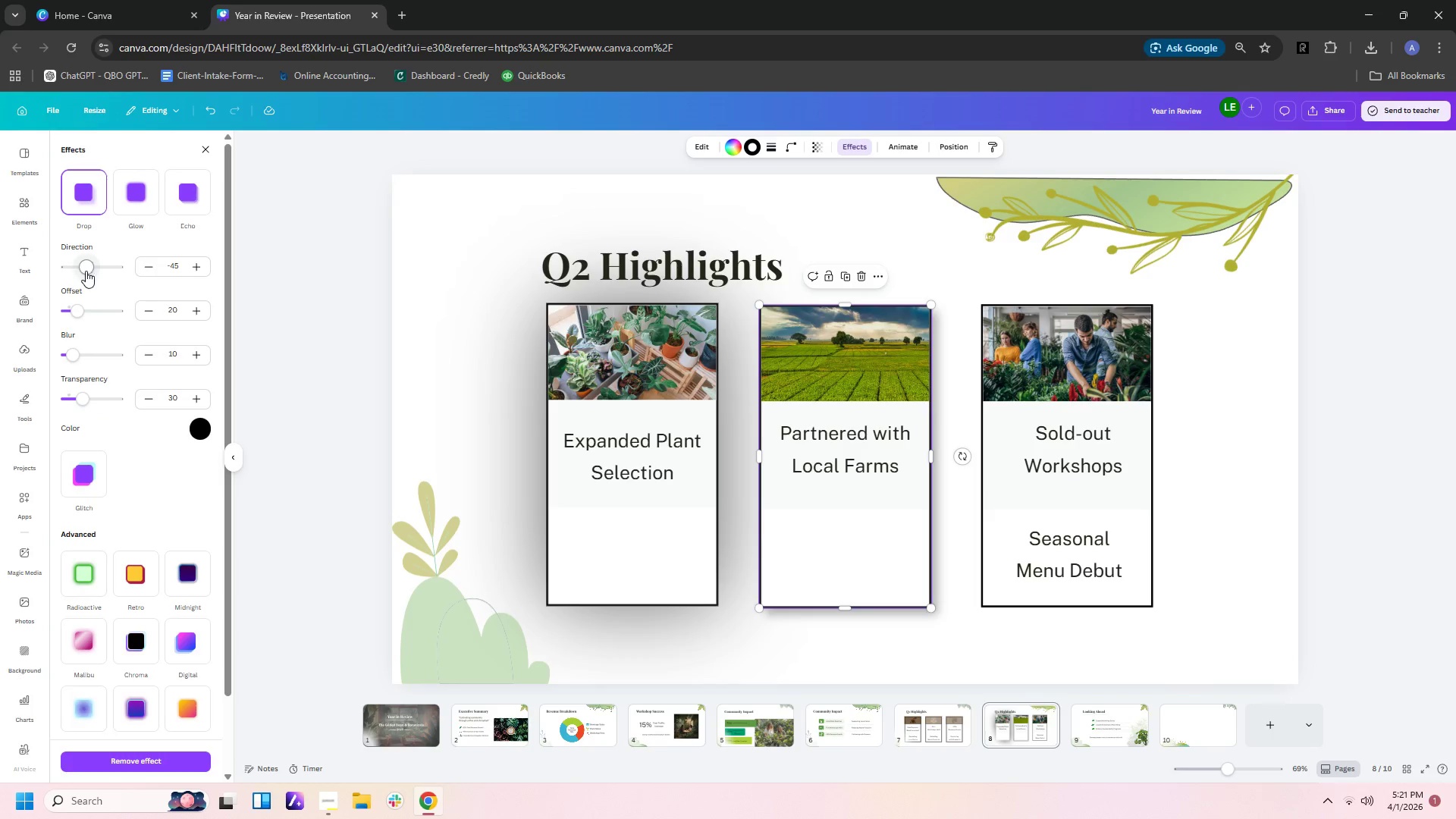 
left_click([153, 202])
 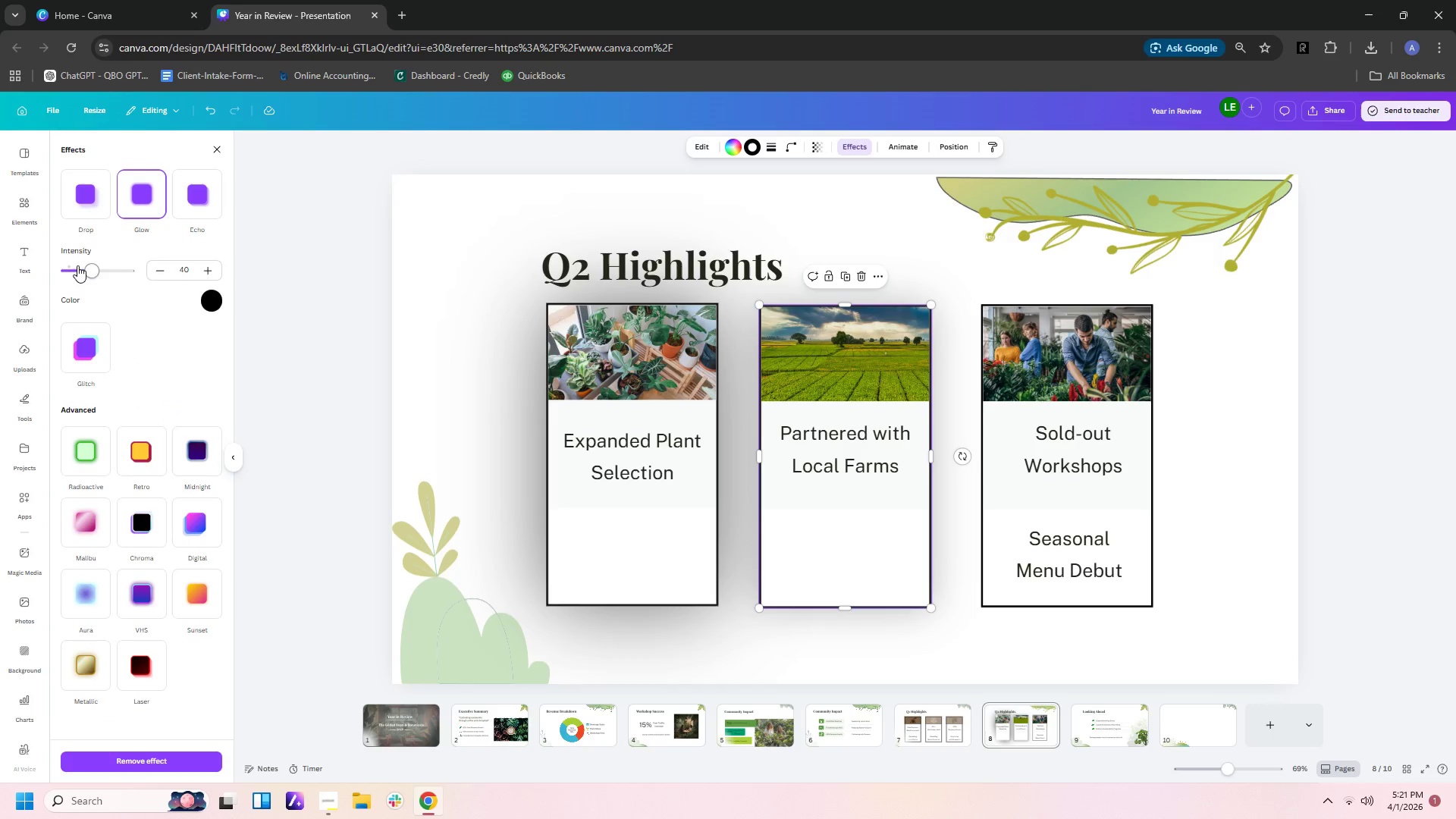 
left_click_drag(start_coordinate=[86, 267], to_coordinate=[143, 269])
 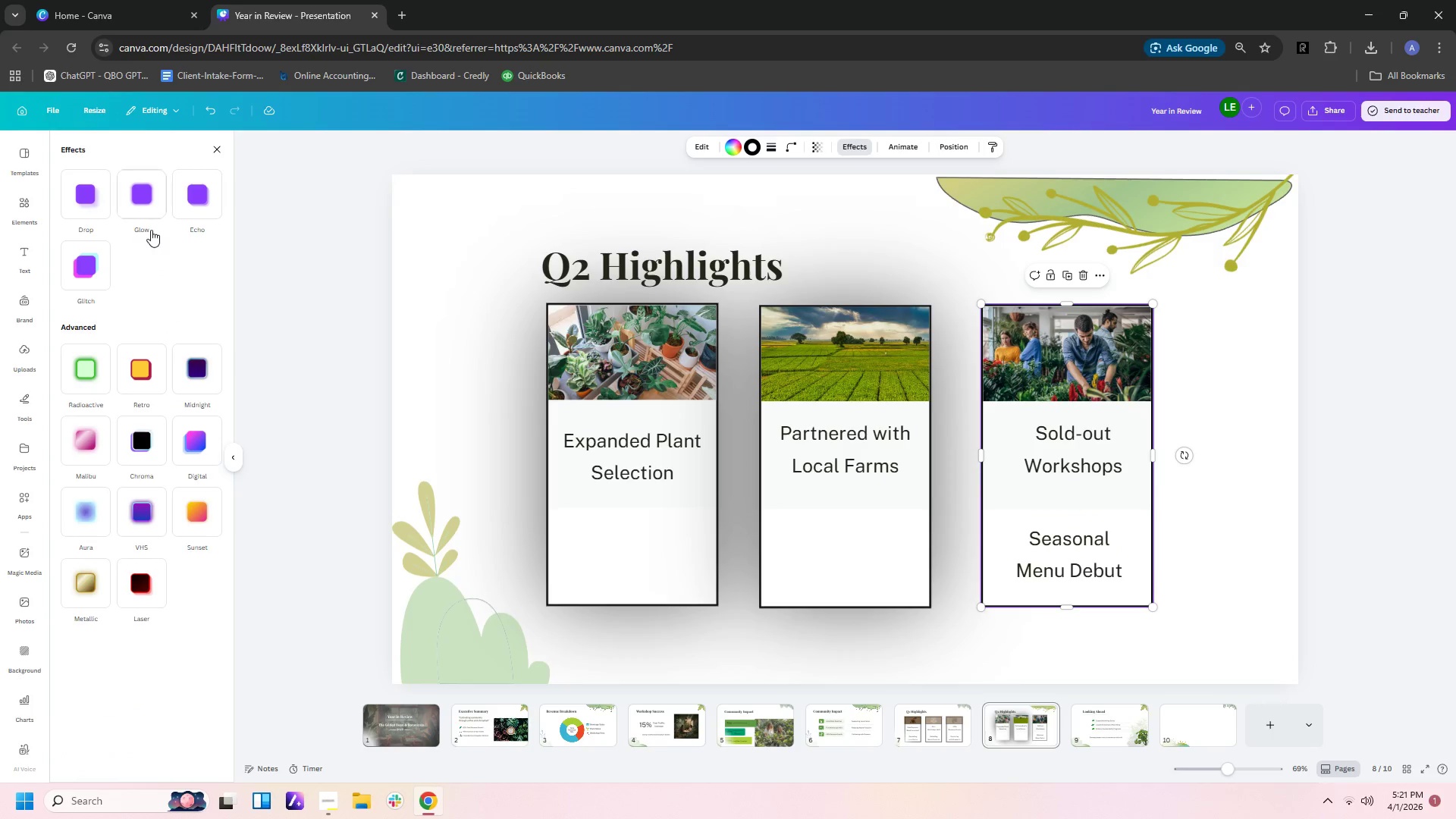 
left_click([130, 203])
 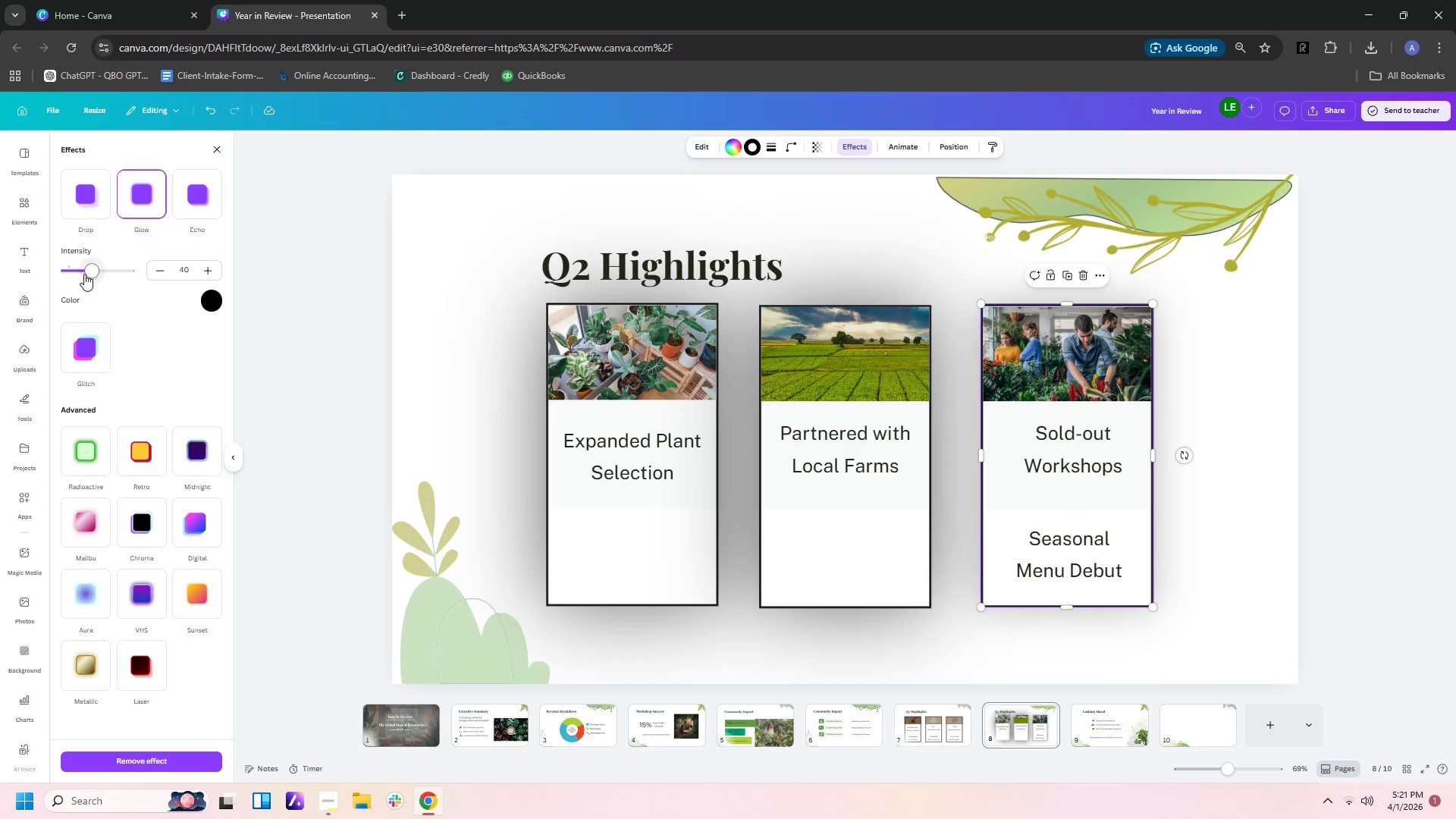 
left_click_drag(start_coordinate=[84, 271], to_coordinate=[230, 287])
 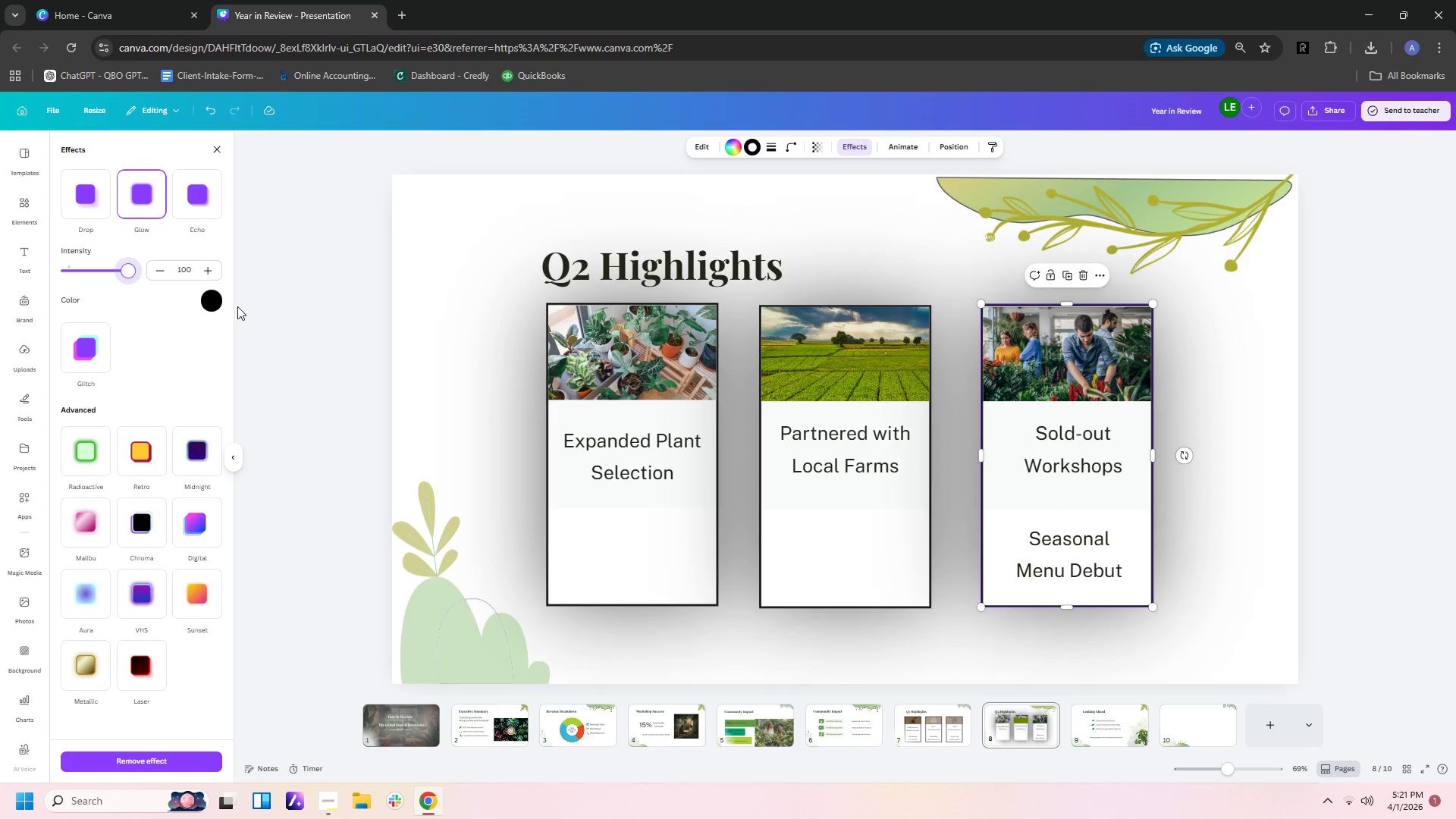 
left_click([216, 303])
 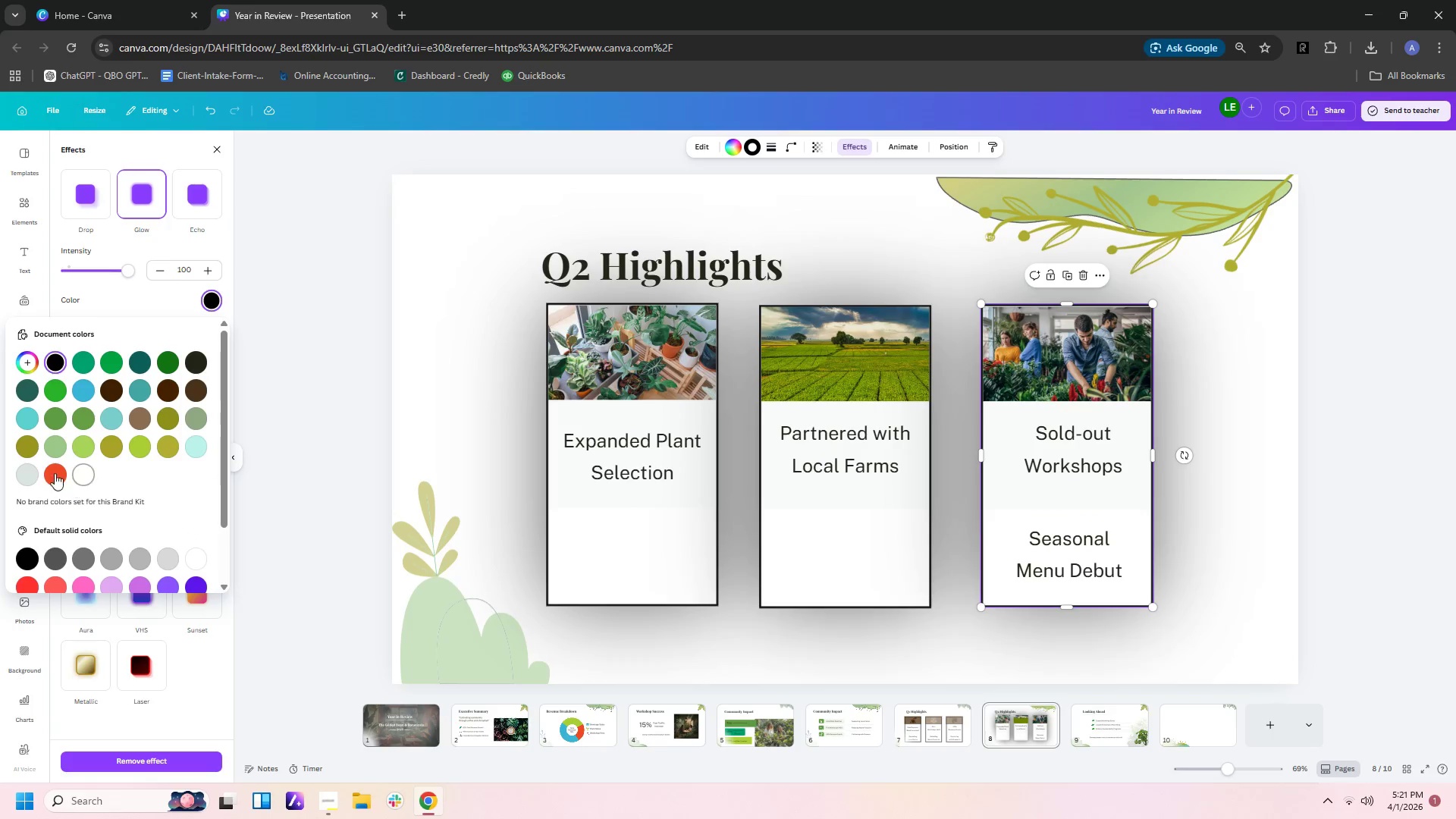 
left_click([27, 471])
 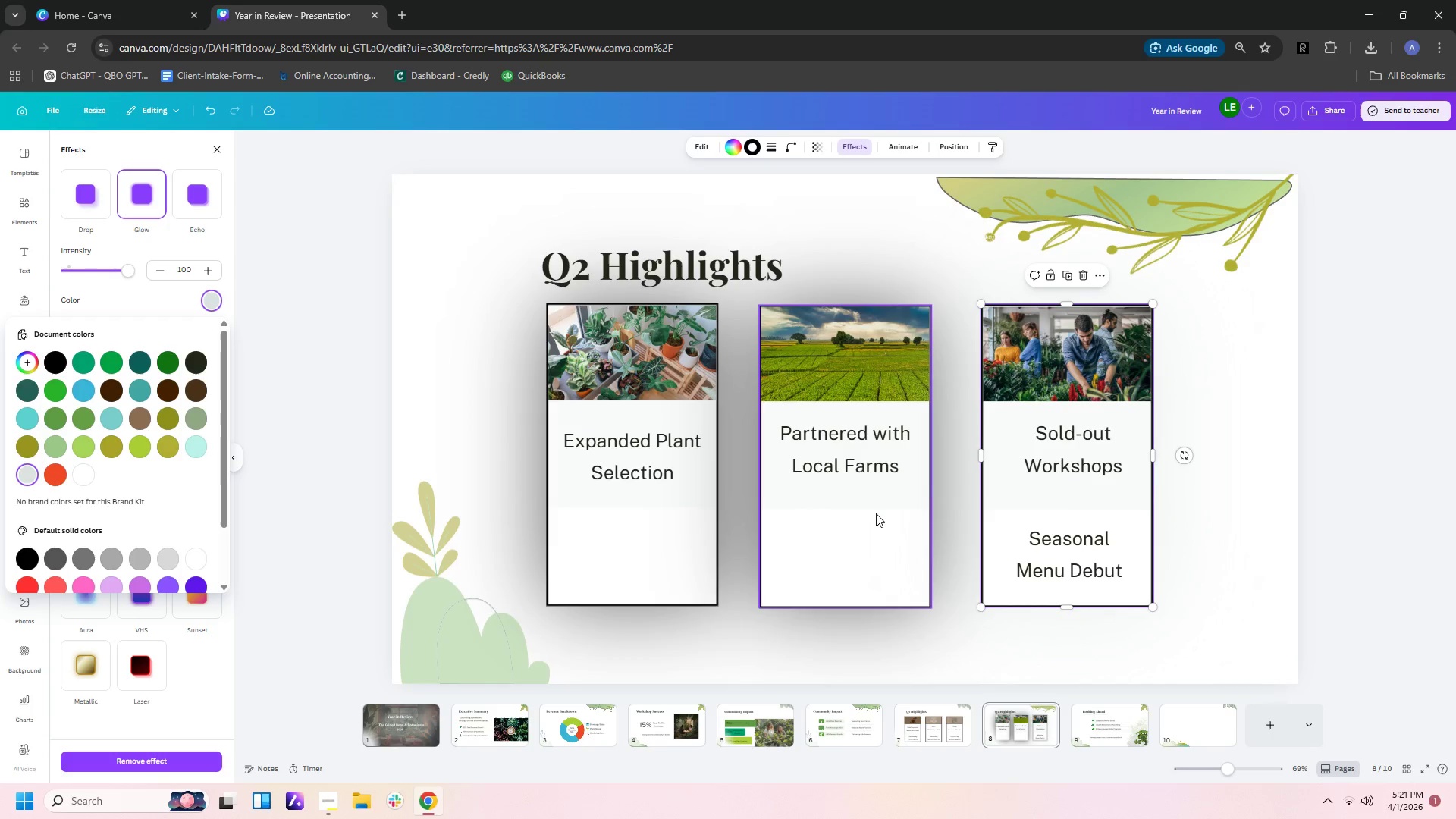 
left_click([904, 516])
 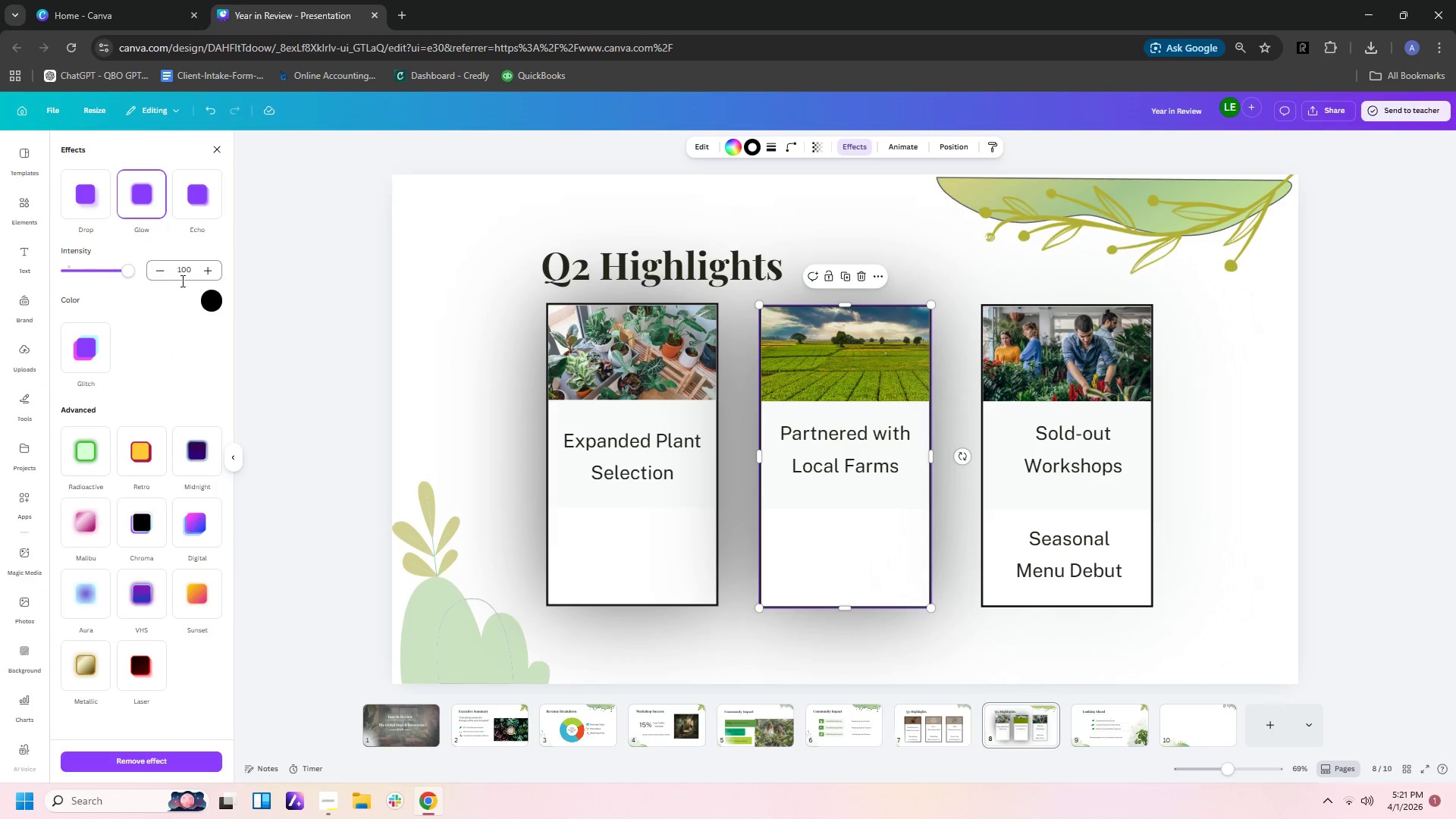 
left_click([207, 300])
 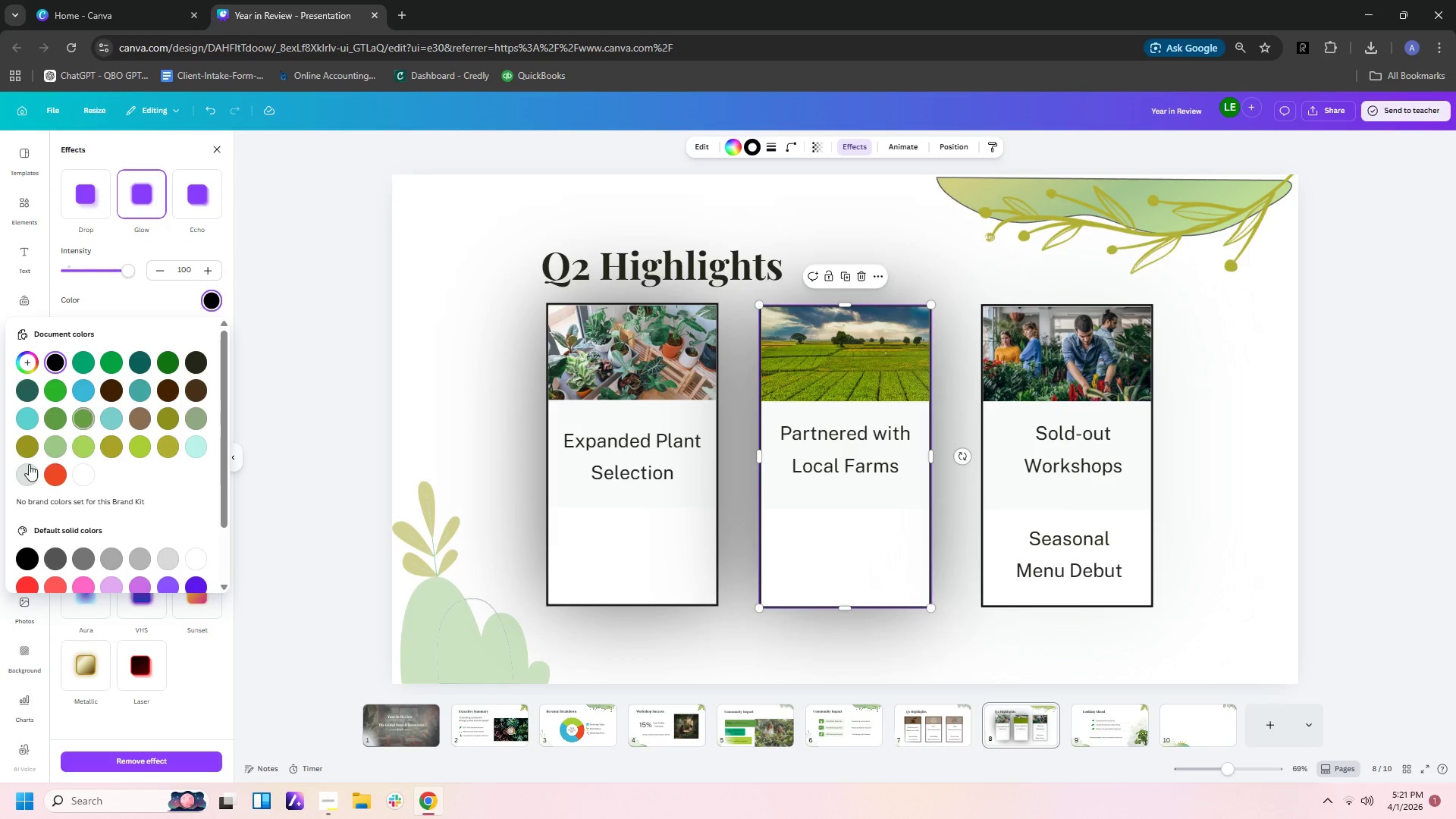 
left_click([26, 467])
 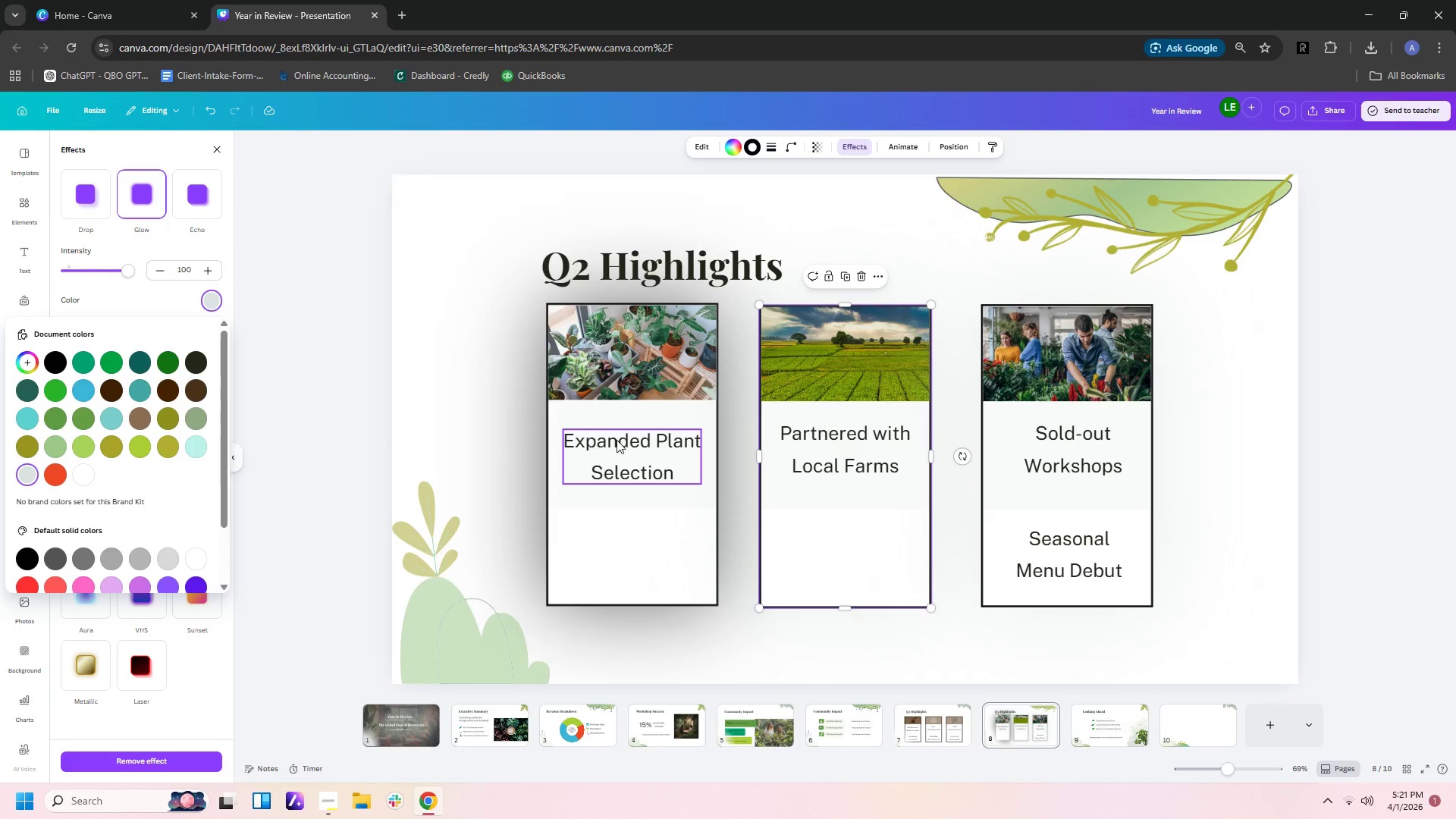 
left_click([632, 443])
 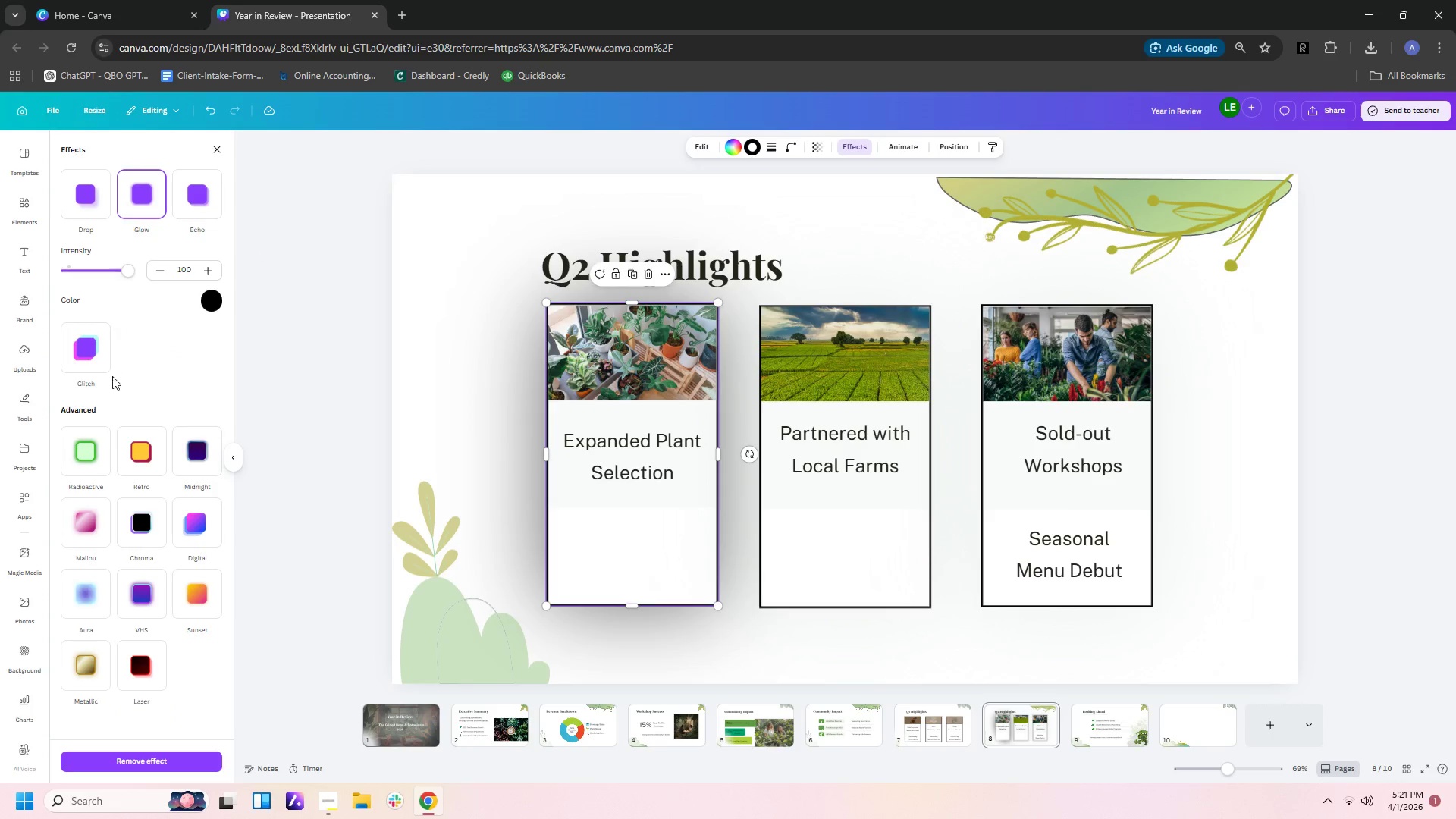 
left_click([200, 304])
 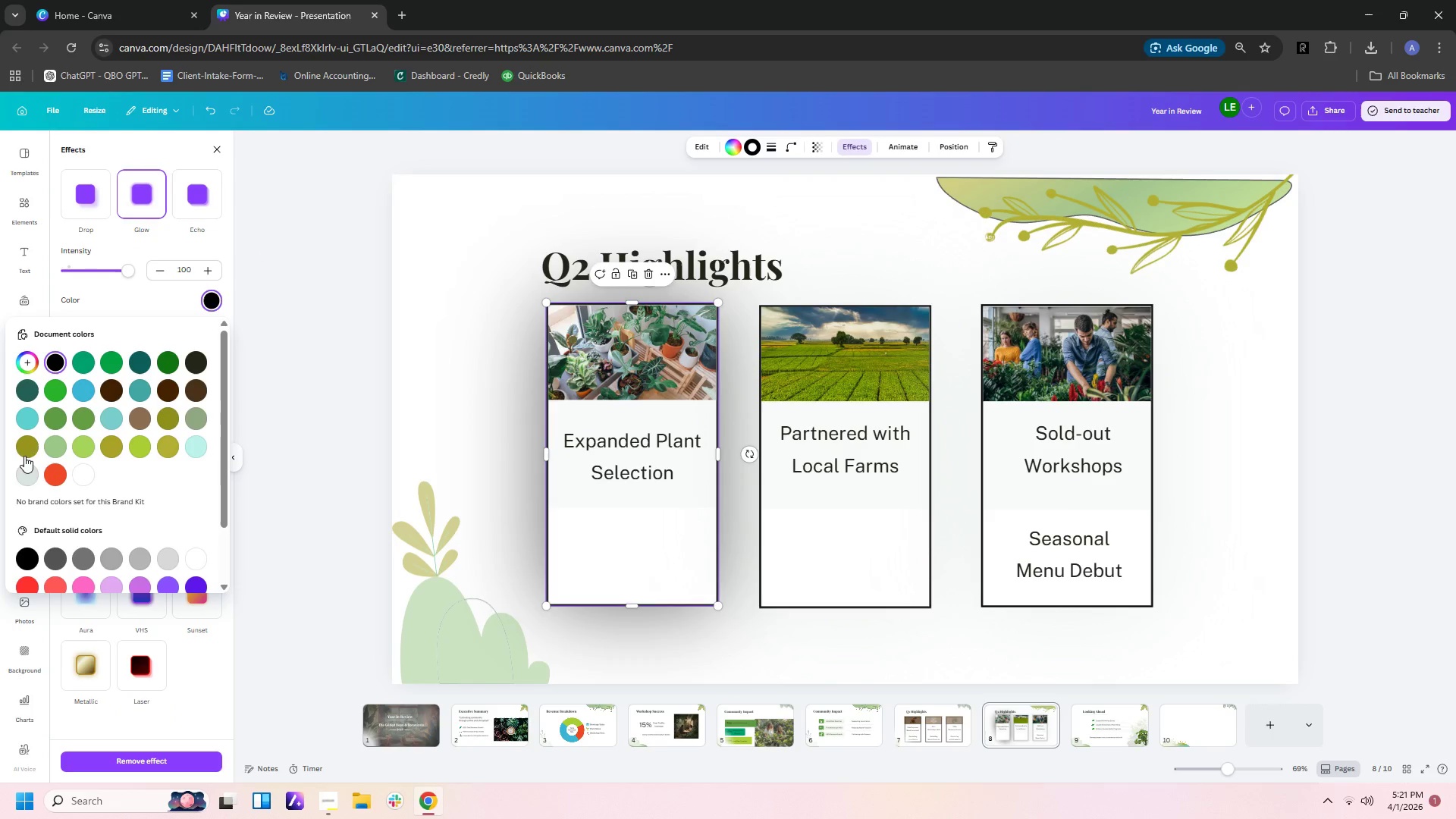 
left_click([24, 479])
 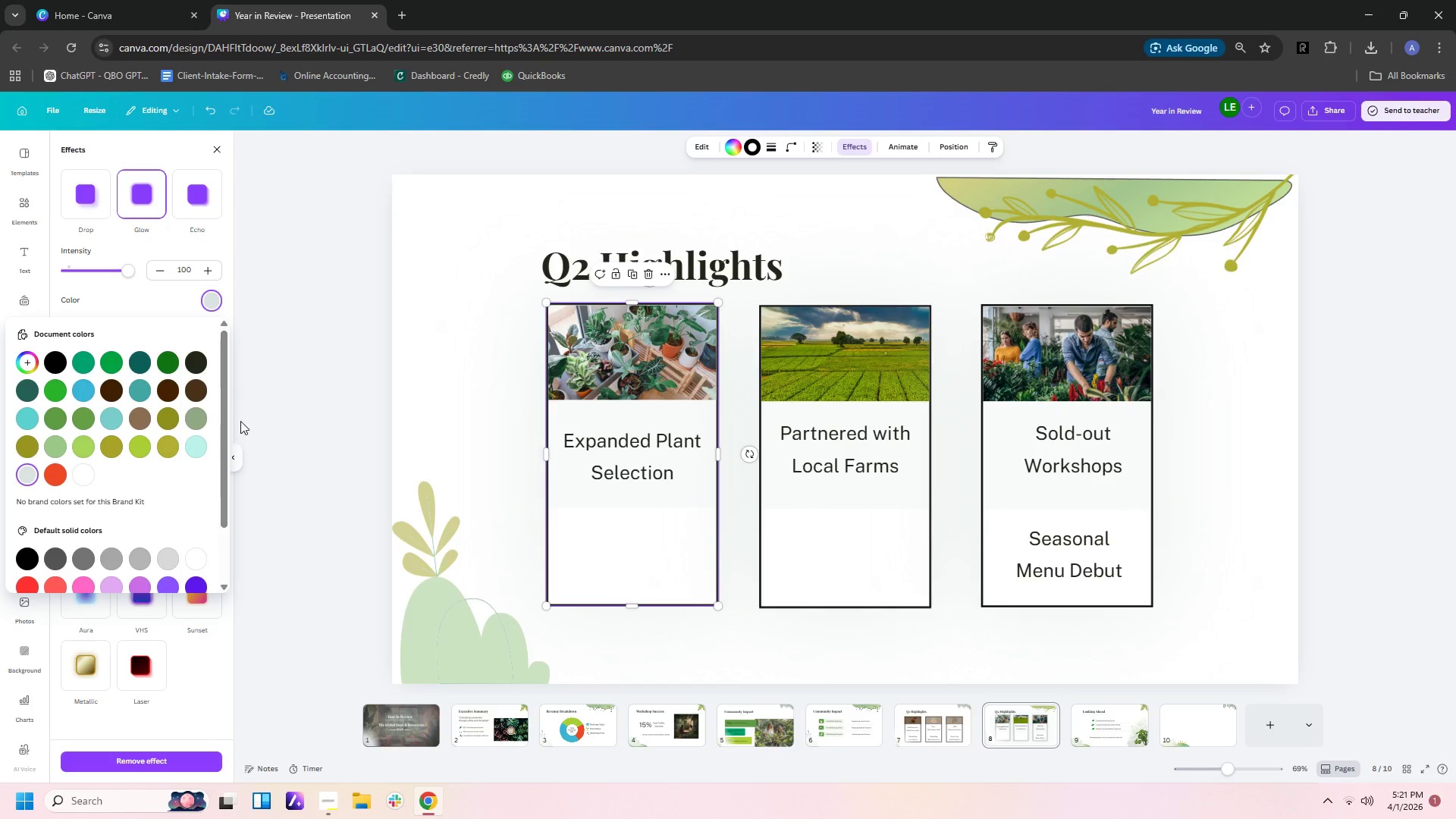 
left_click([262, 404])
 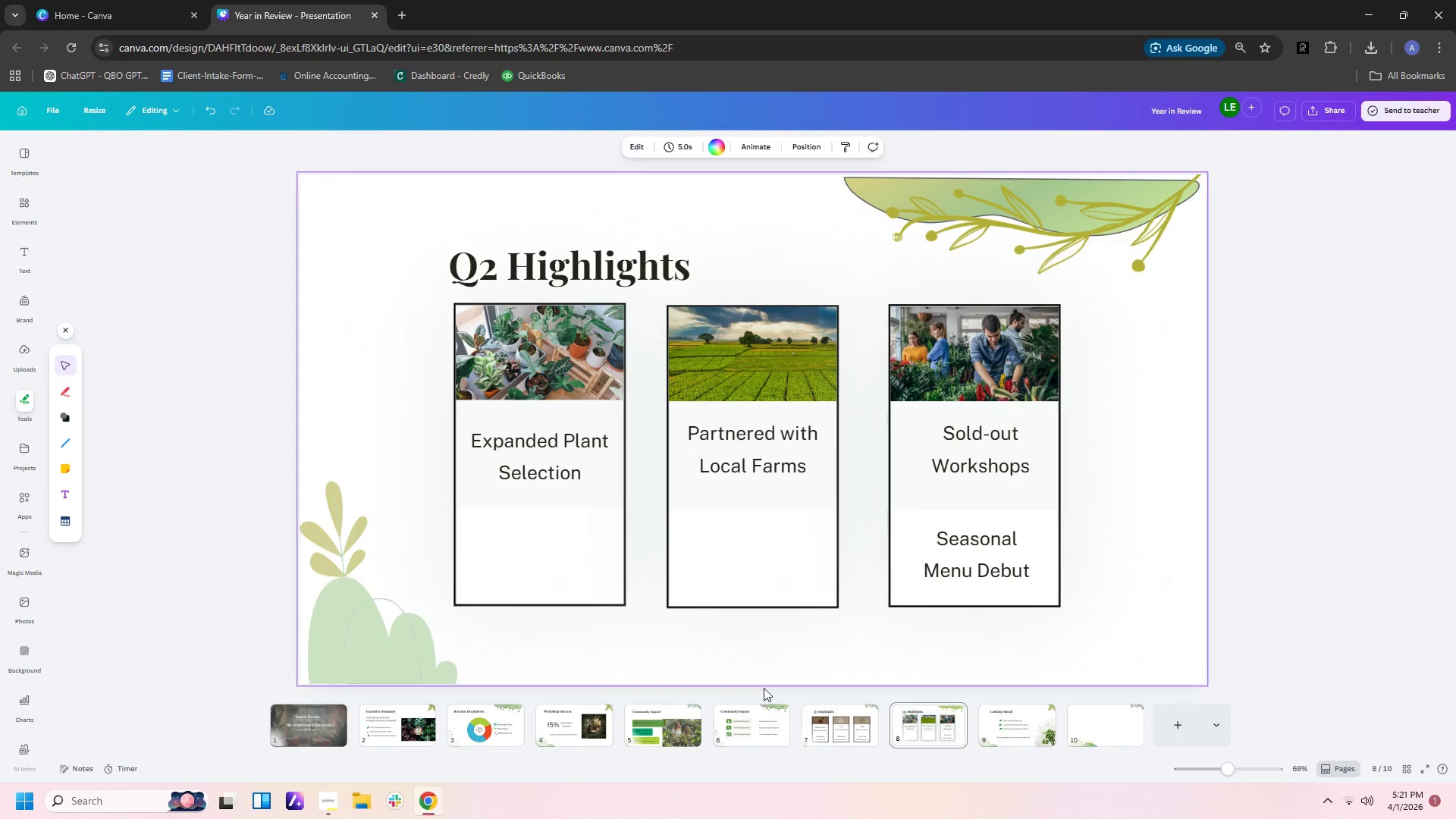 
left_click_drag(start_coordinate=[796, 645], to_coordinate=[743, 242])
 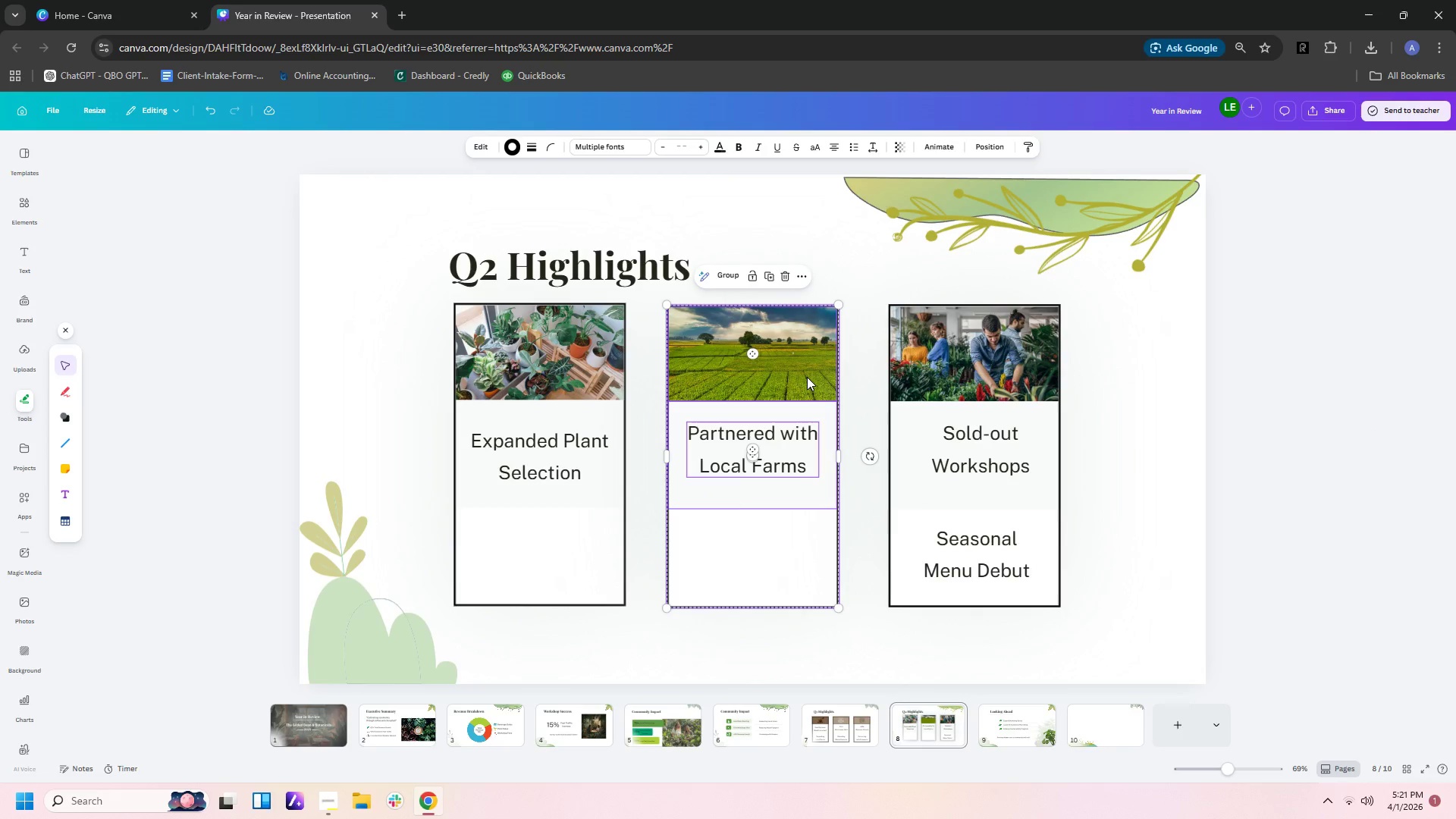 
left_click_drag(start_coordinate=[807, 377], to_coordinate=[814, 377])
 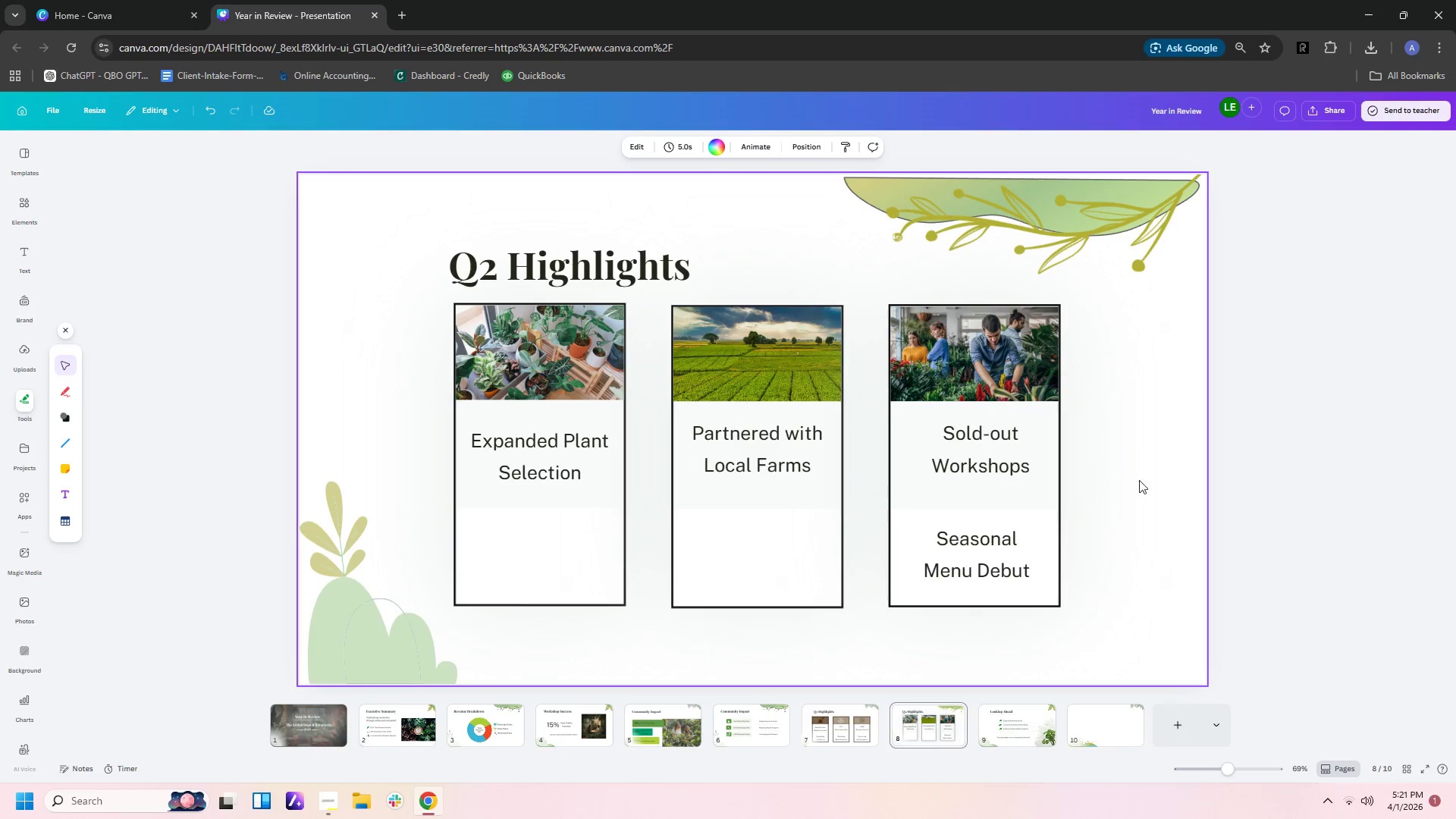 
double_click([1165, 490])
 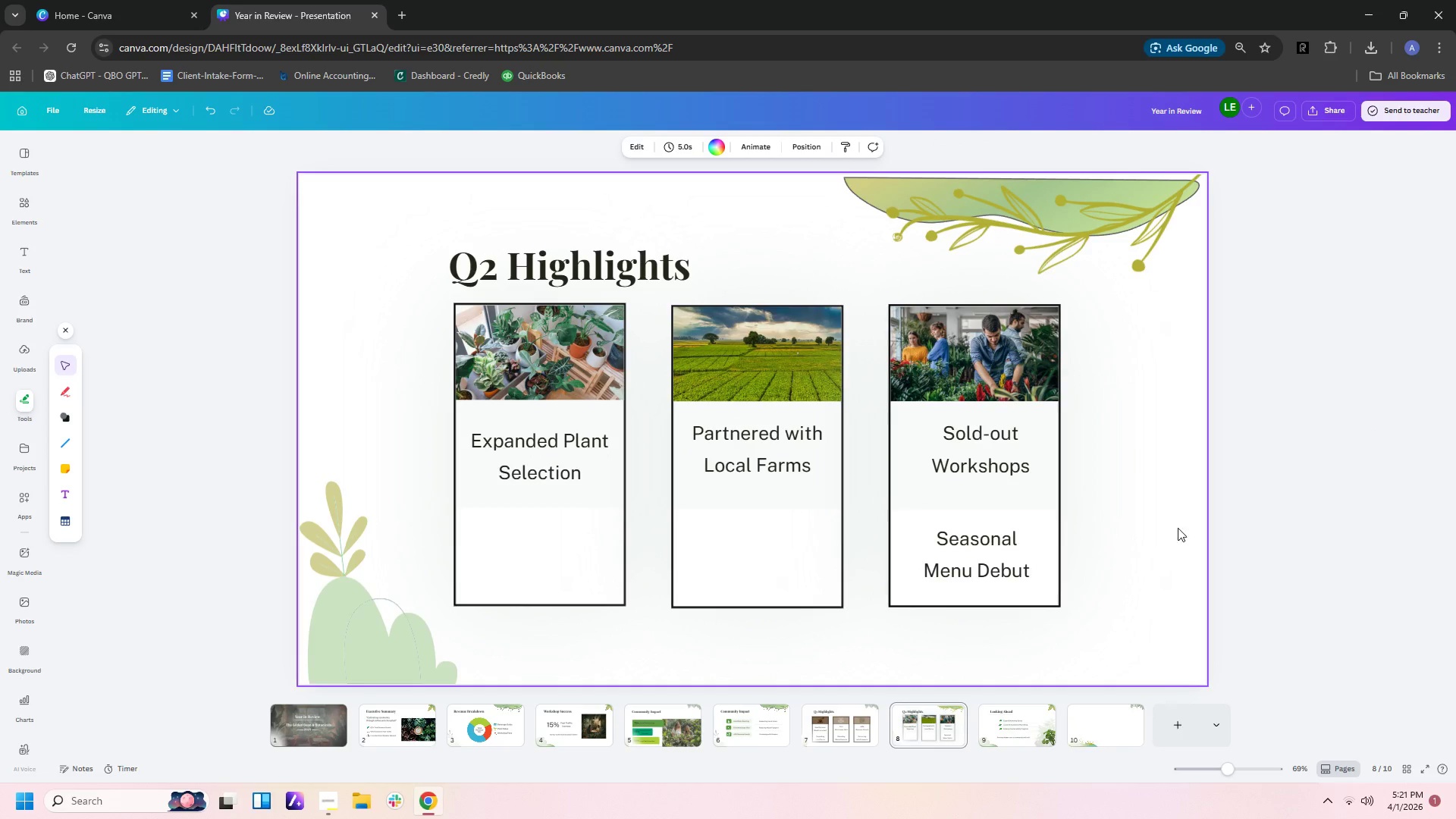 
scroll: coordinate [1199, 561], scroll_direction: up, amount: 14.0
 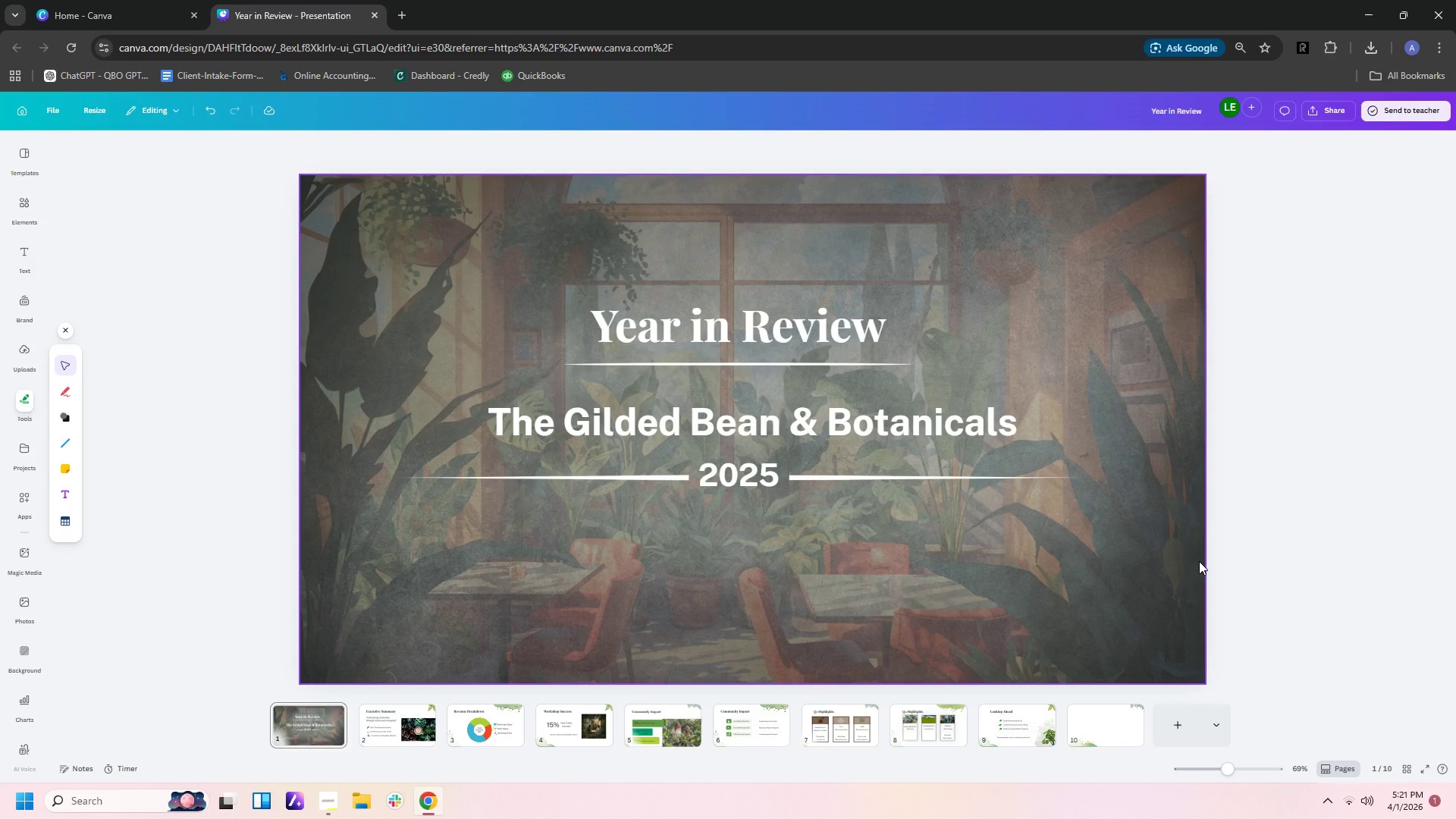 
left_click([1362, 554])
 